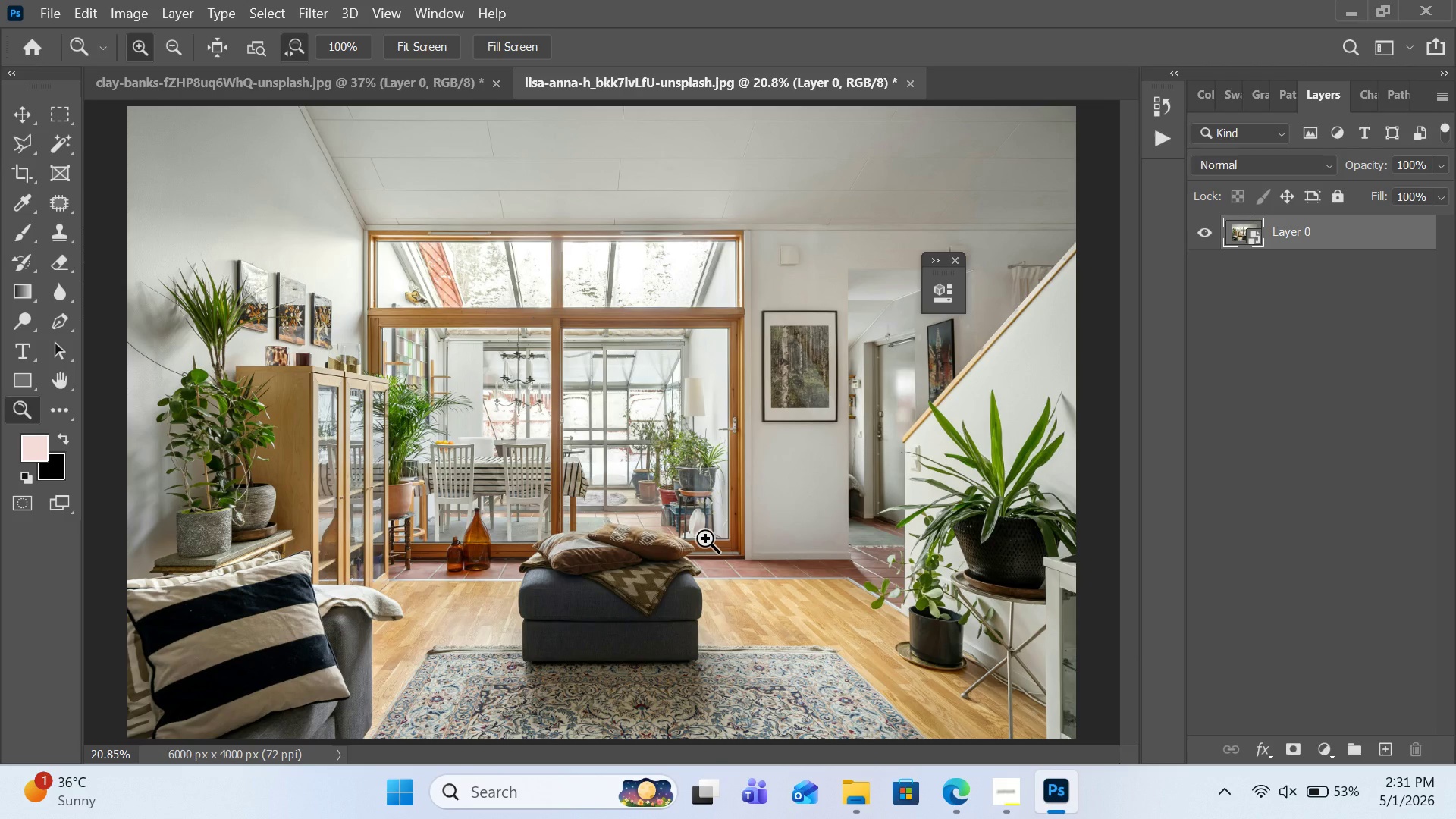 
mouse_move([740, 812])
 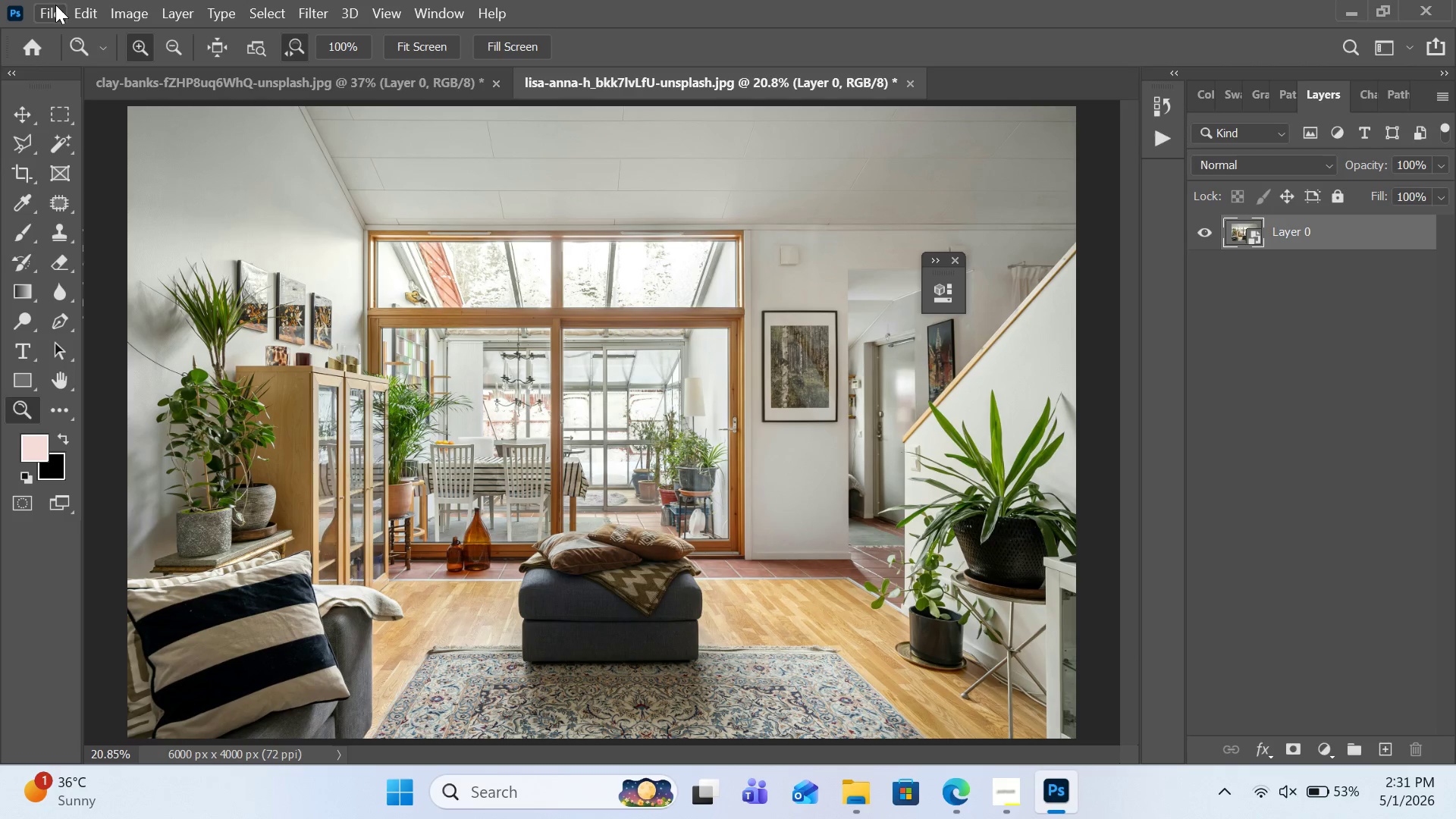 
left_click([74, 8])
 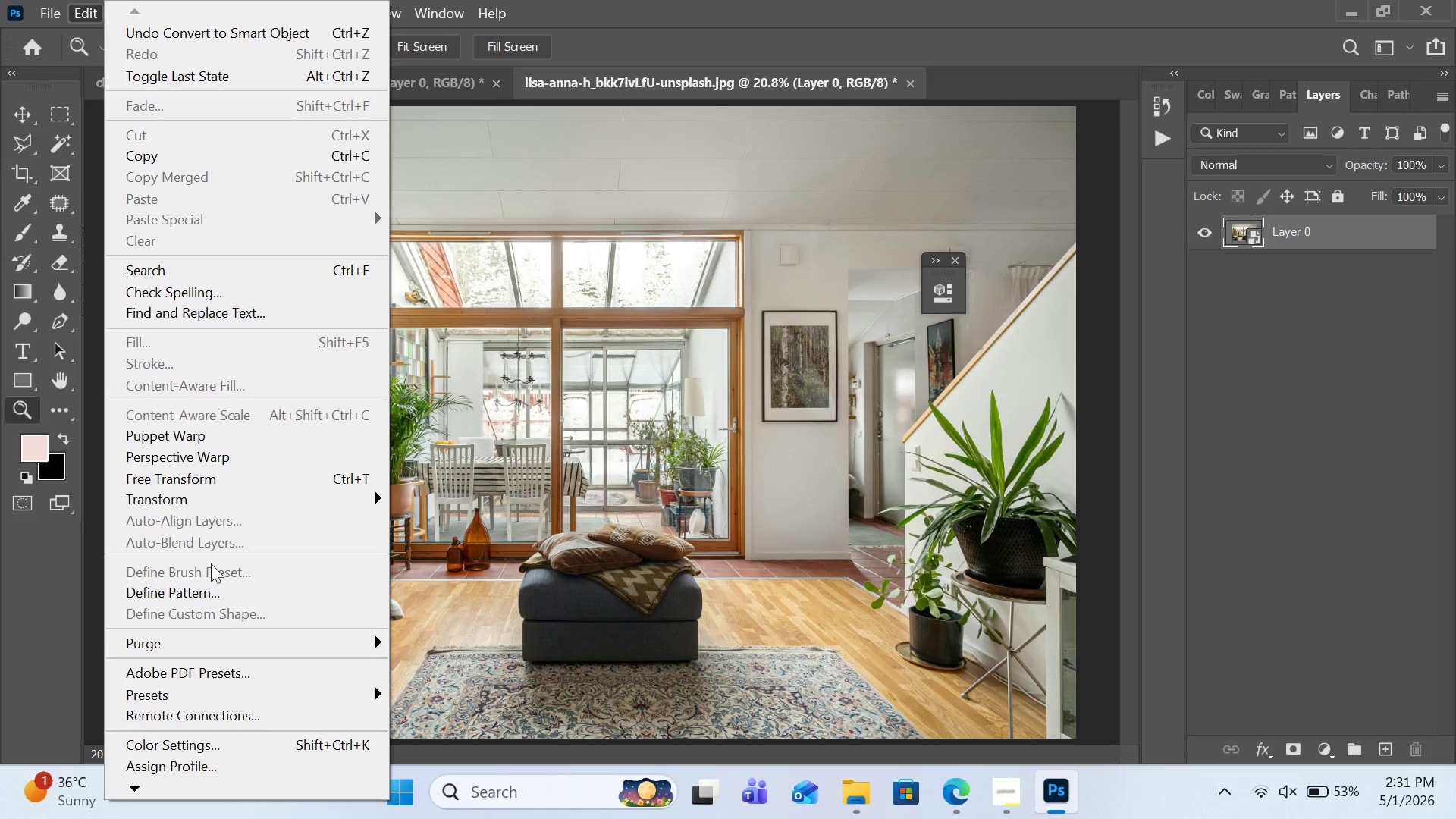 
scroll: coordinate [219, 654], scroll_direction: down, amount: 3.0
 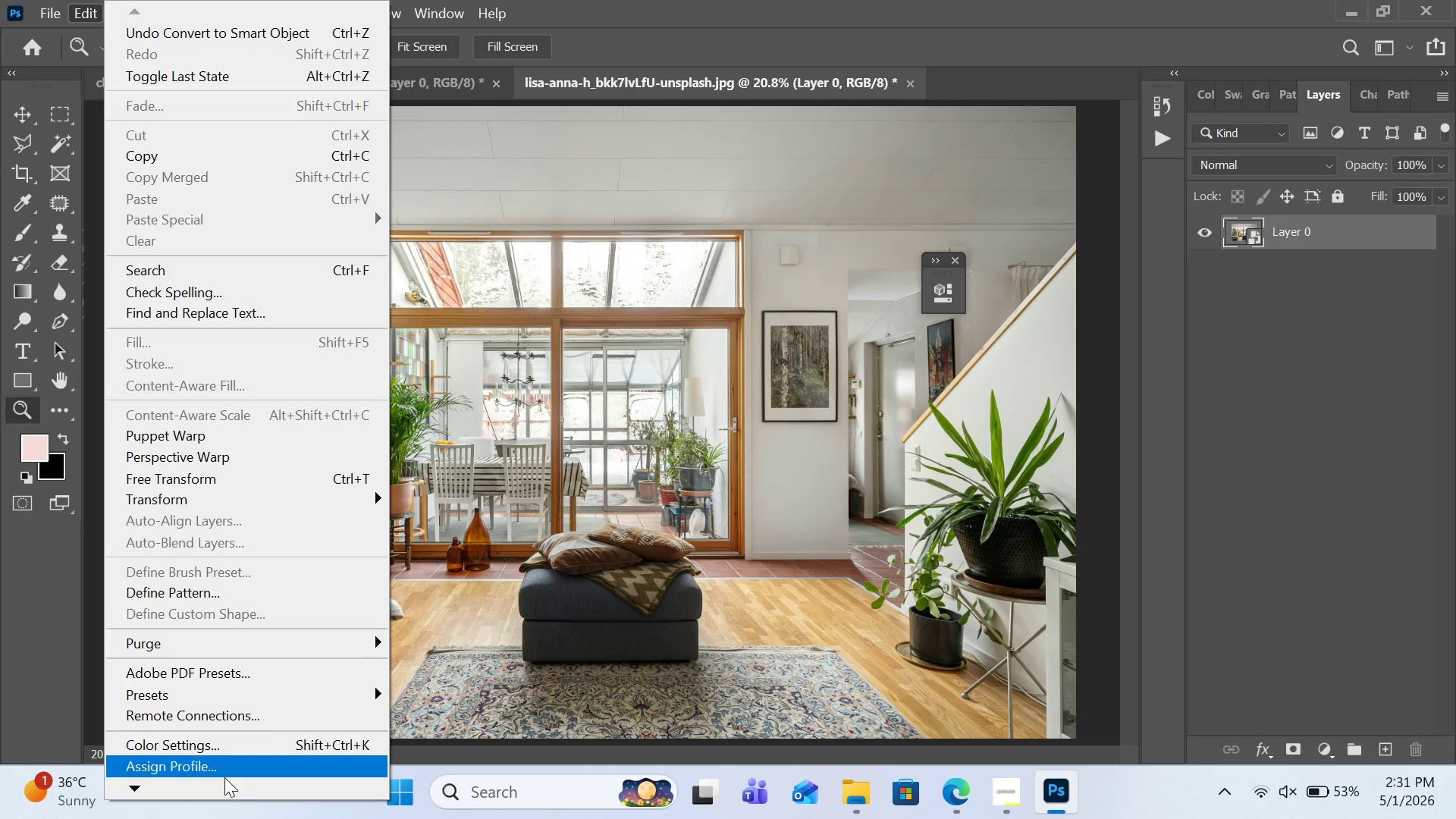 
left_click([215, 783])
 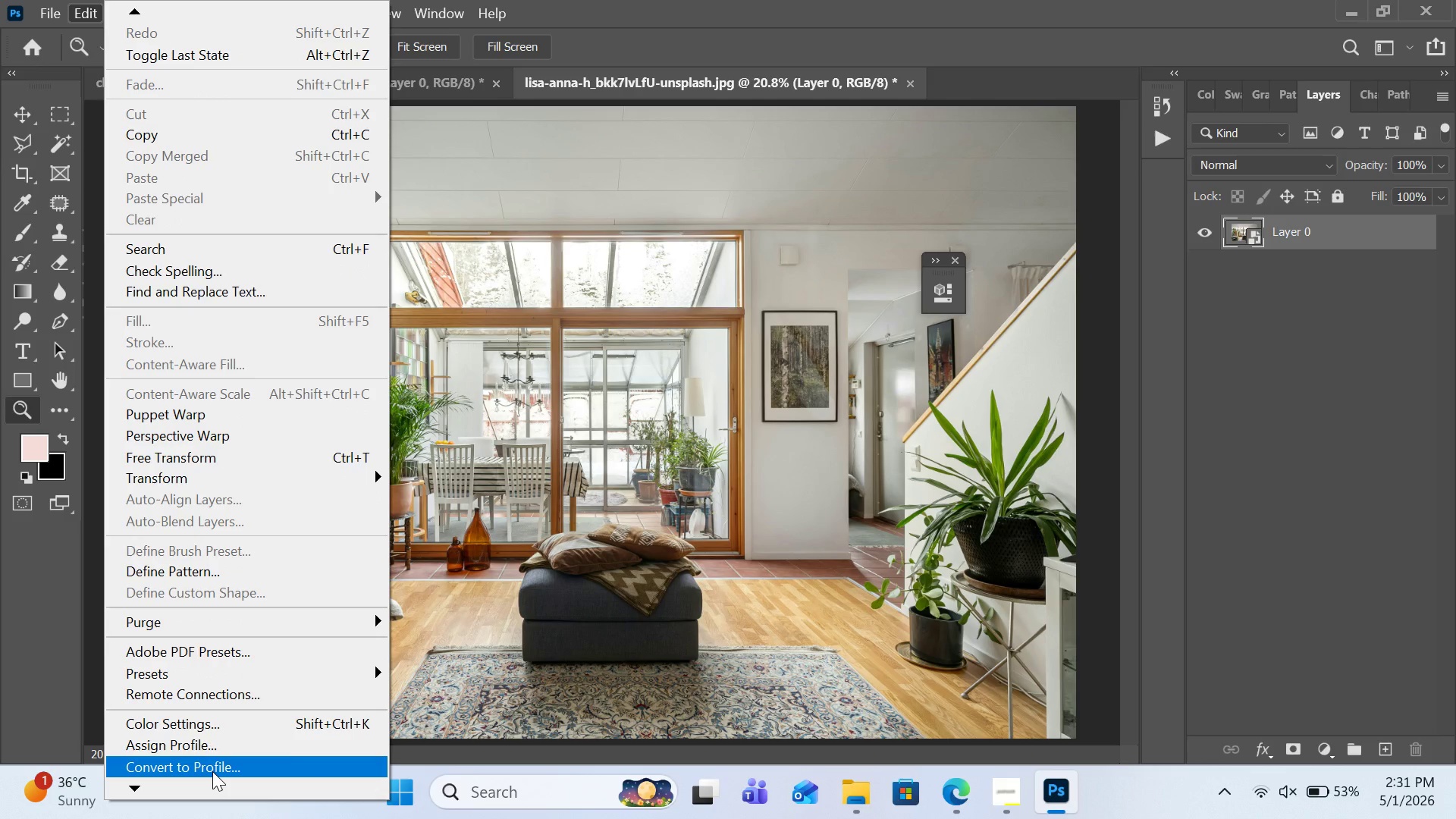 
left_click([212, 771])
 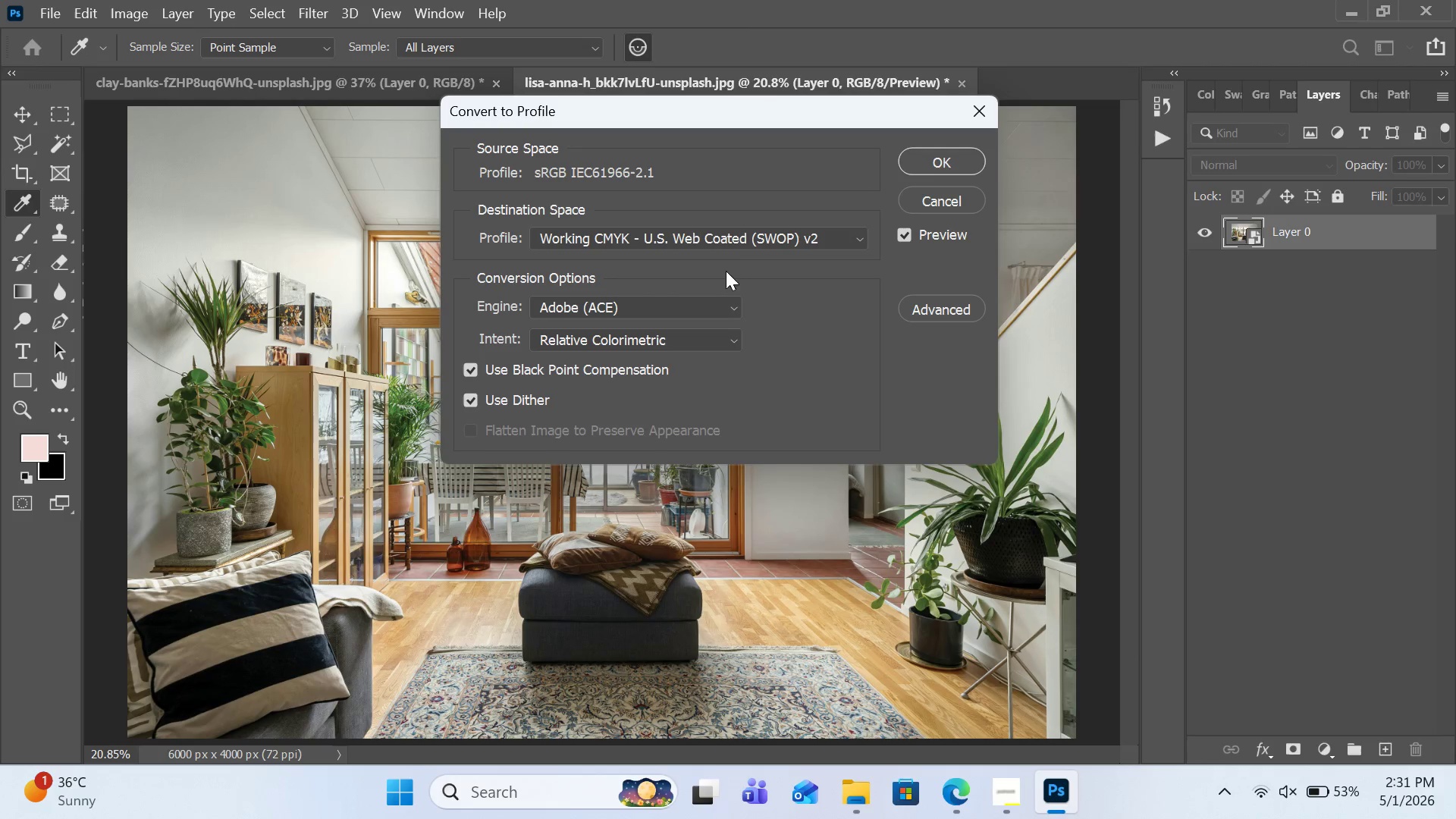 
left_click([746, 245])
 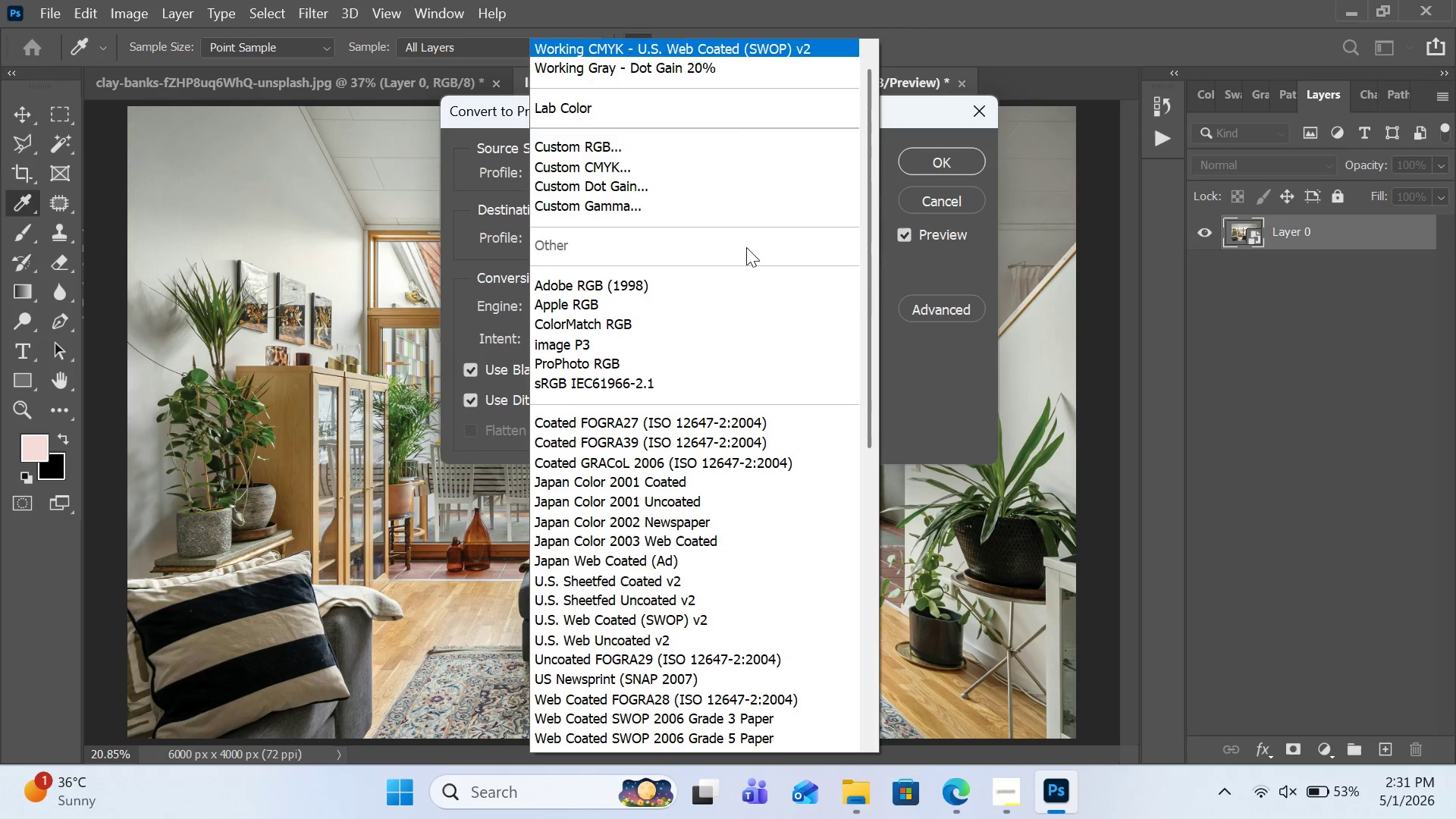 
left_click([743, 378])
 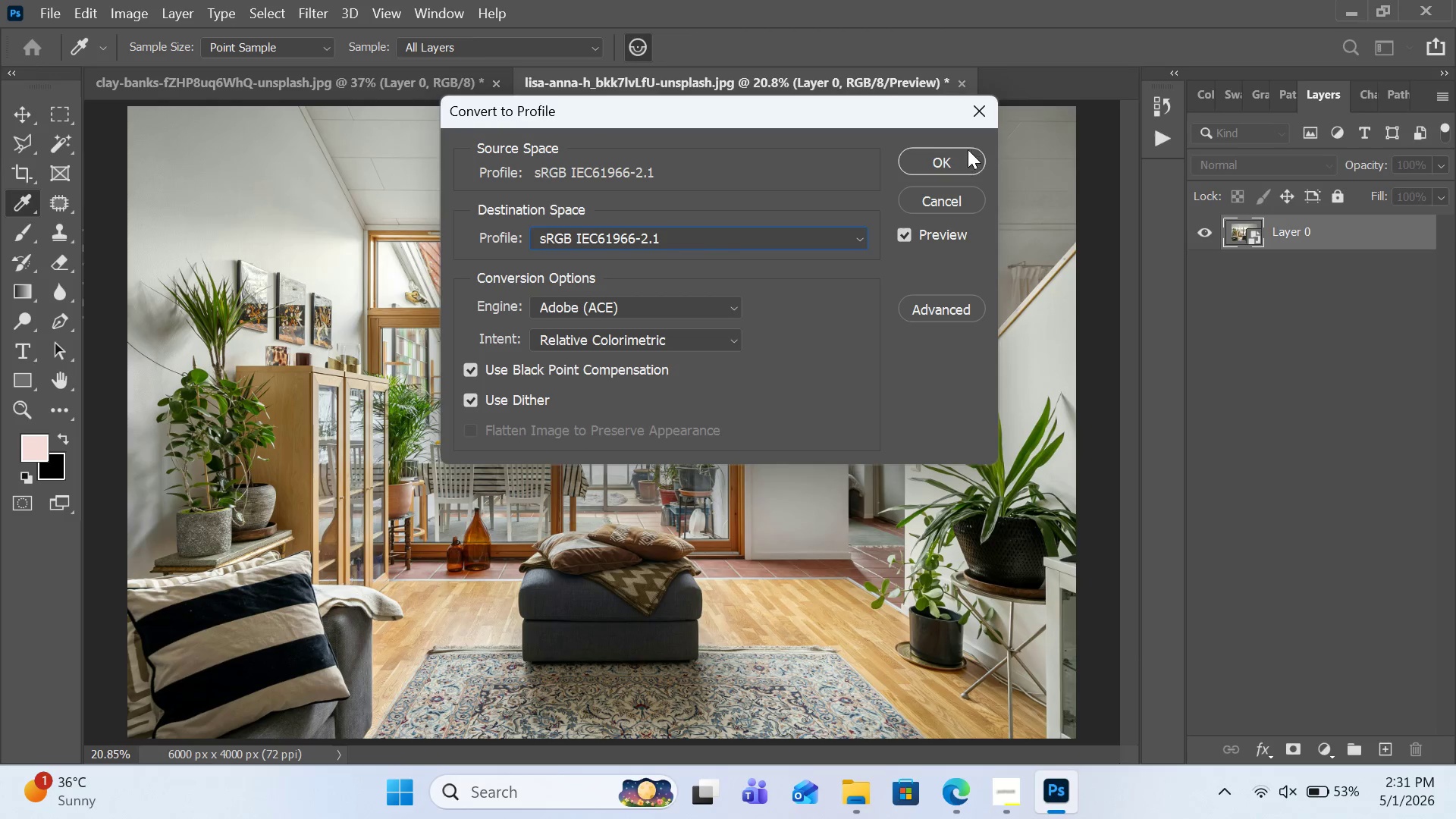 
left_click([961, 156])
 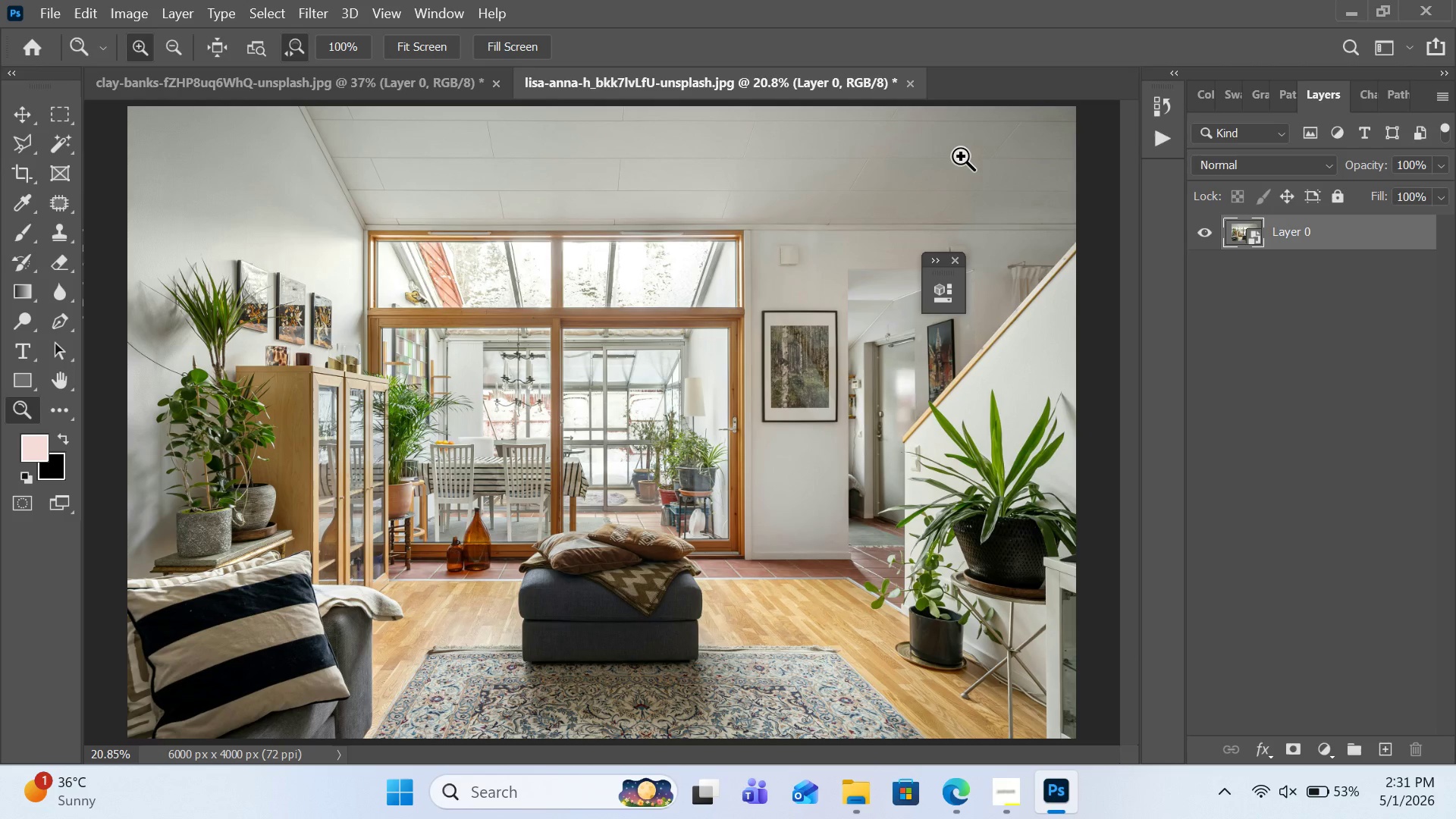 
wait(10.97)
 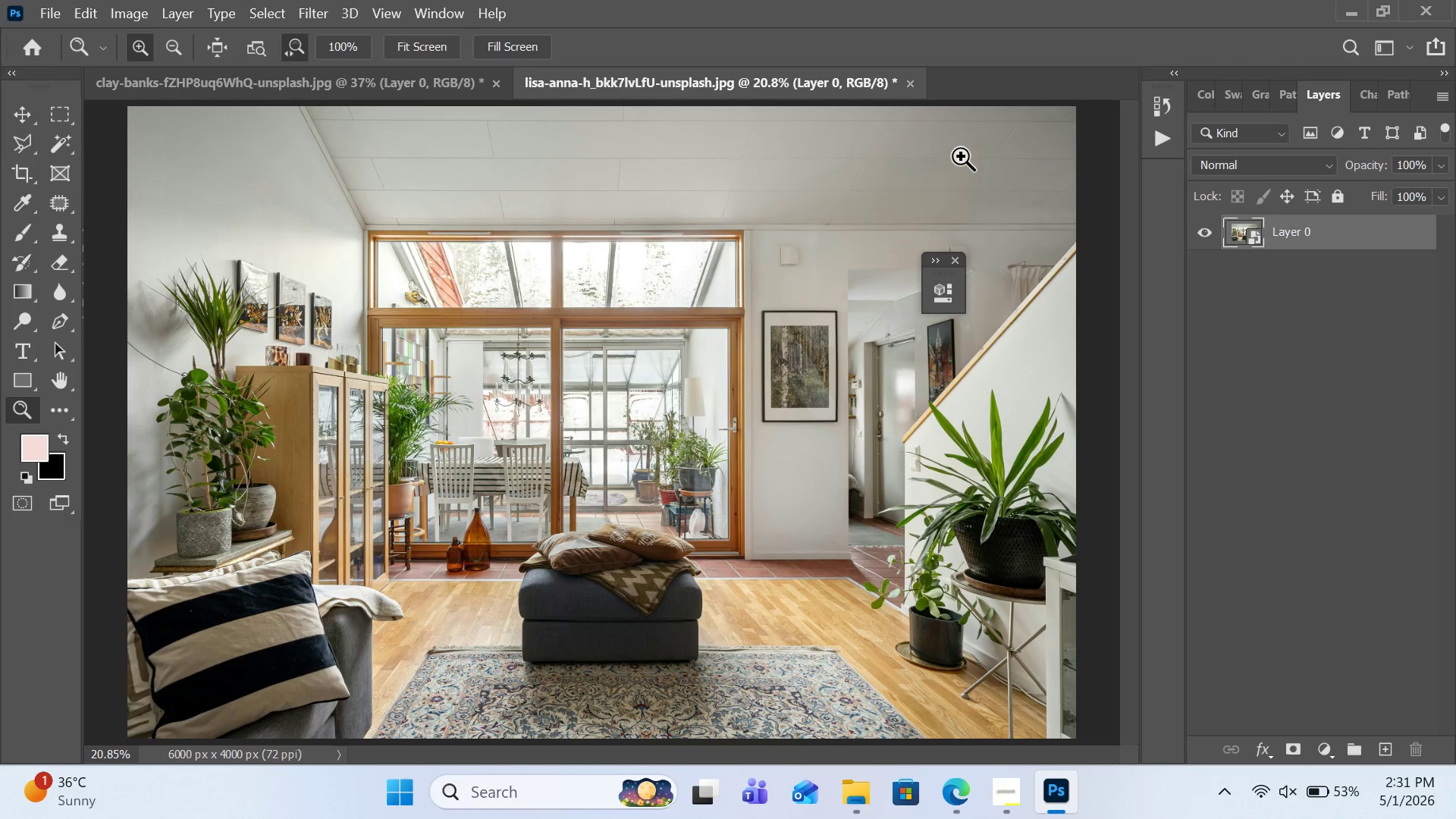 
left_click_drag(start_coordinate=[97, 9], to_coordinate=[102, 10])
 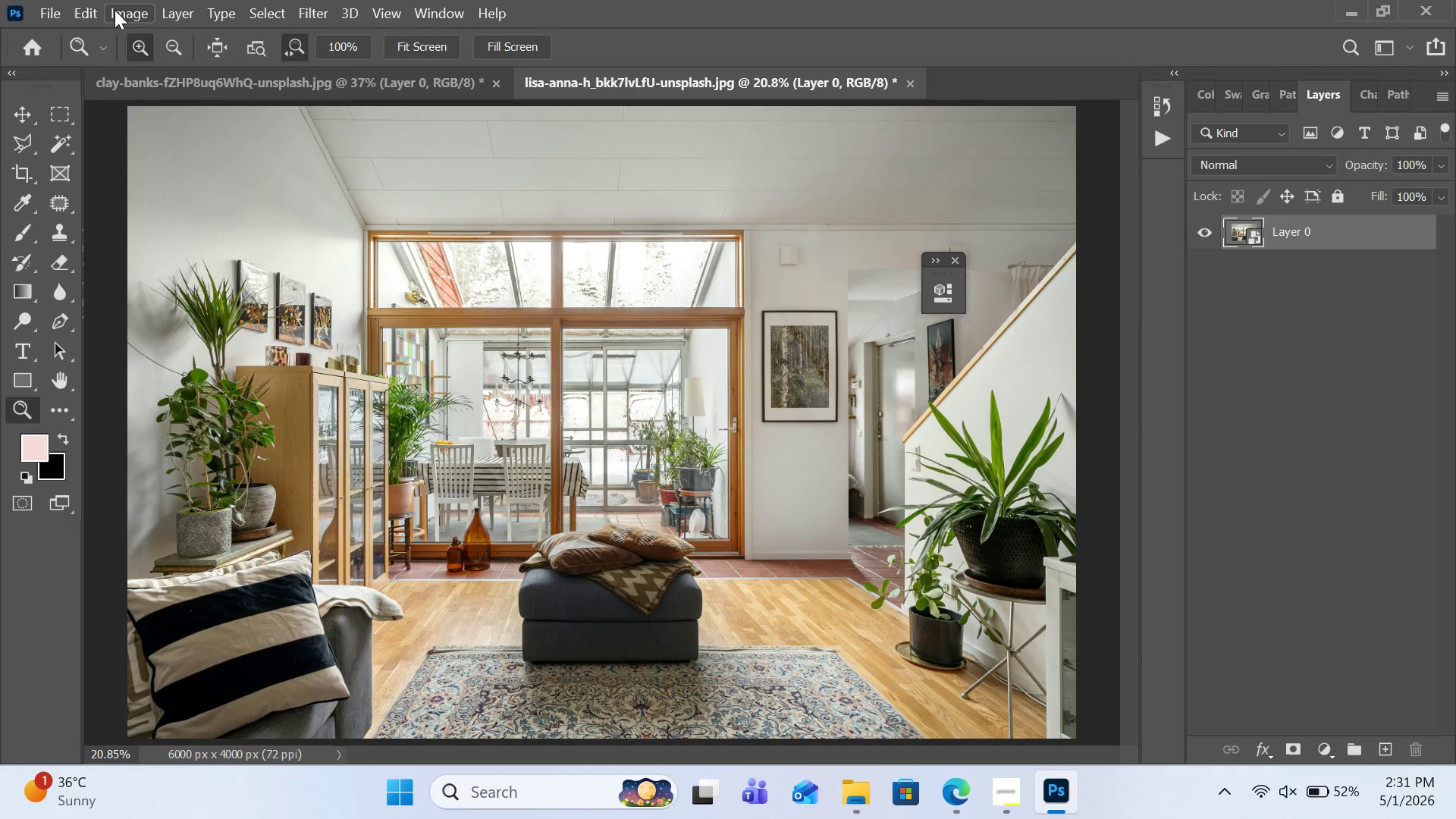 
left_click([115, 10])
 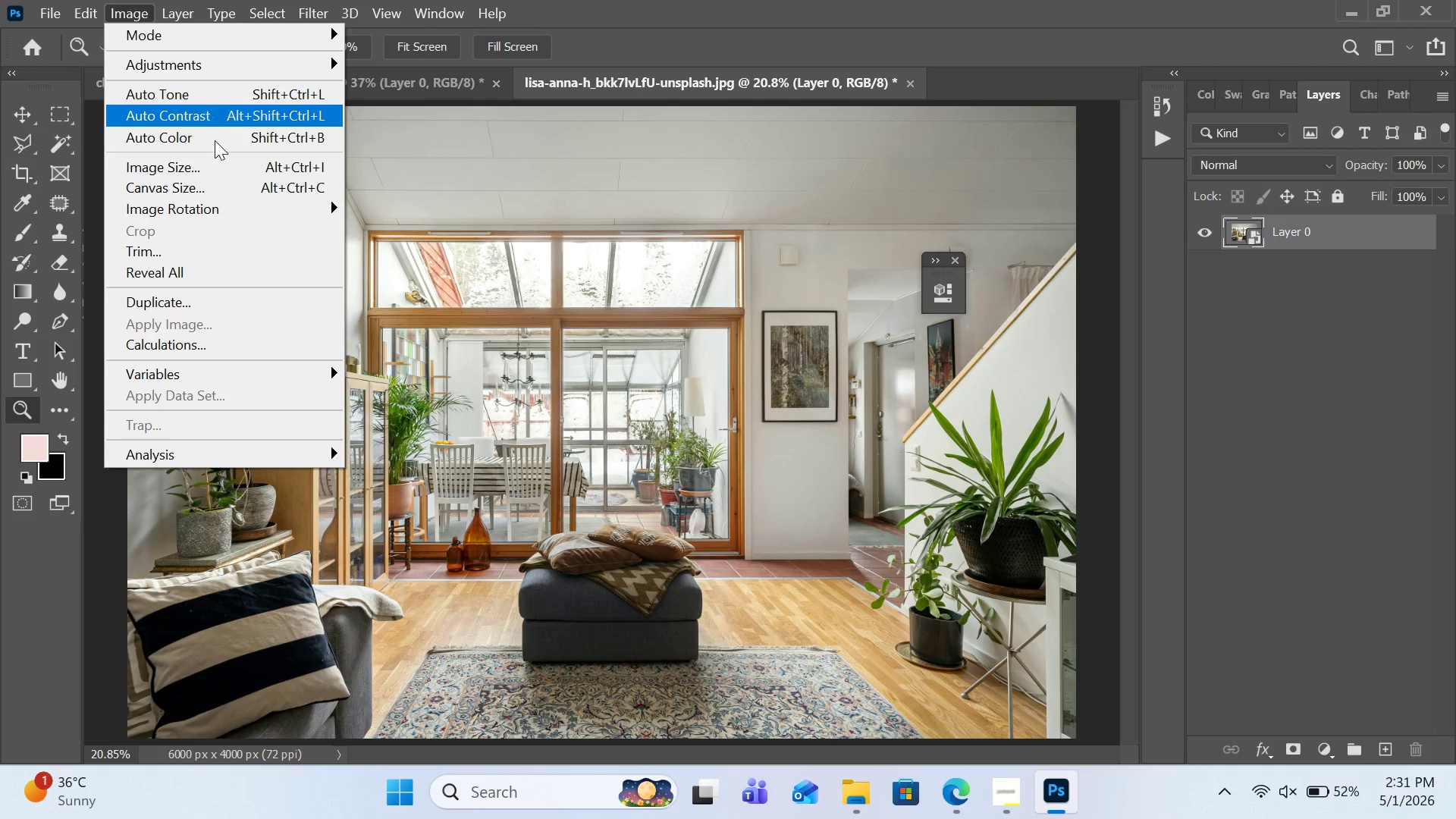 
left_click([215, 162])
 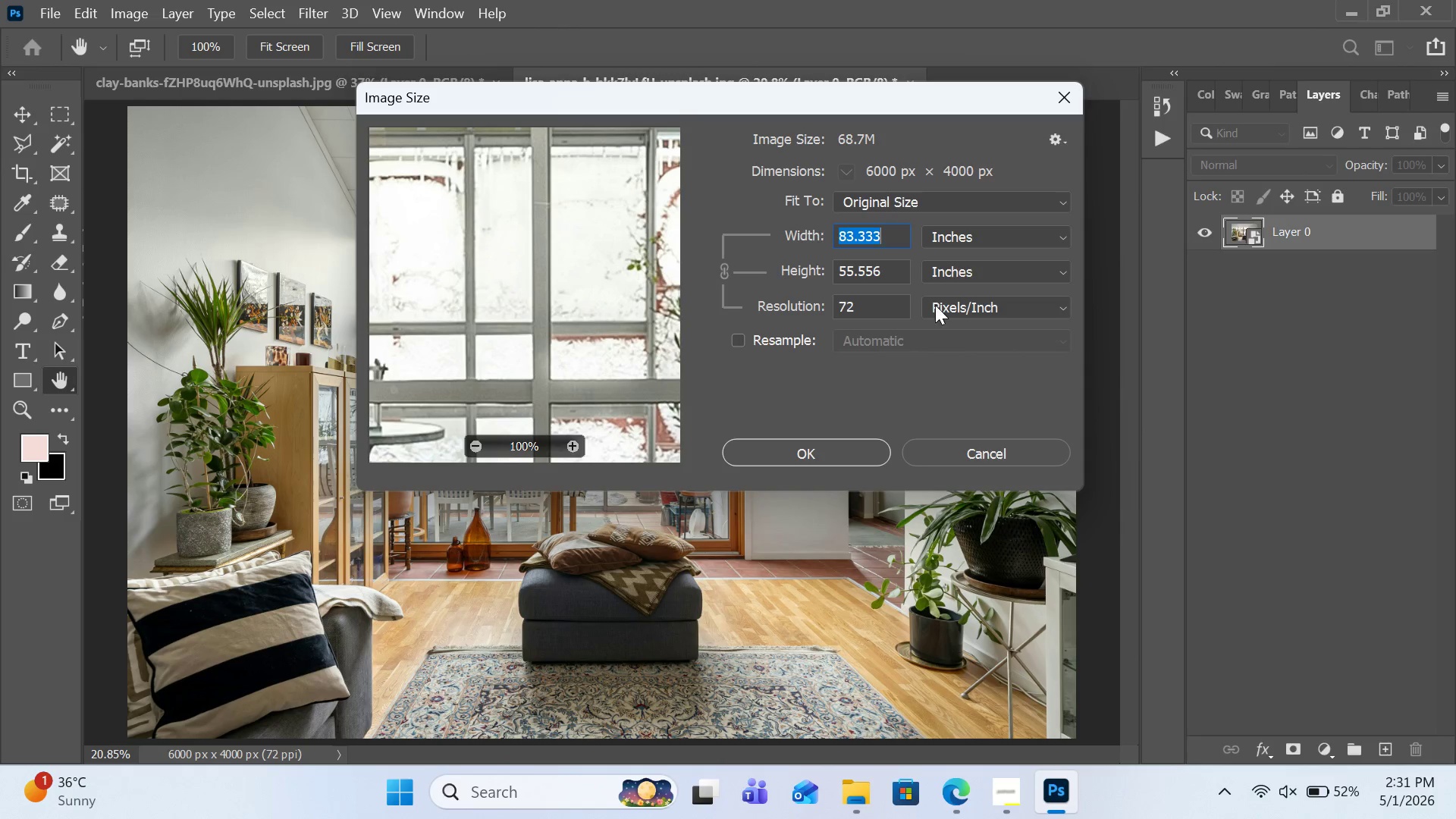 
left_click([903, 305])
 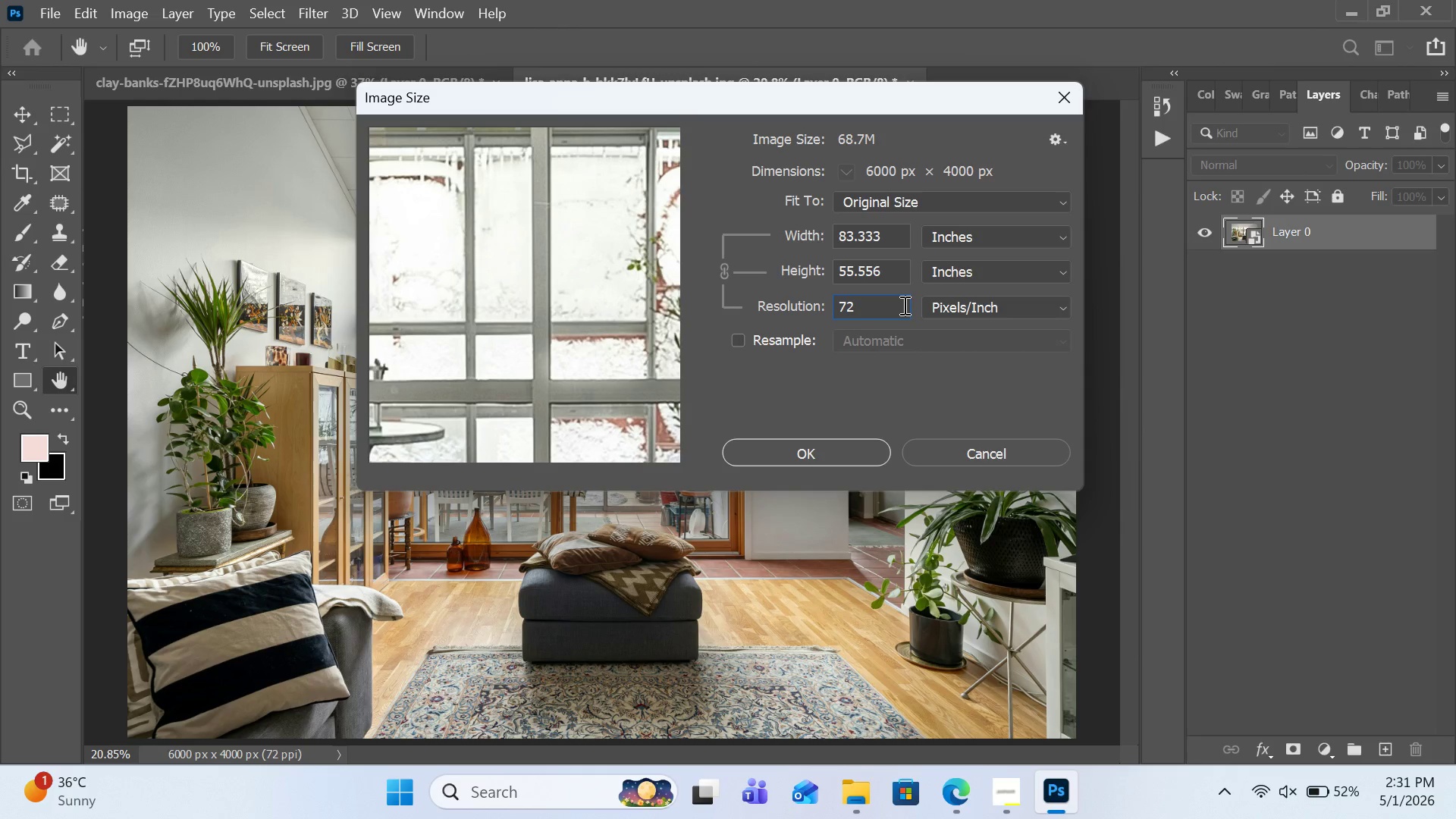 
key(Control+A)
 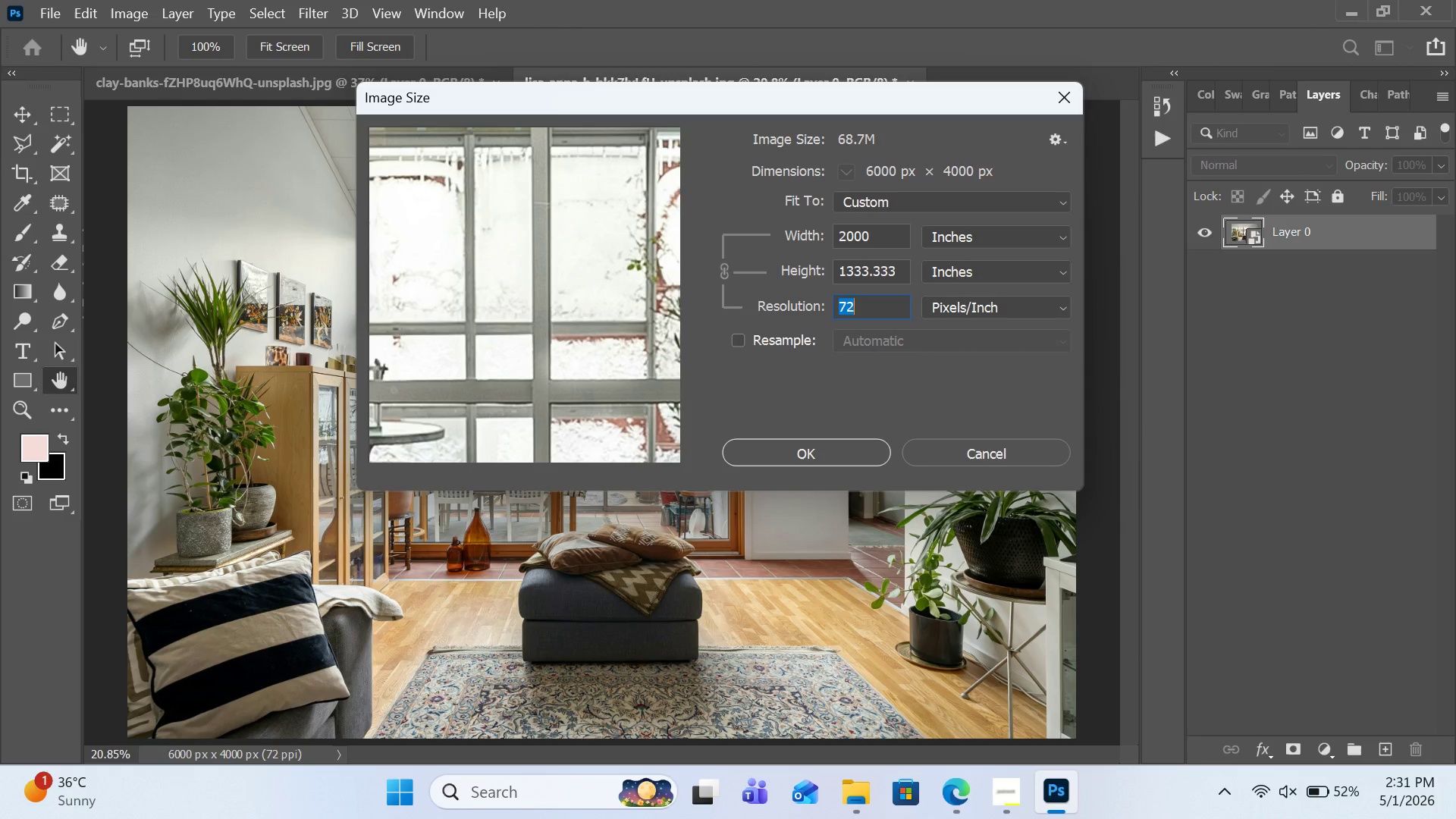 
type(3000)
key(Backspace)
 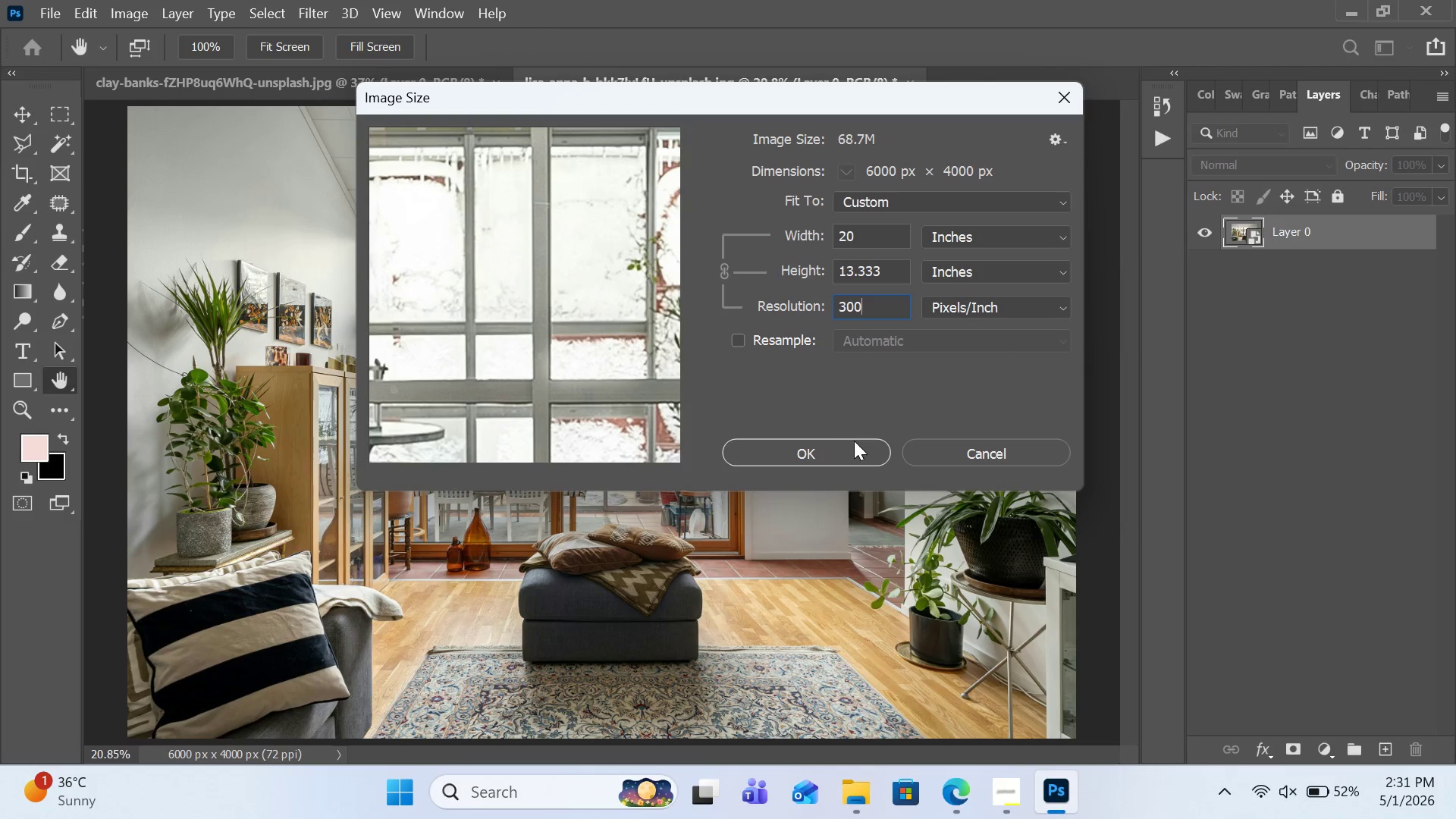 
left_click([843, 456])
 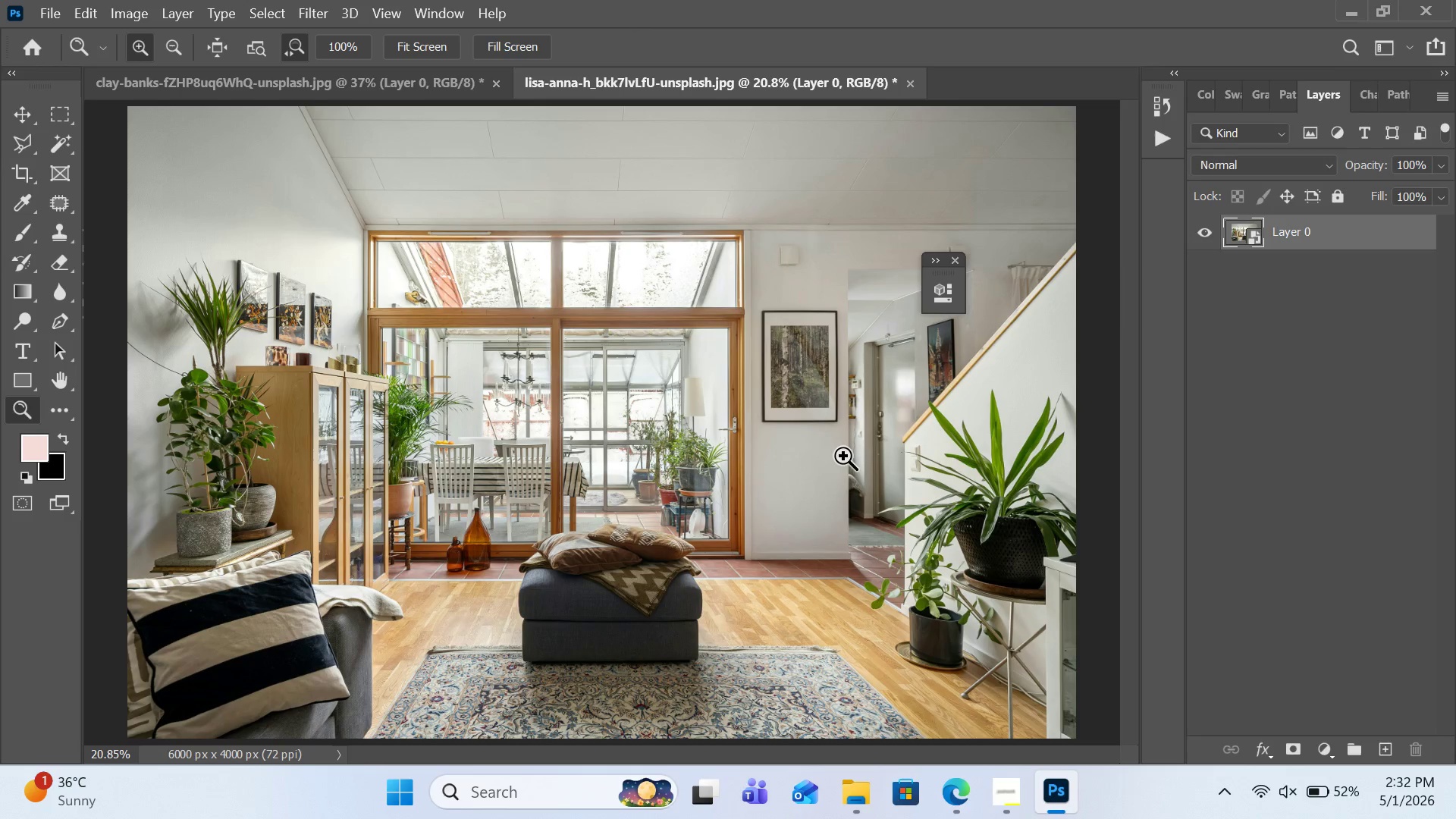 
left_click([681, 448])
 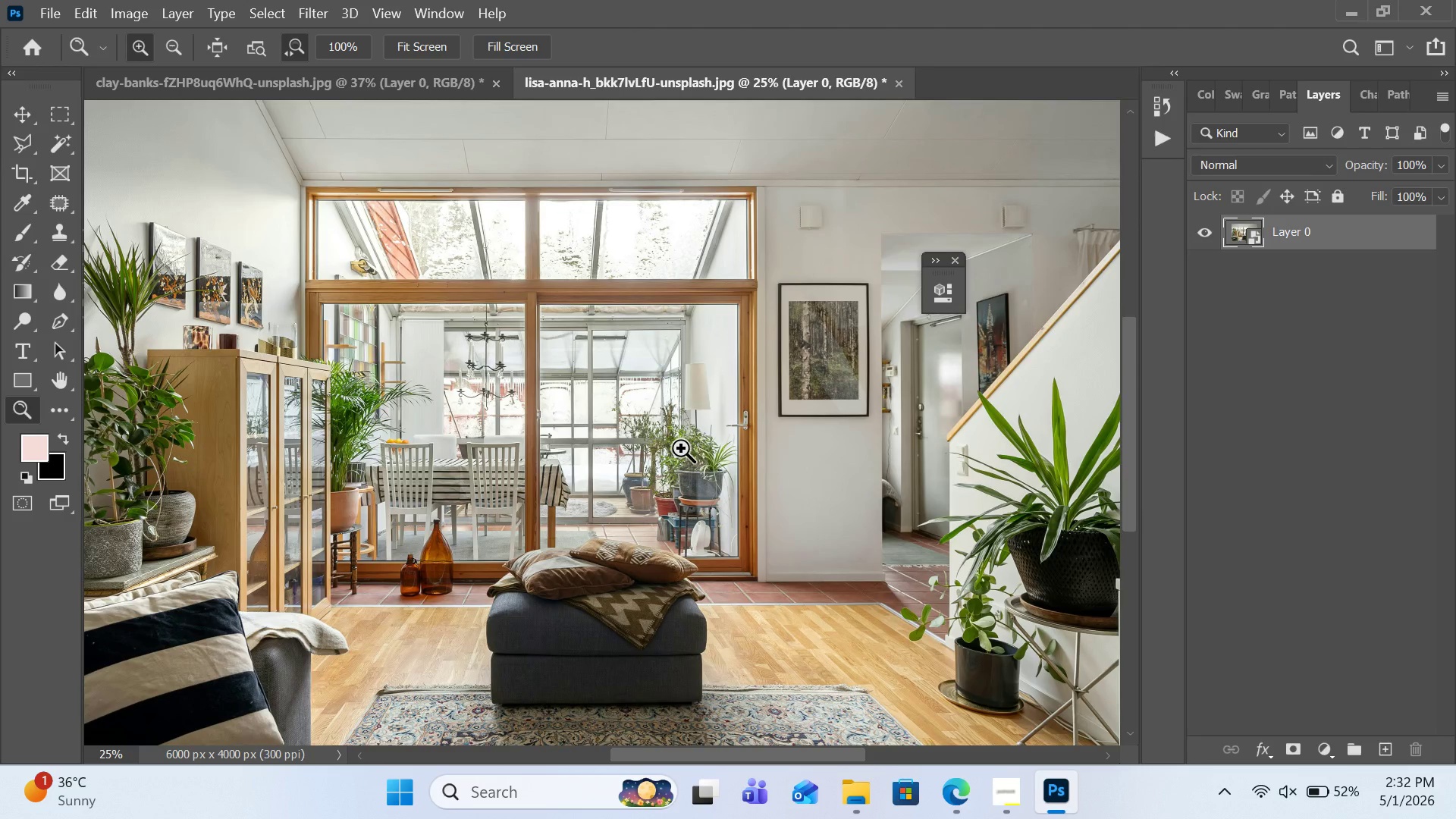 
left_click([681, 448])
 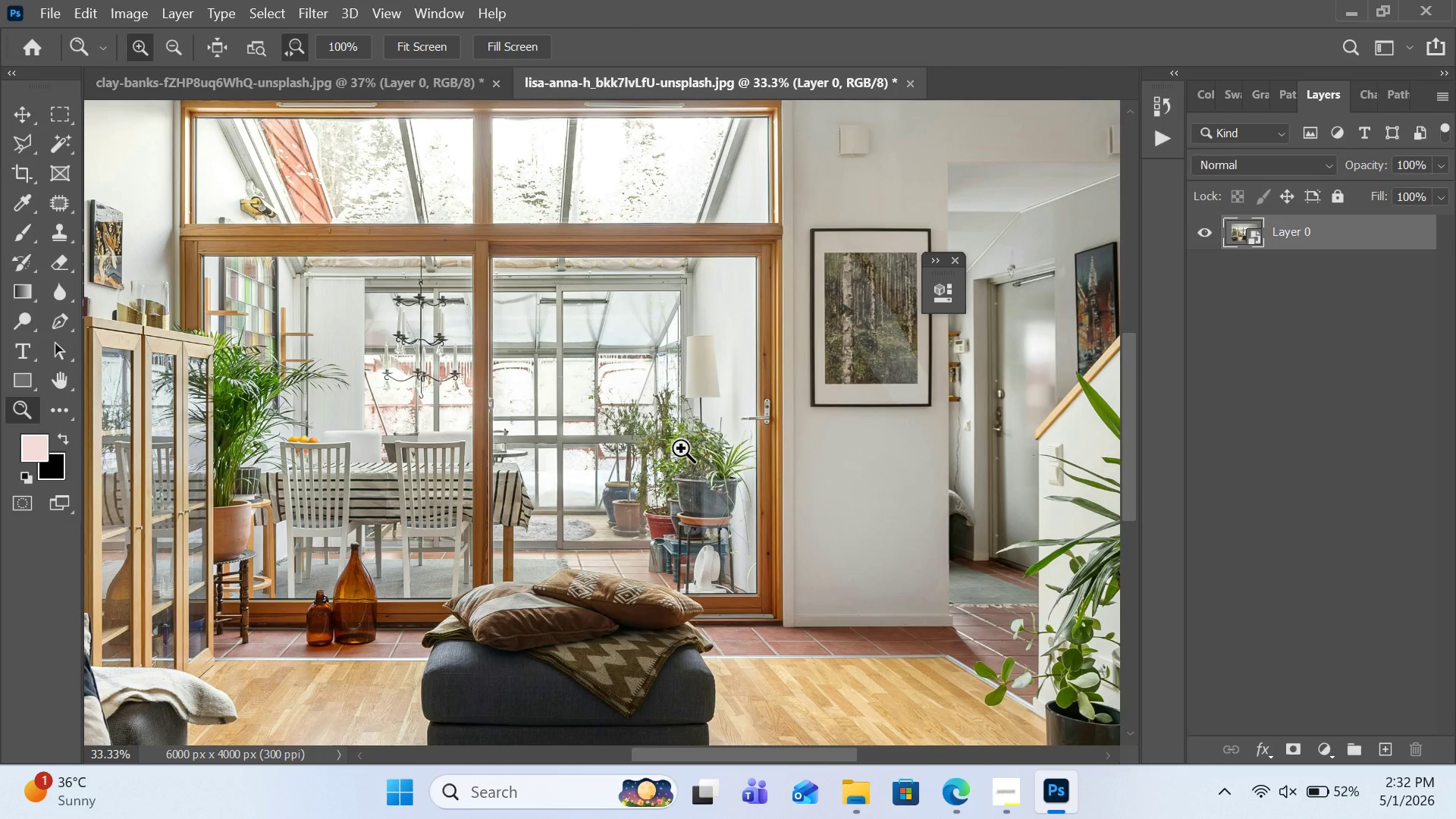 
left_click([681, 448])
 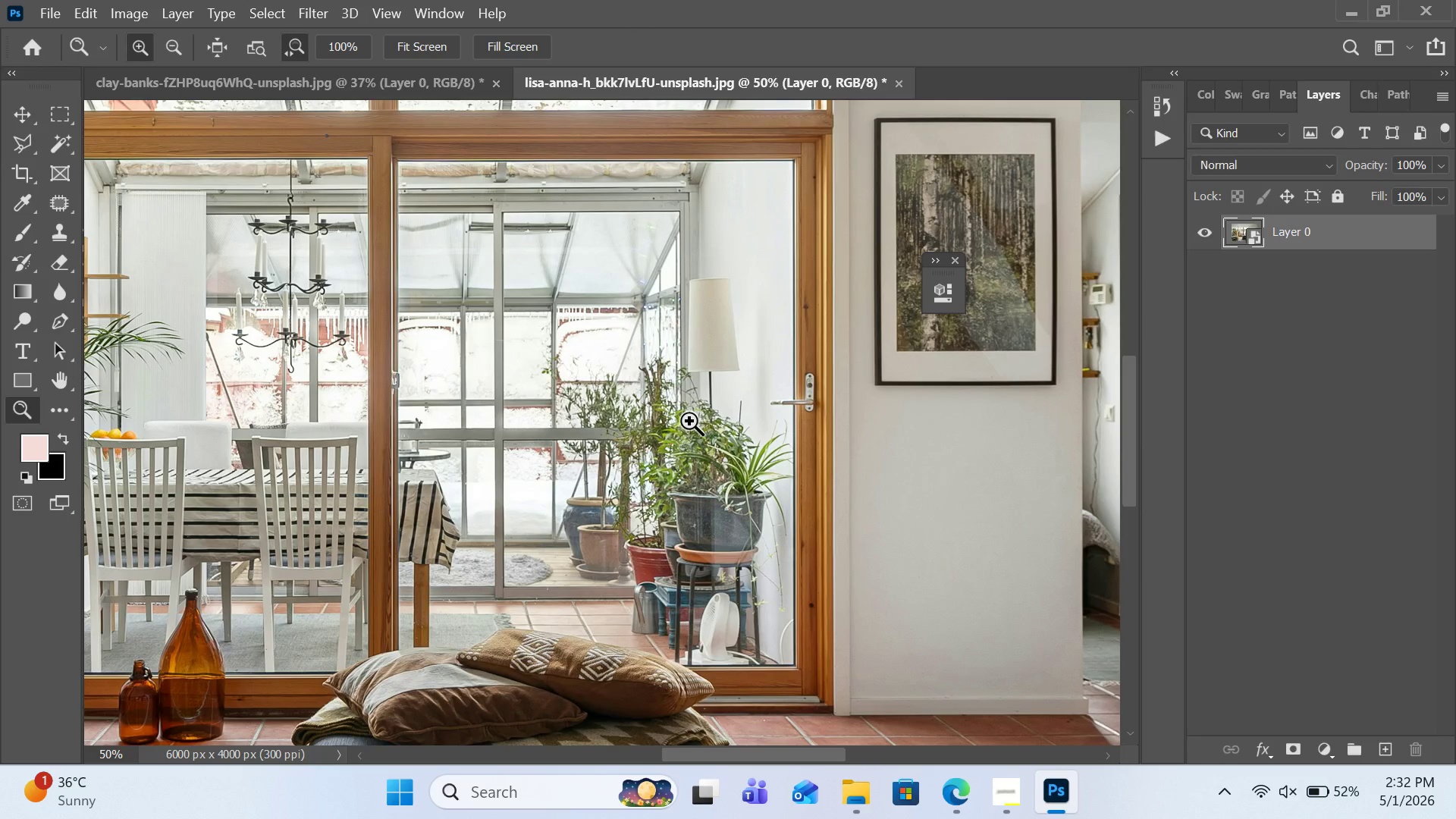 
wait(17.72)
 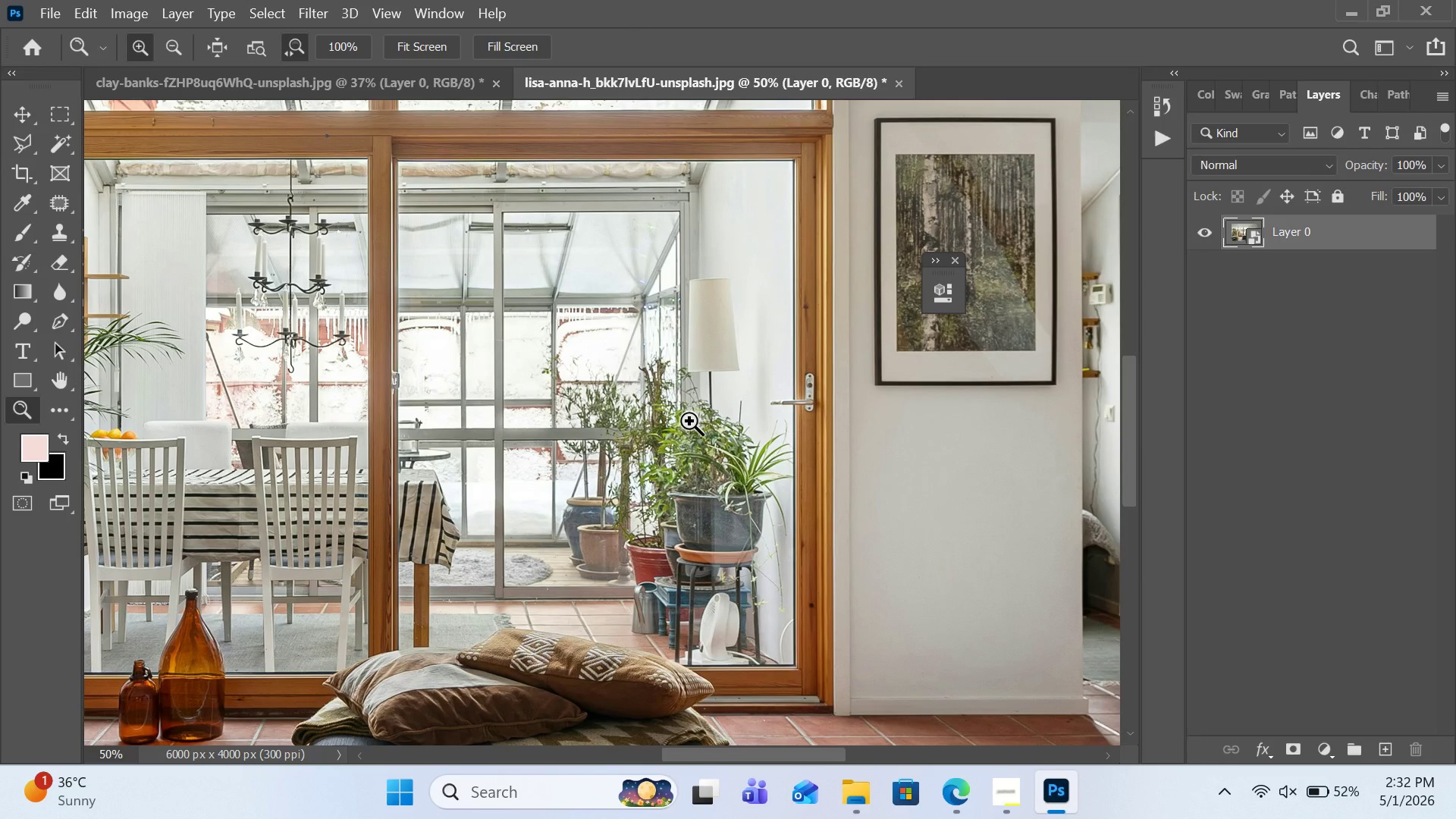 
key(Control+0)
 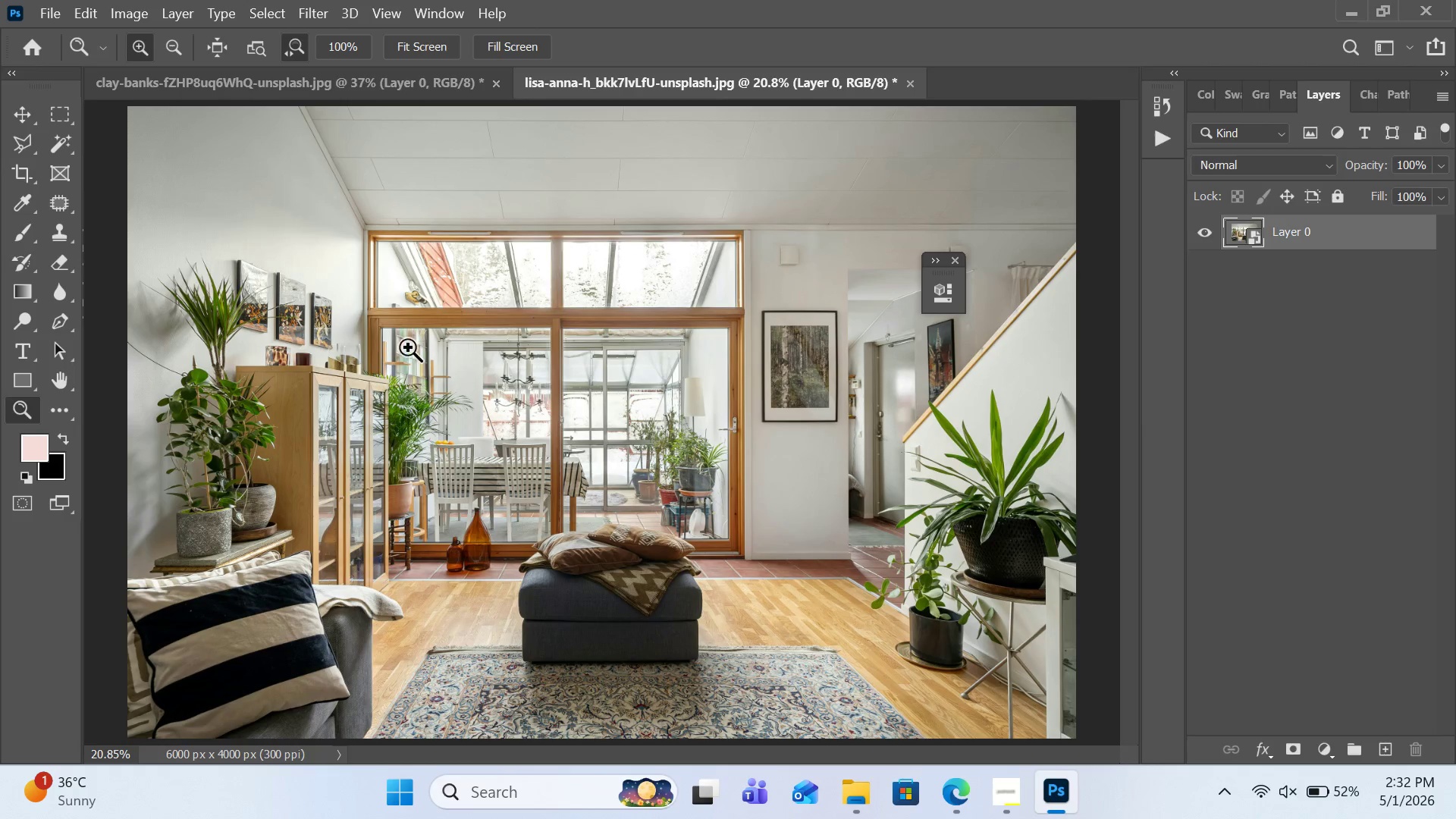 
double_click([407, 347])
 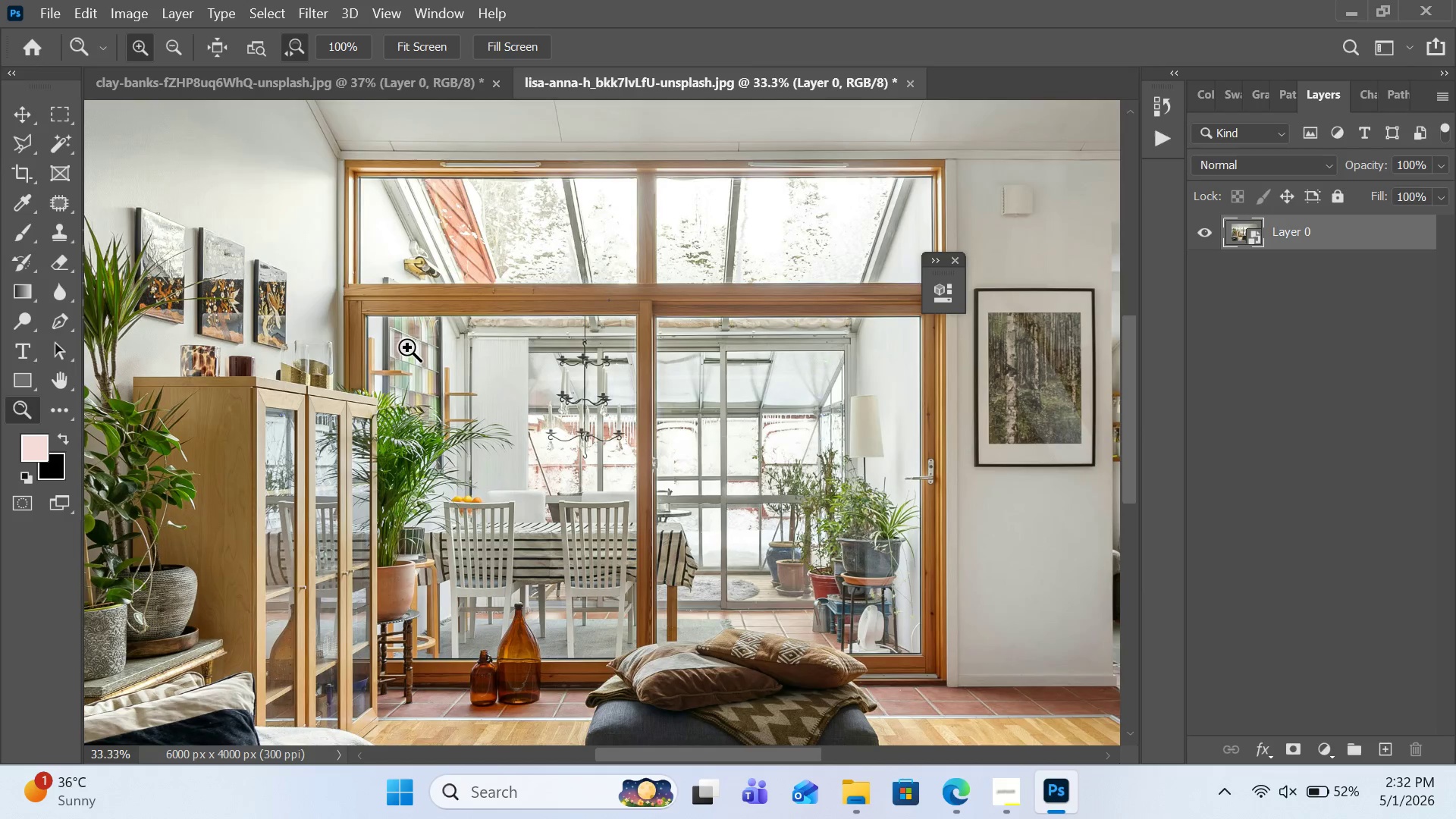 
triple_click([407, 347])
 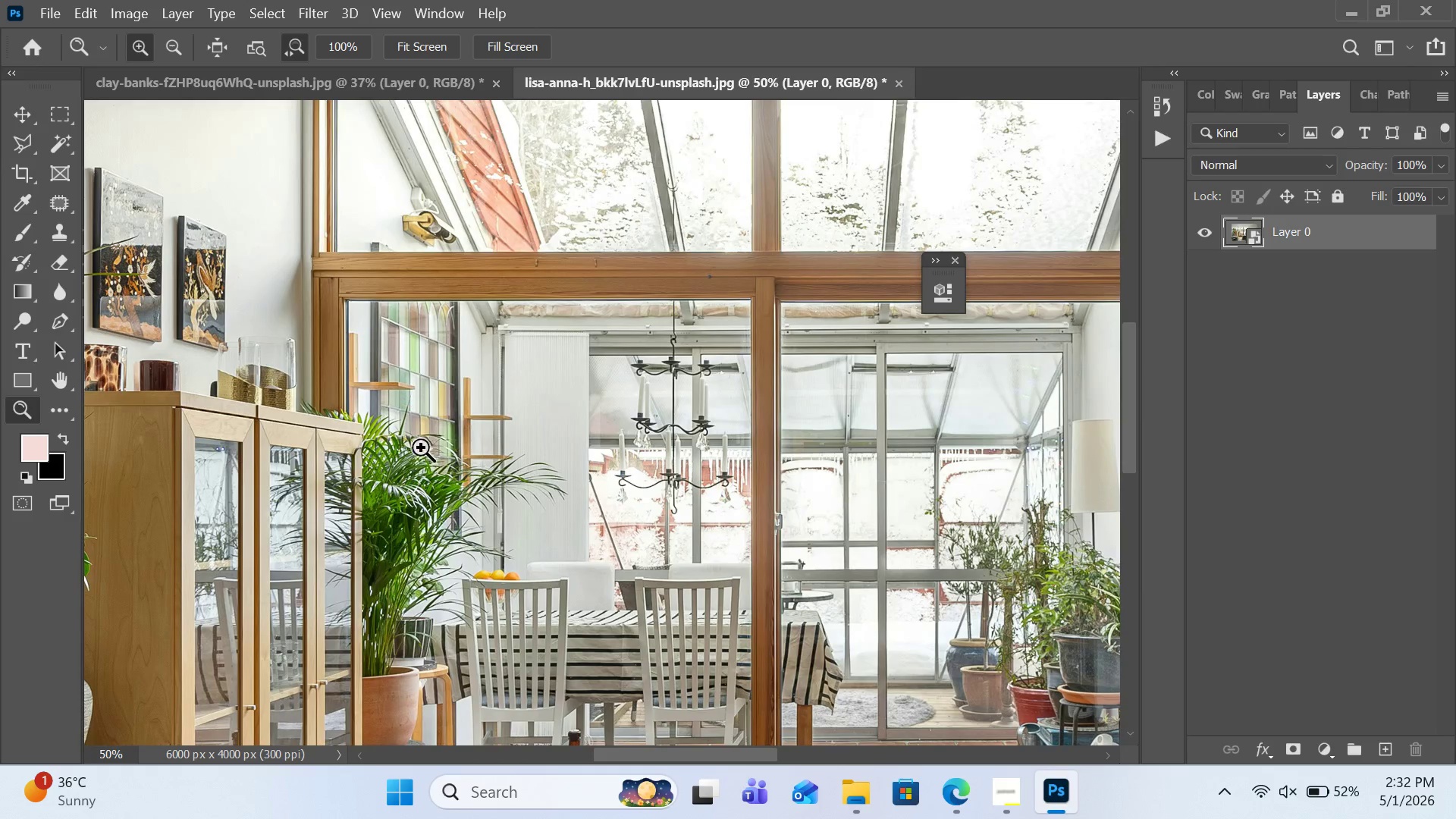 
scroll: coordinate [423, 450], scroll_direction: down, amount: 10.0
 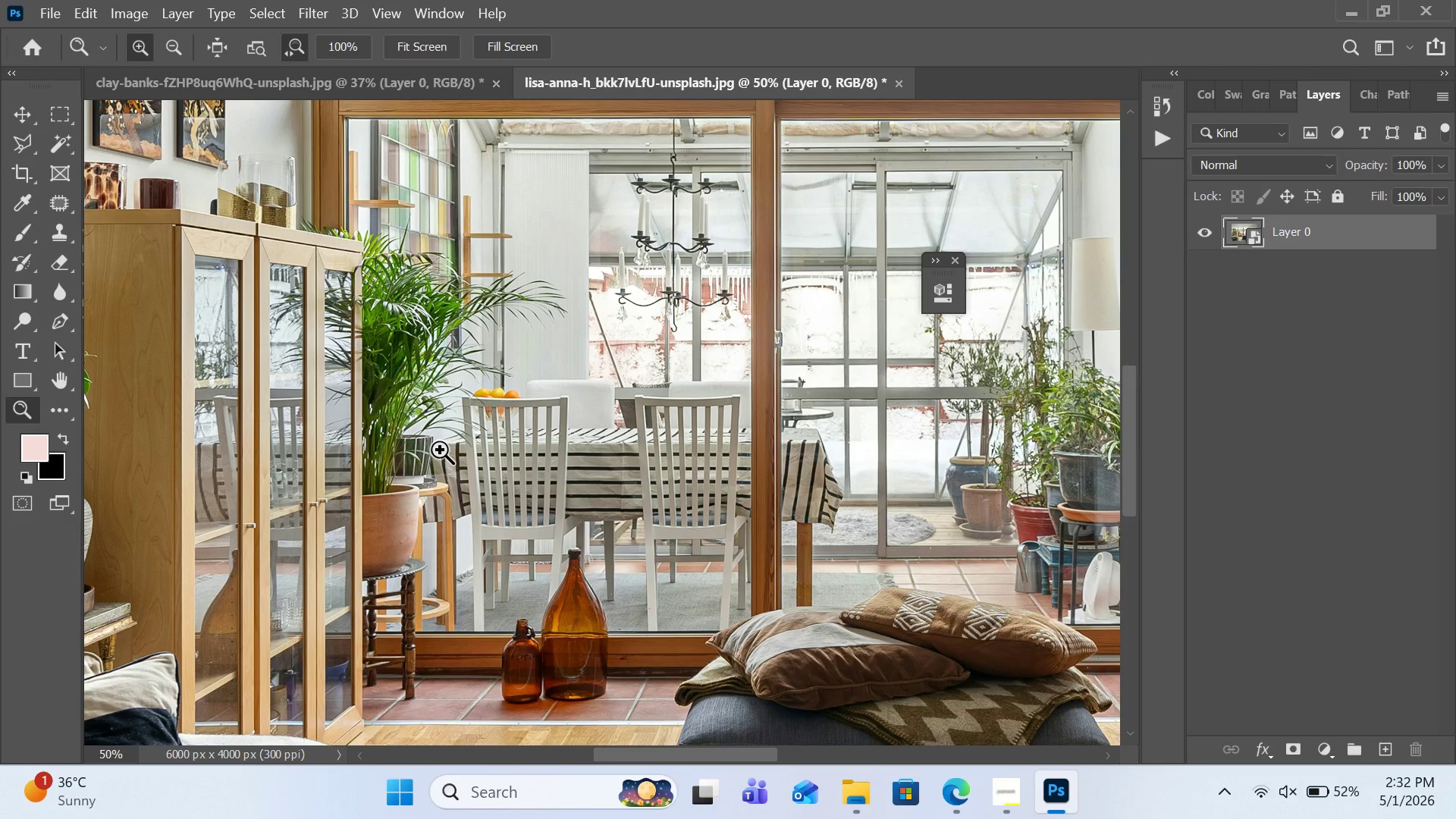 
key(Control+Minus)
 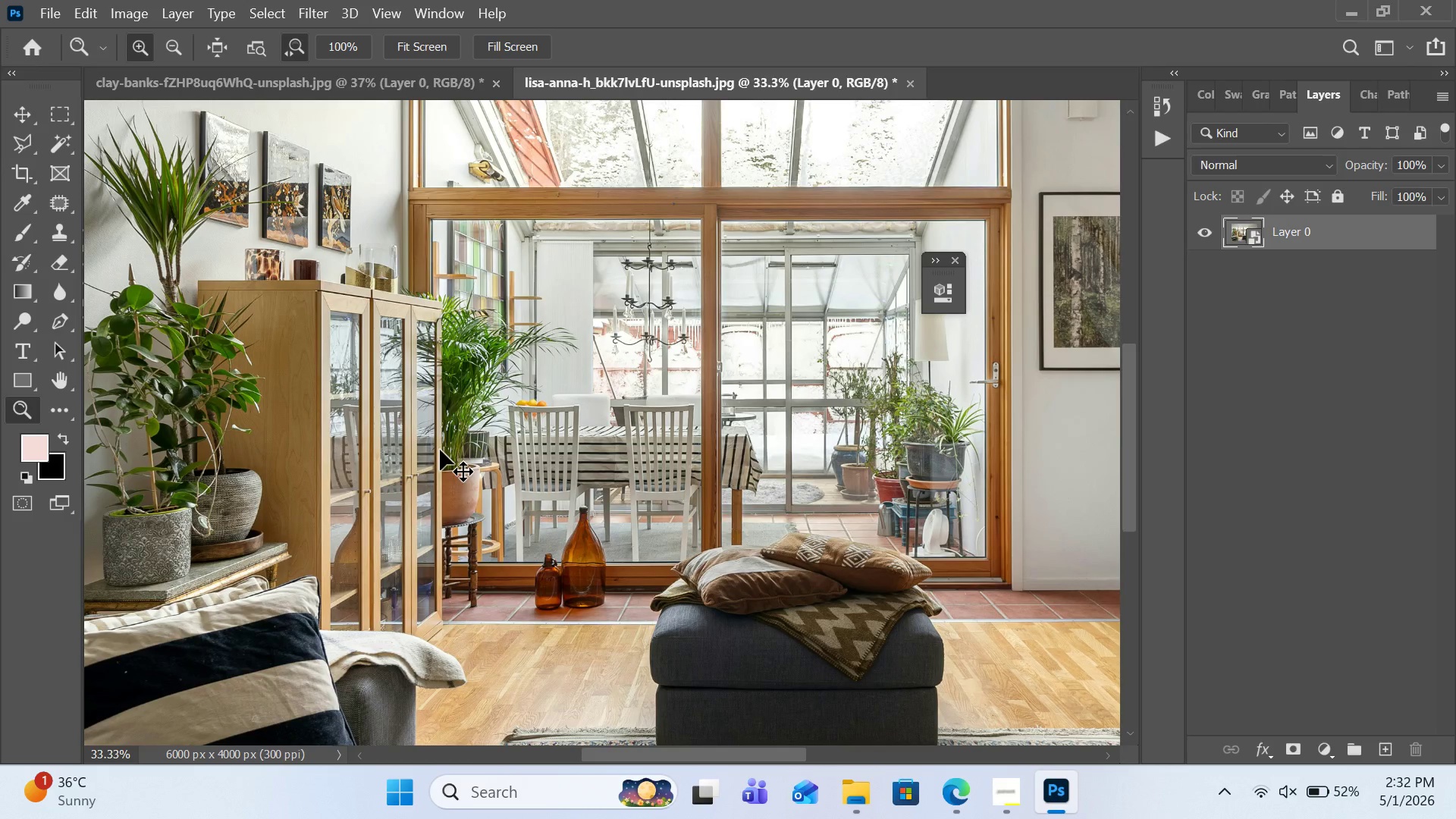 
key(Control+Minus)
 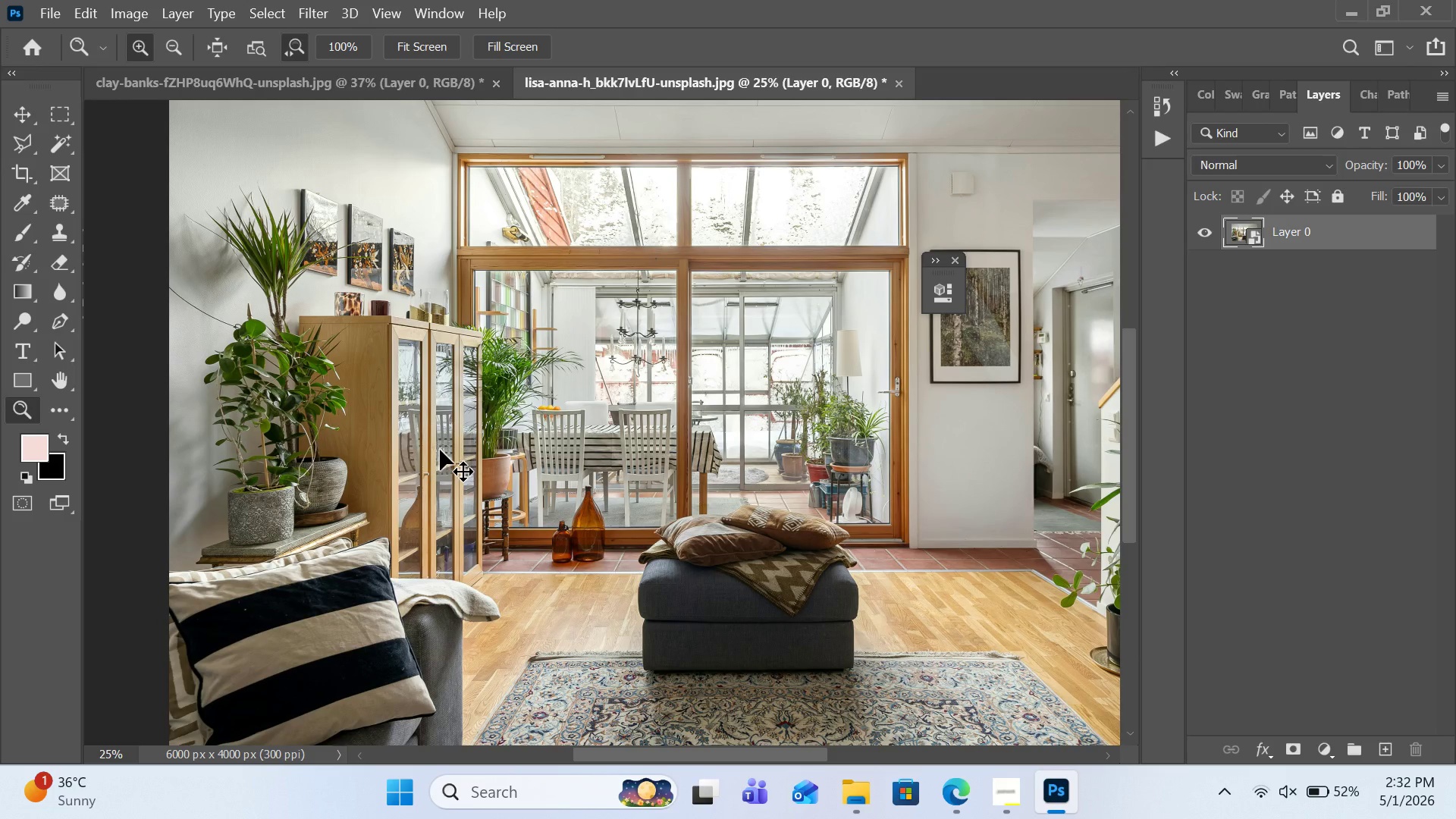 
key(Control+Minus)
 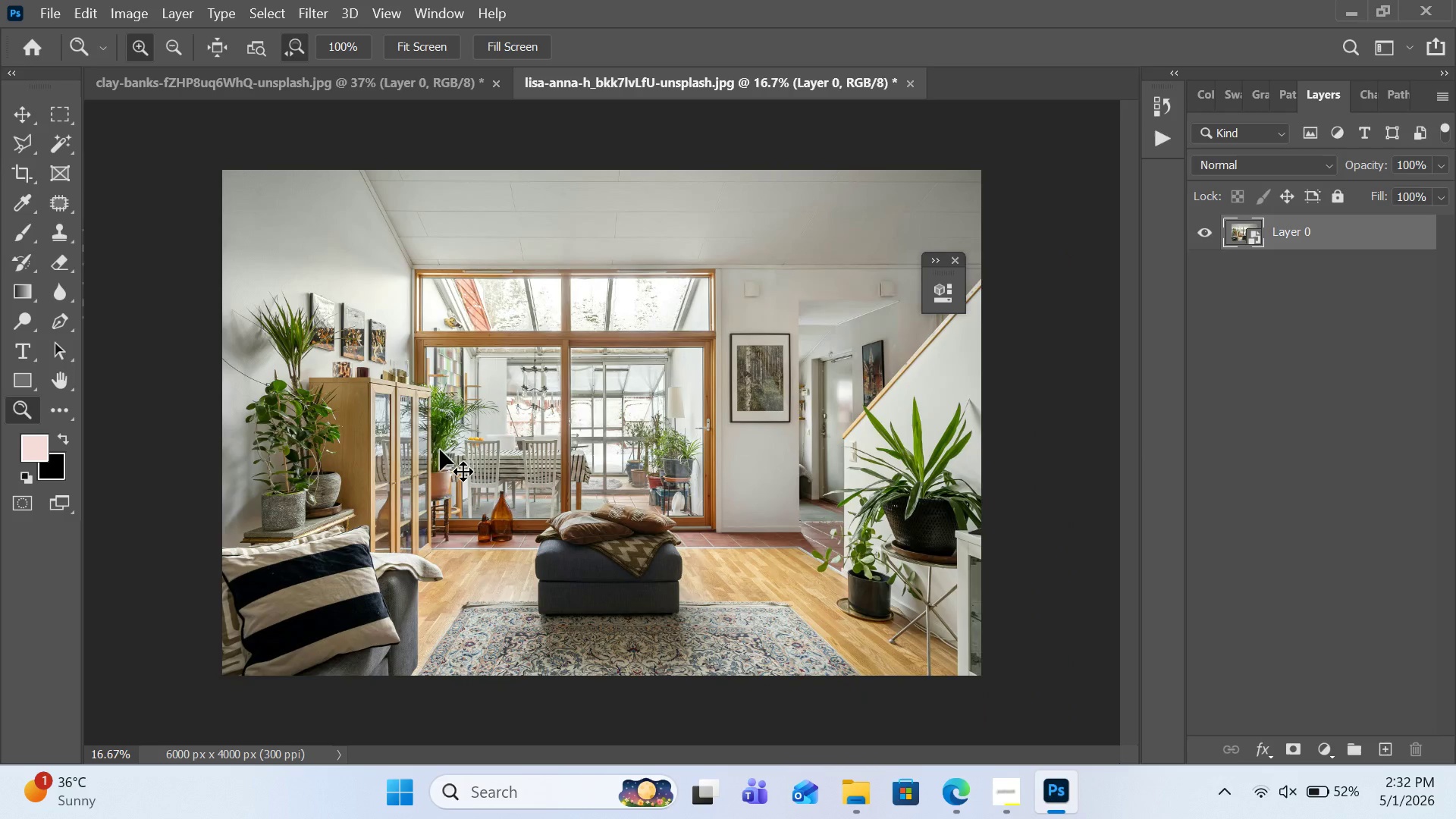 
key(Control+Equal)
 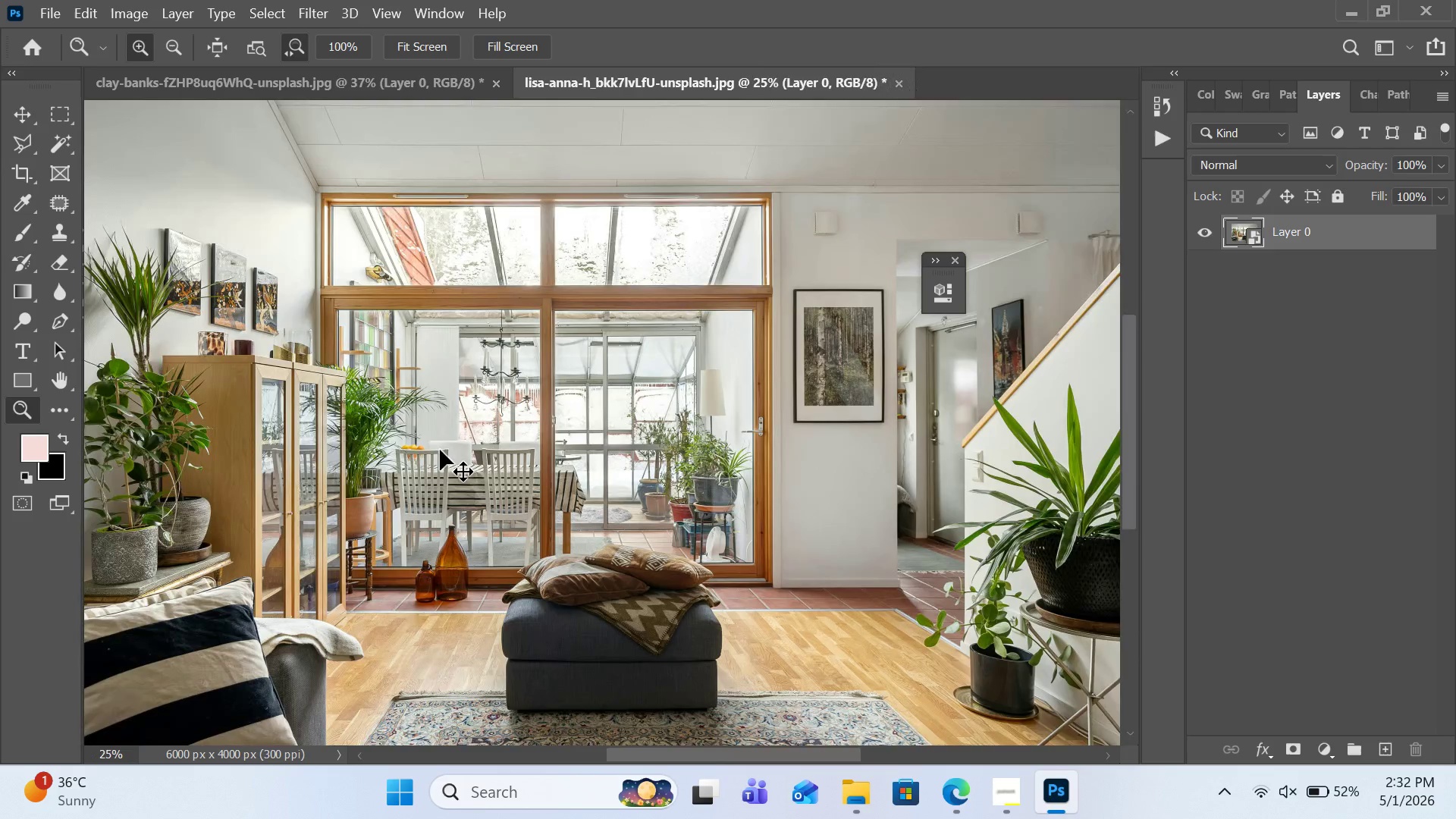 
key(Control+Equal)
 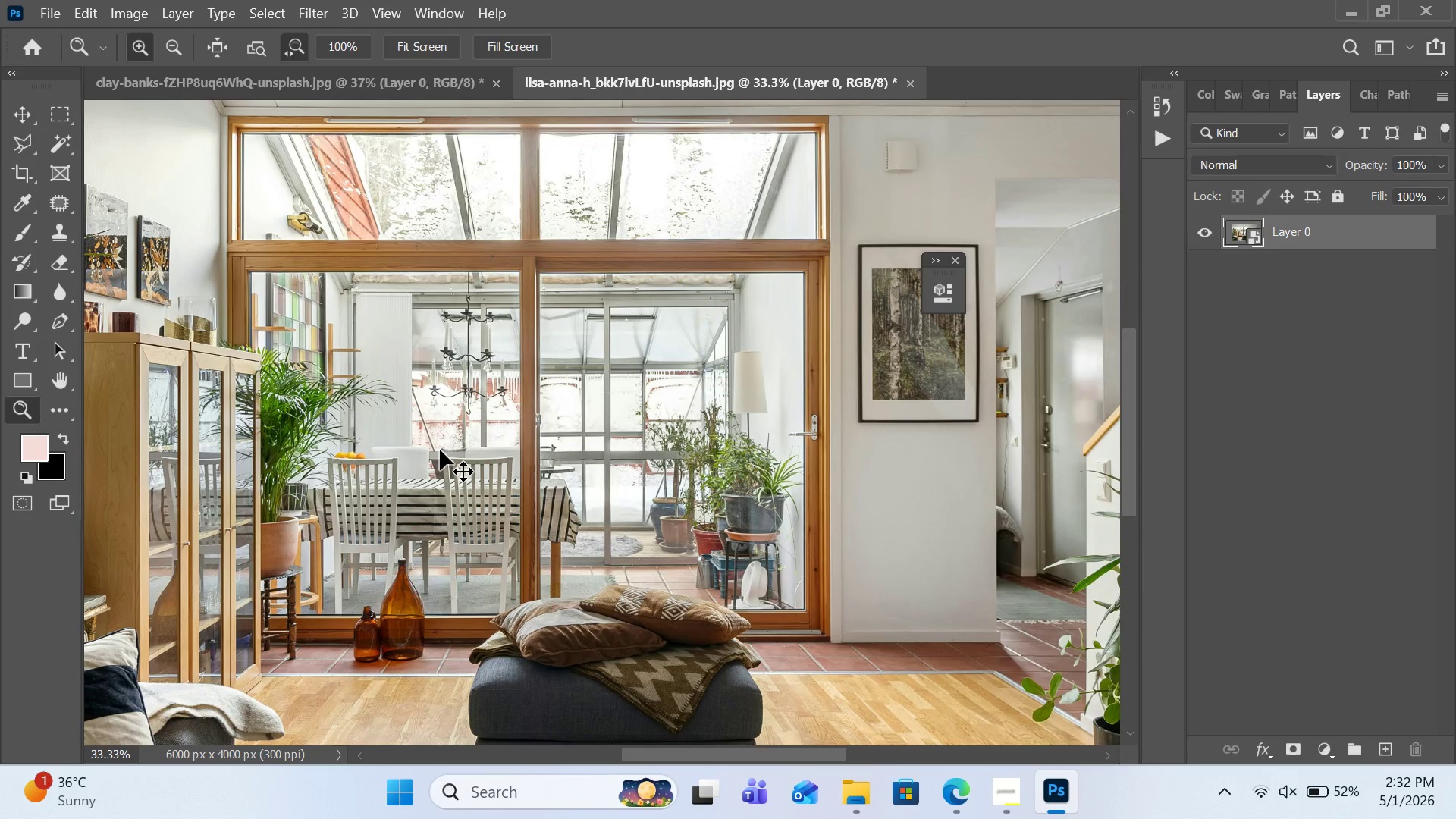 
key(Control+Equal)
 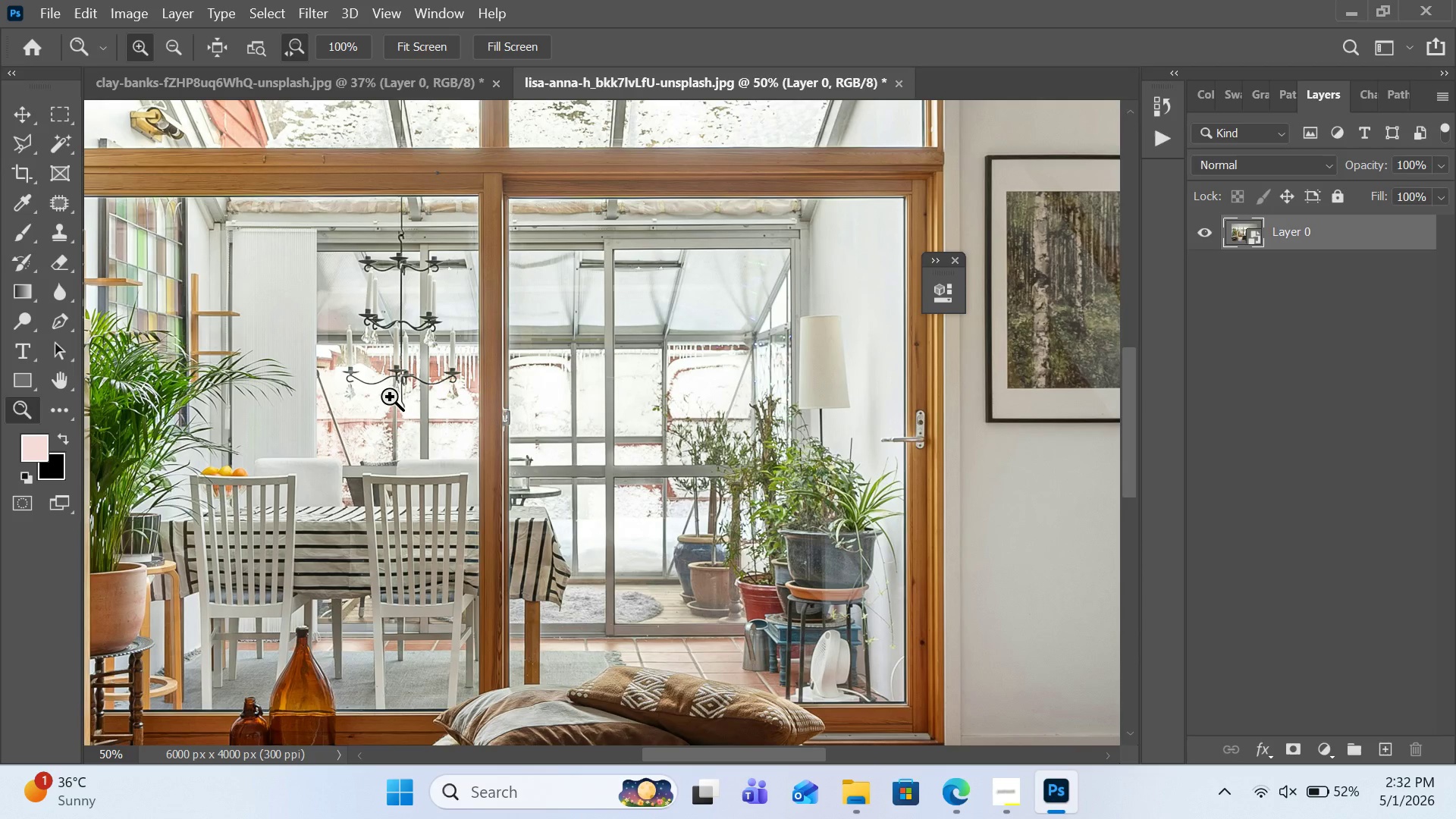 
hold_key(key=H, duration=1.5)
 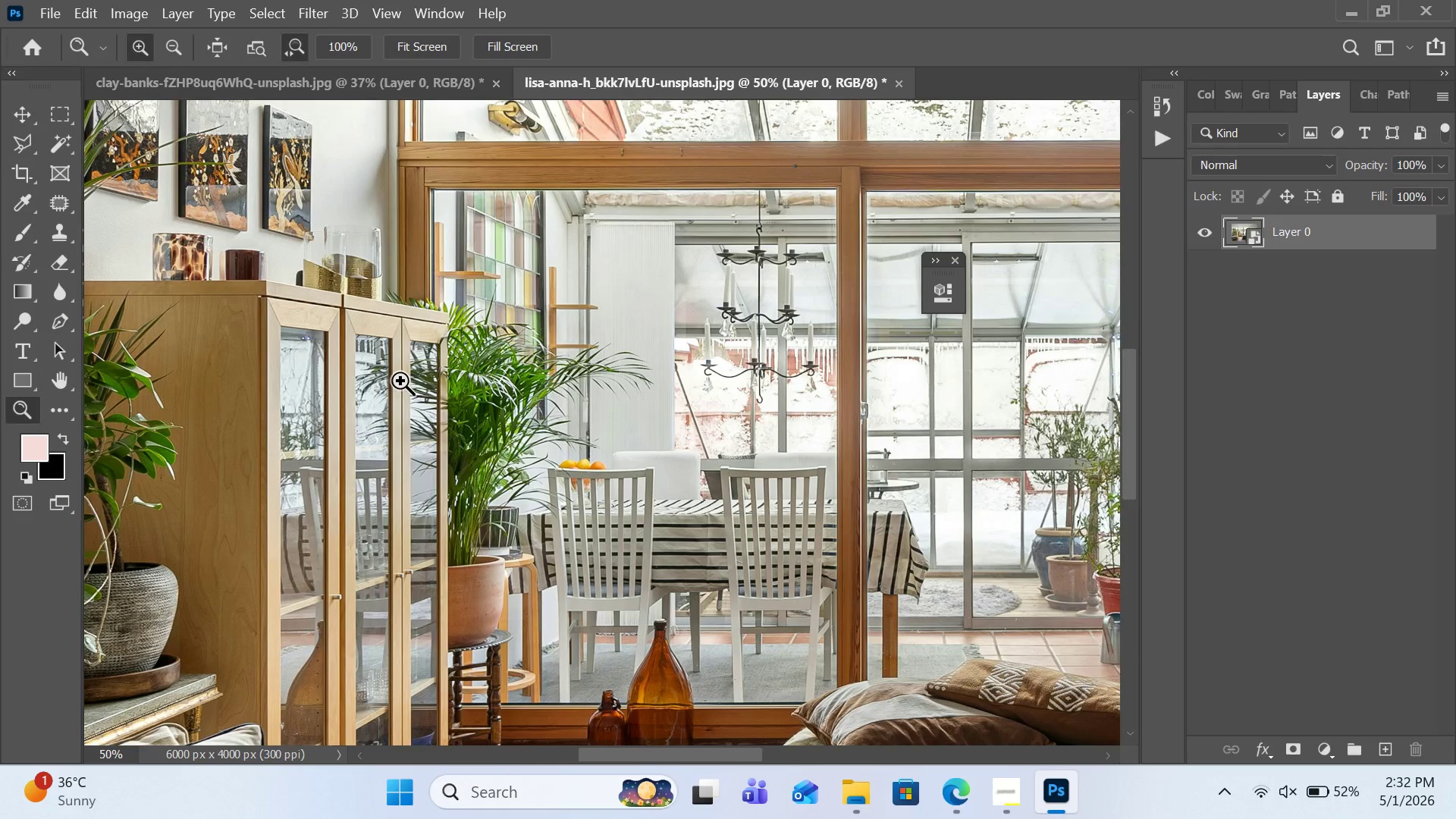 
left_click_drag(start_coordinate=[336, 322], to_coordinate=[460, 322])
 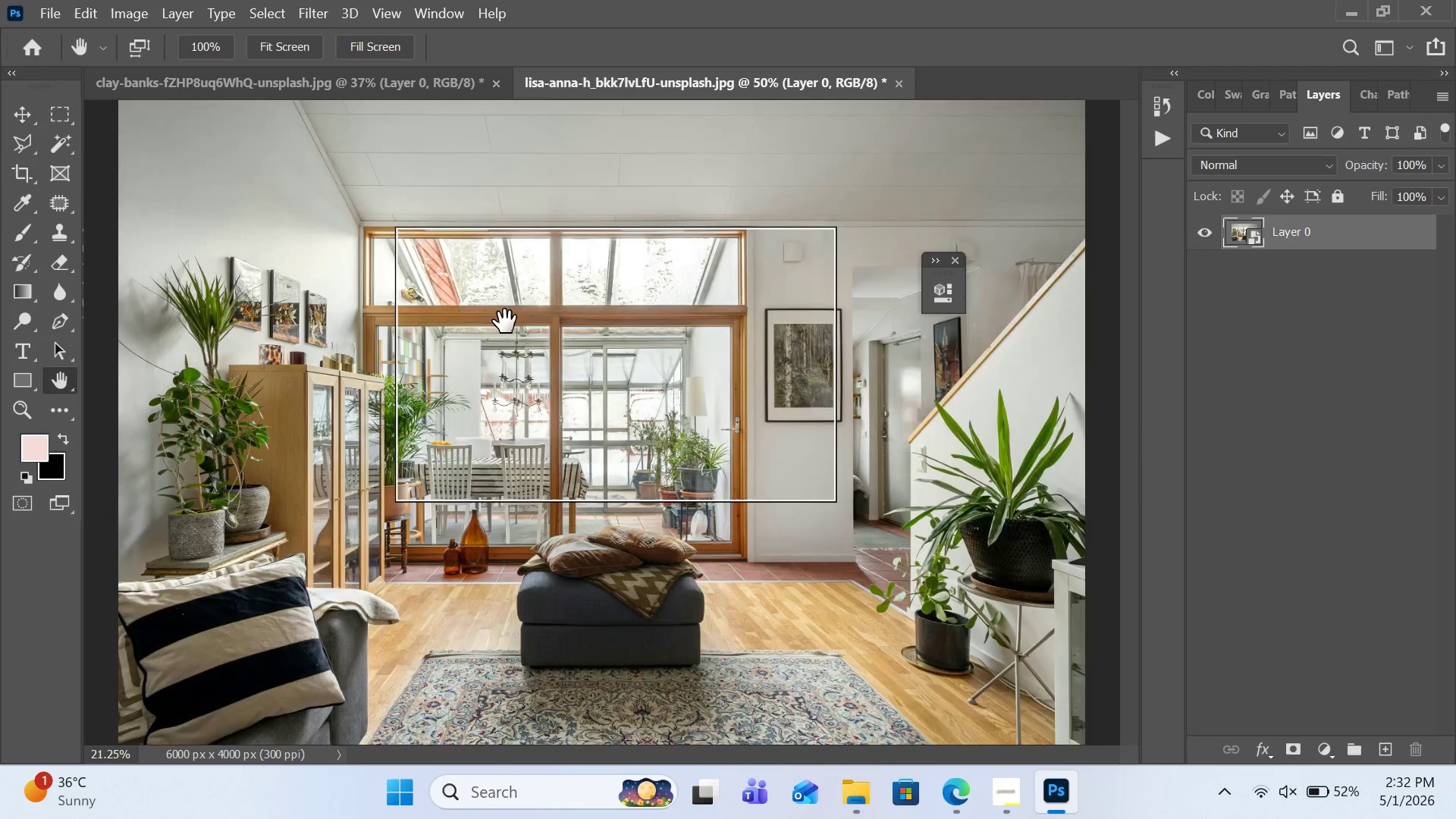 
left_click_drag(start_coordinate=[485, 322], to_coordinate=[400, 382])
 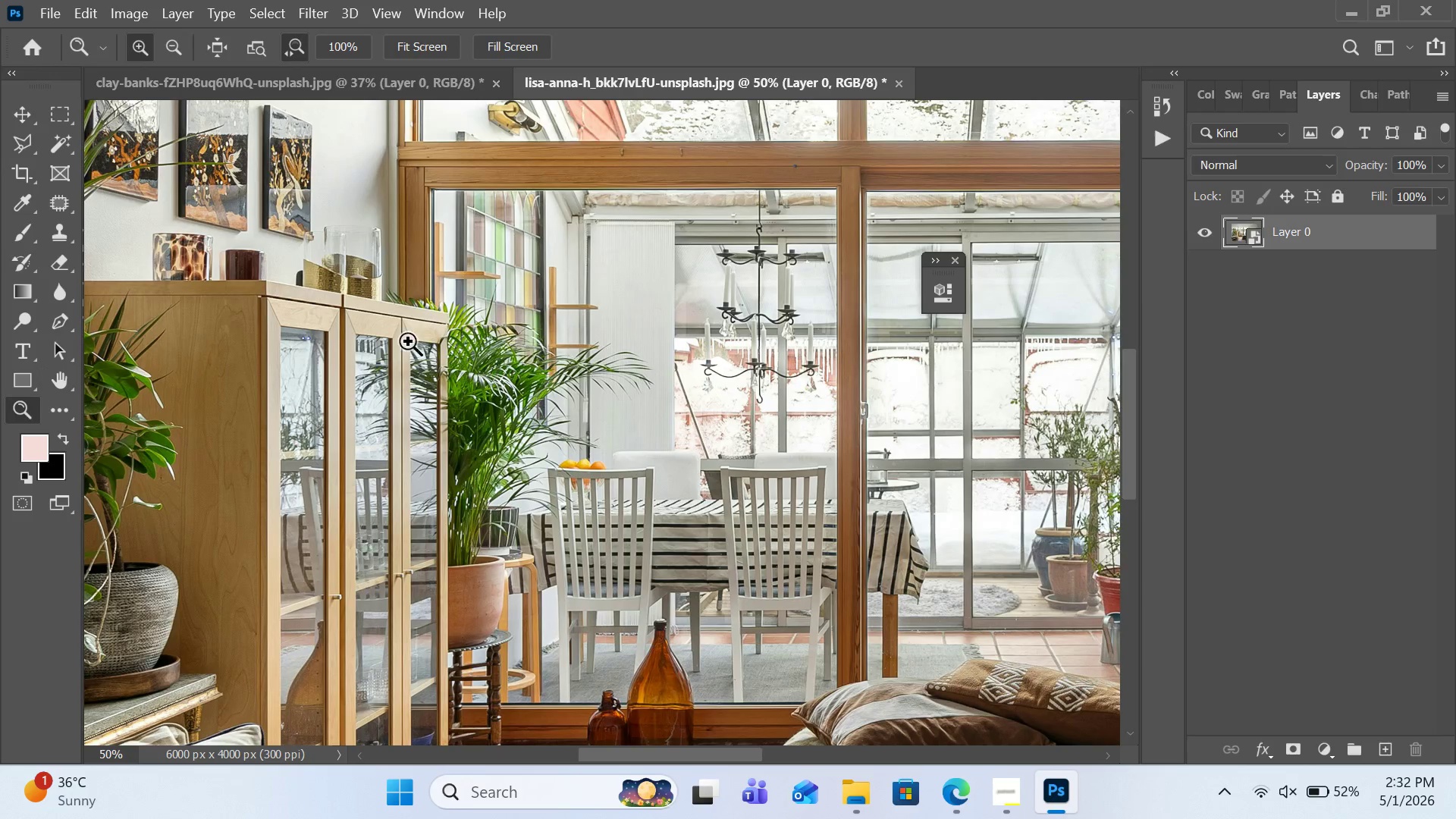 
type(hhhhhhh)
 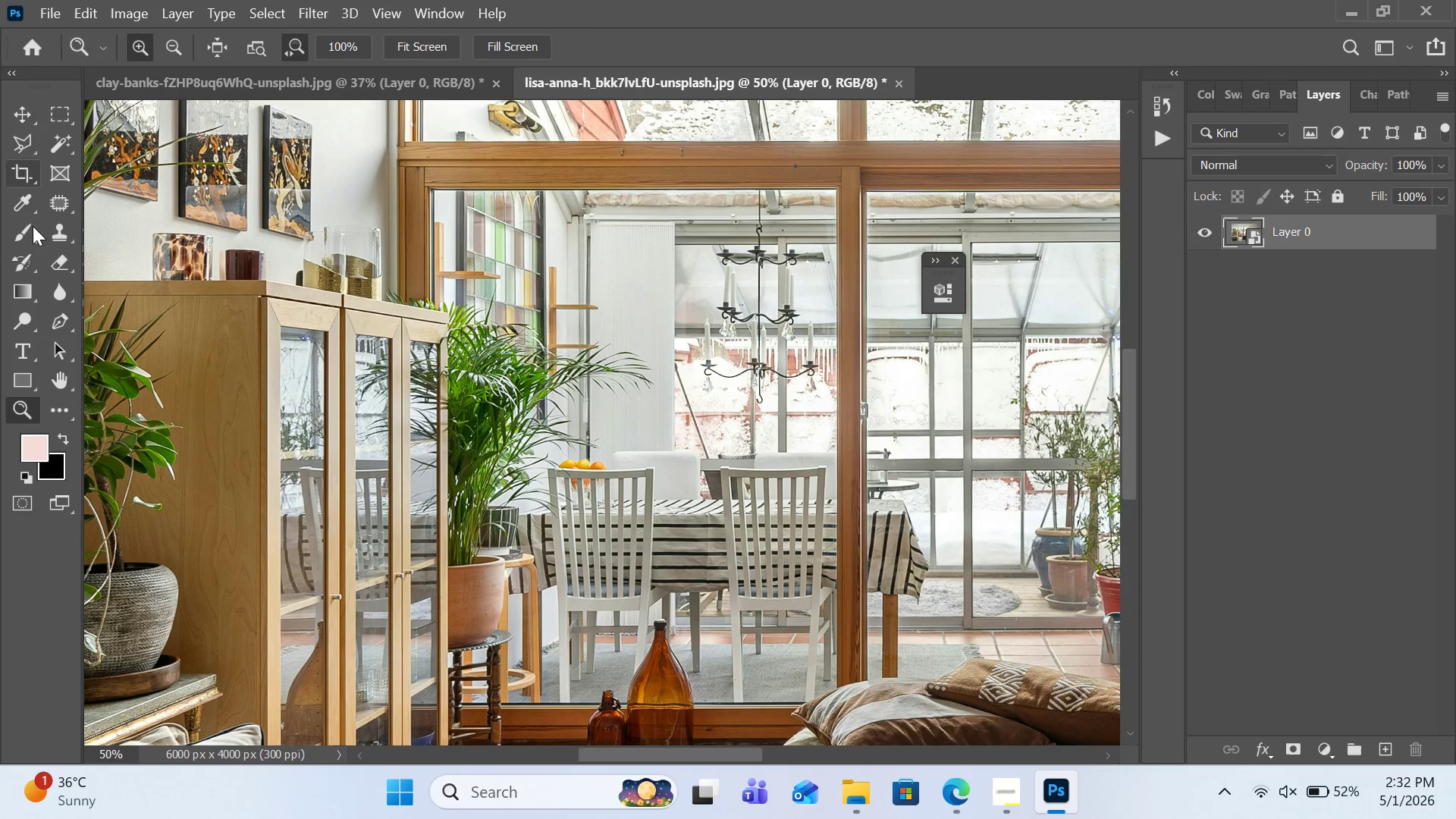 
mouse_move([77, 319])
 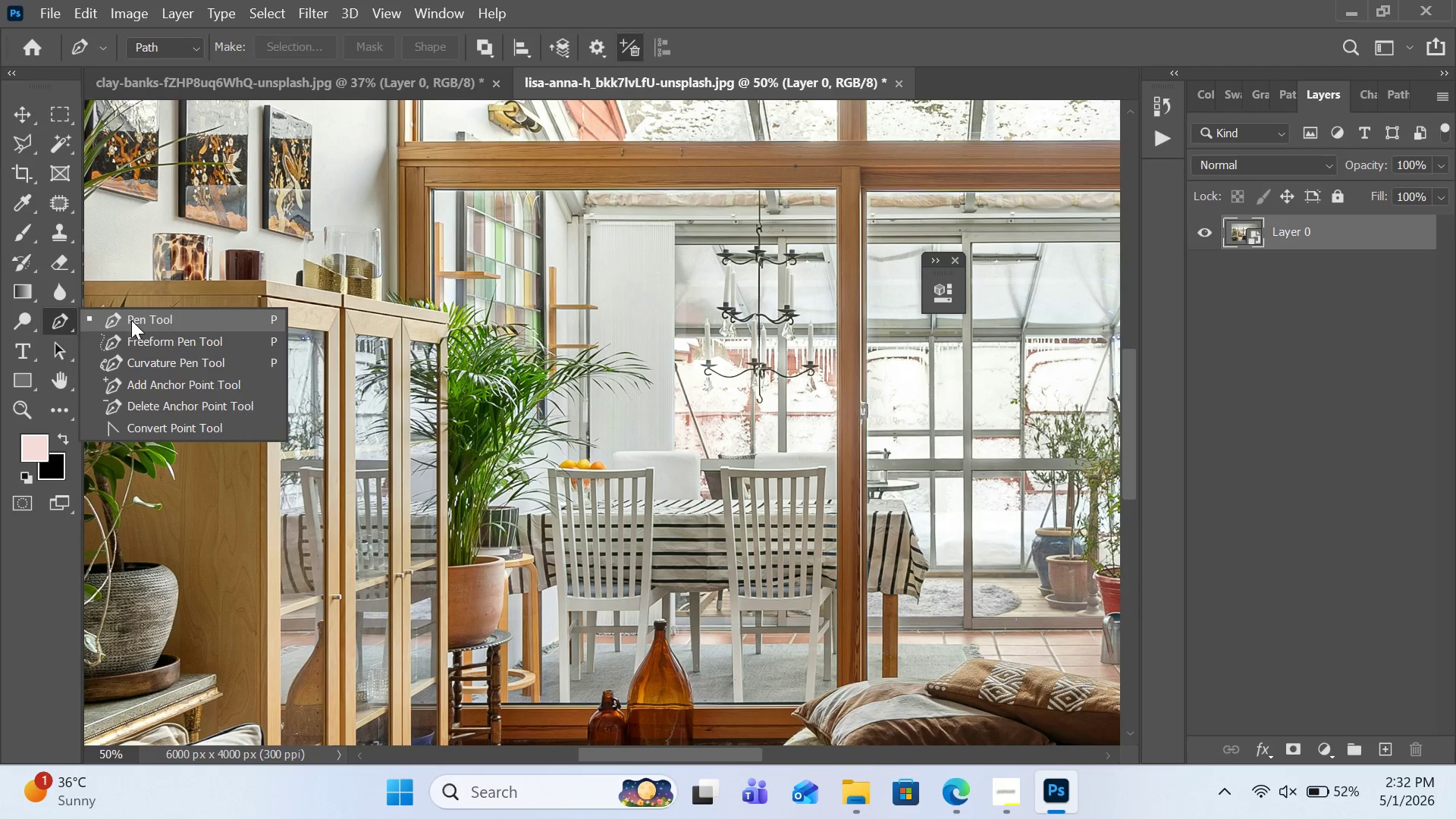 
left_click([131, 320])
 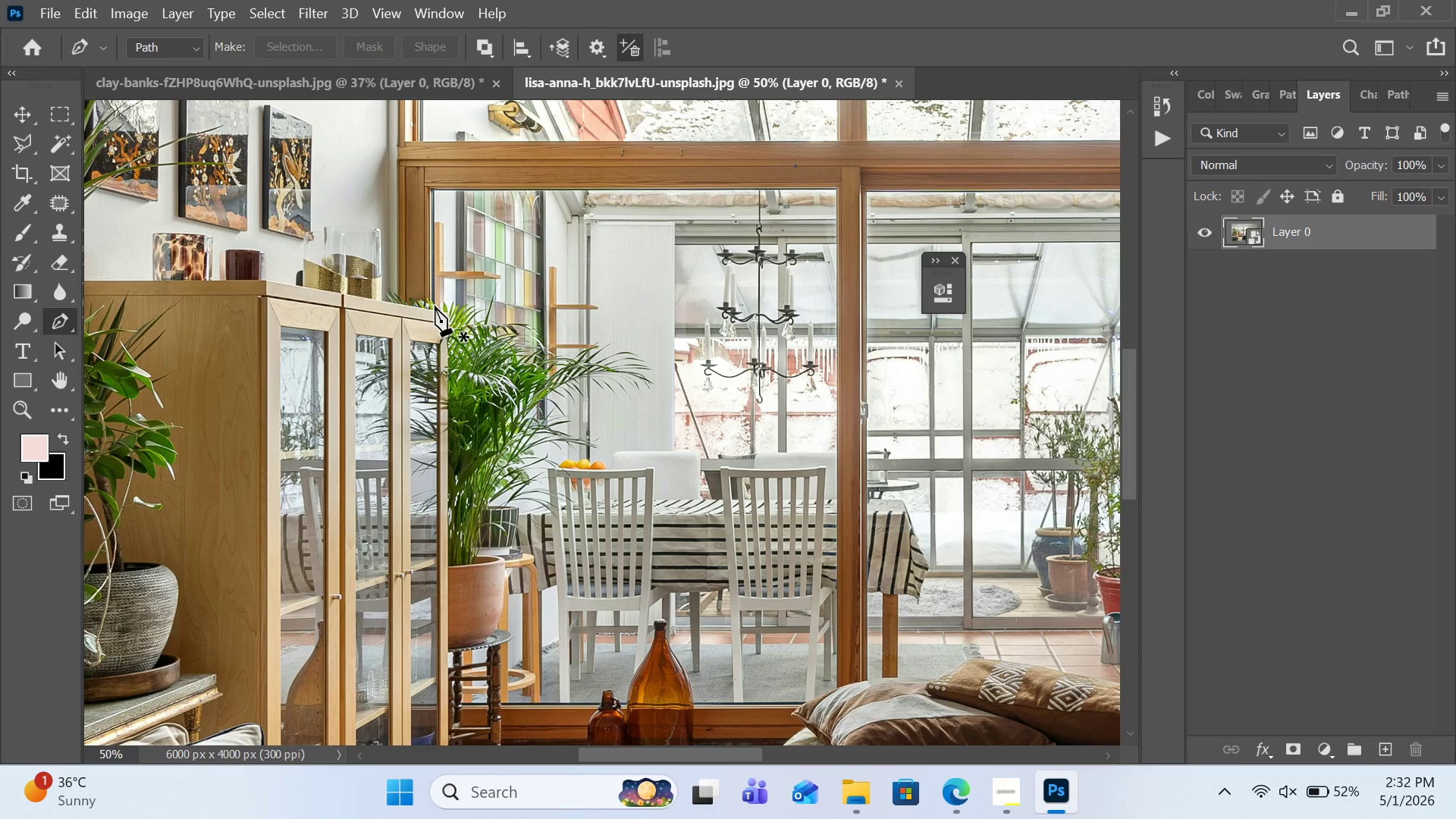 
wait(8.47)
 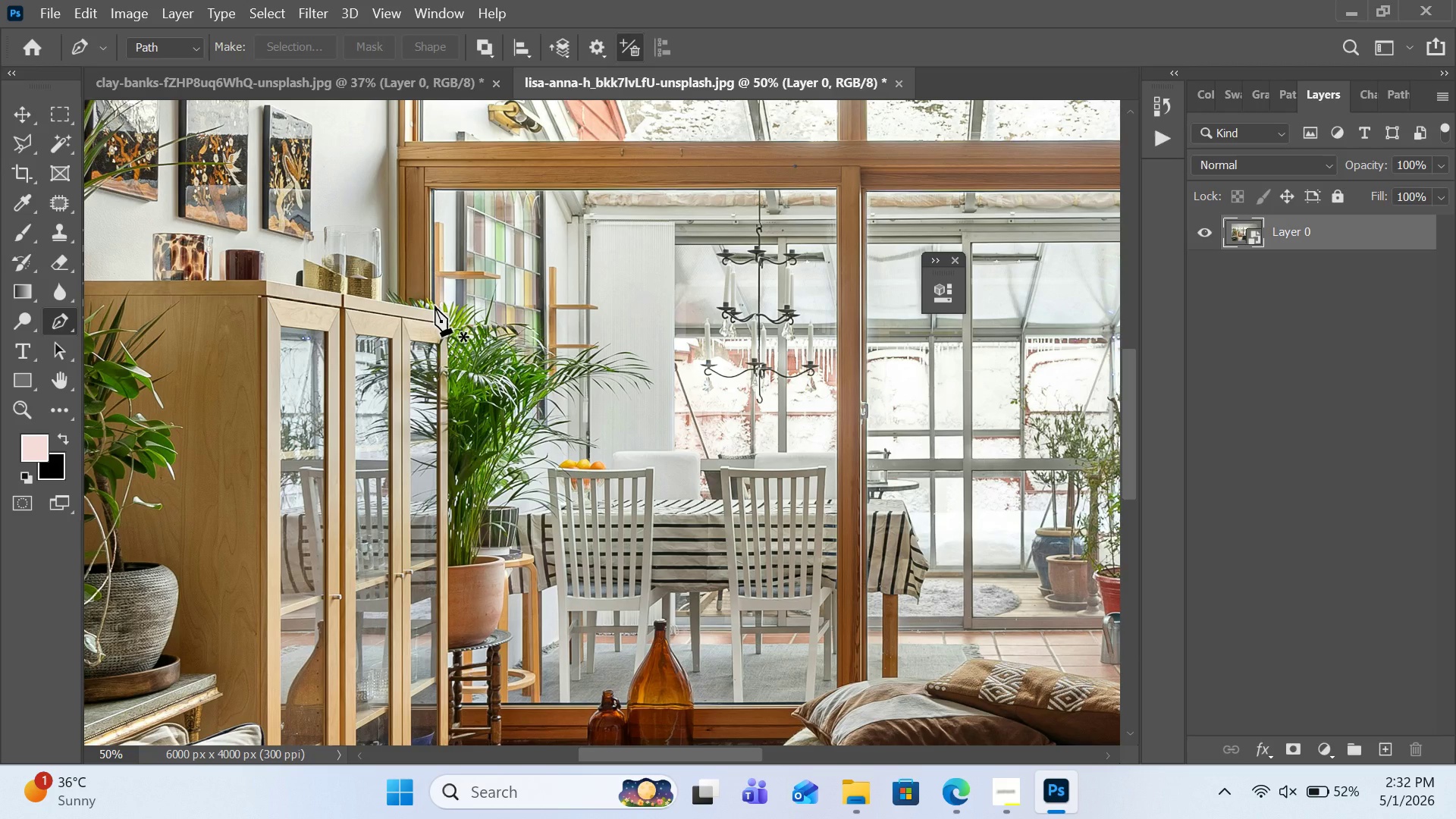 
key(Control+Equal)
 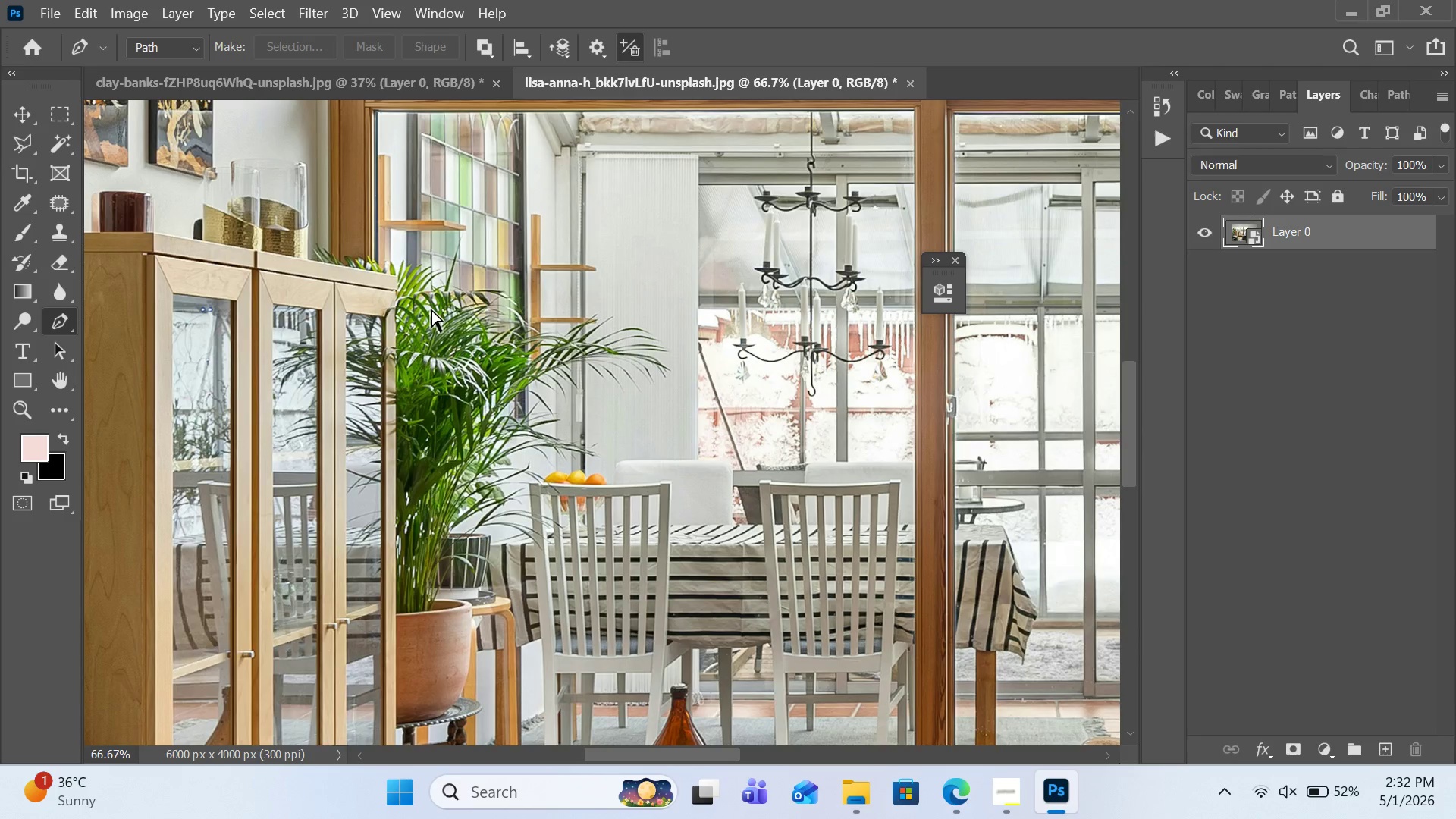 
key(Control+Equal)
 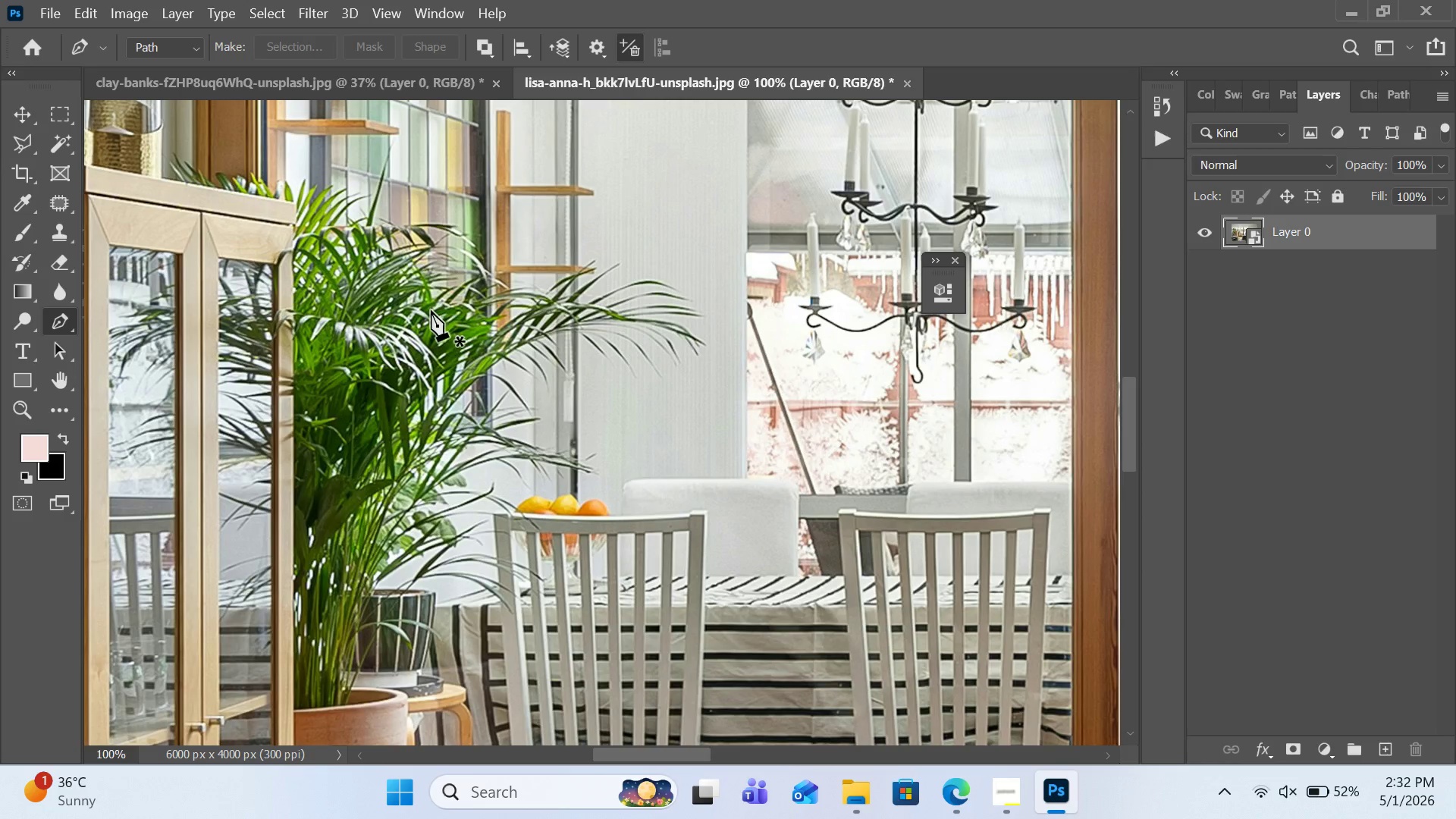 
scroll: coordinate [431, 310], scroll_direction: up, amount: 14.0
 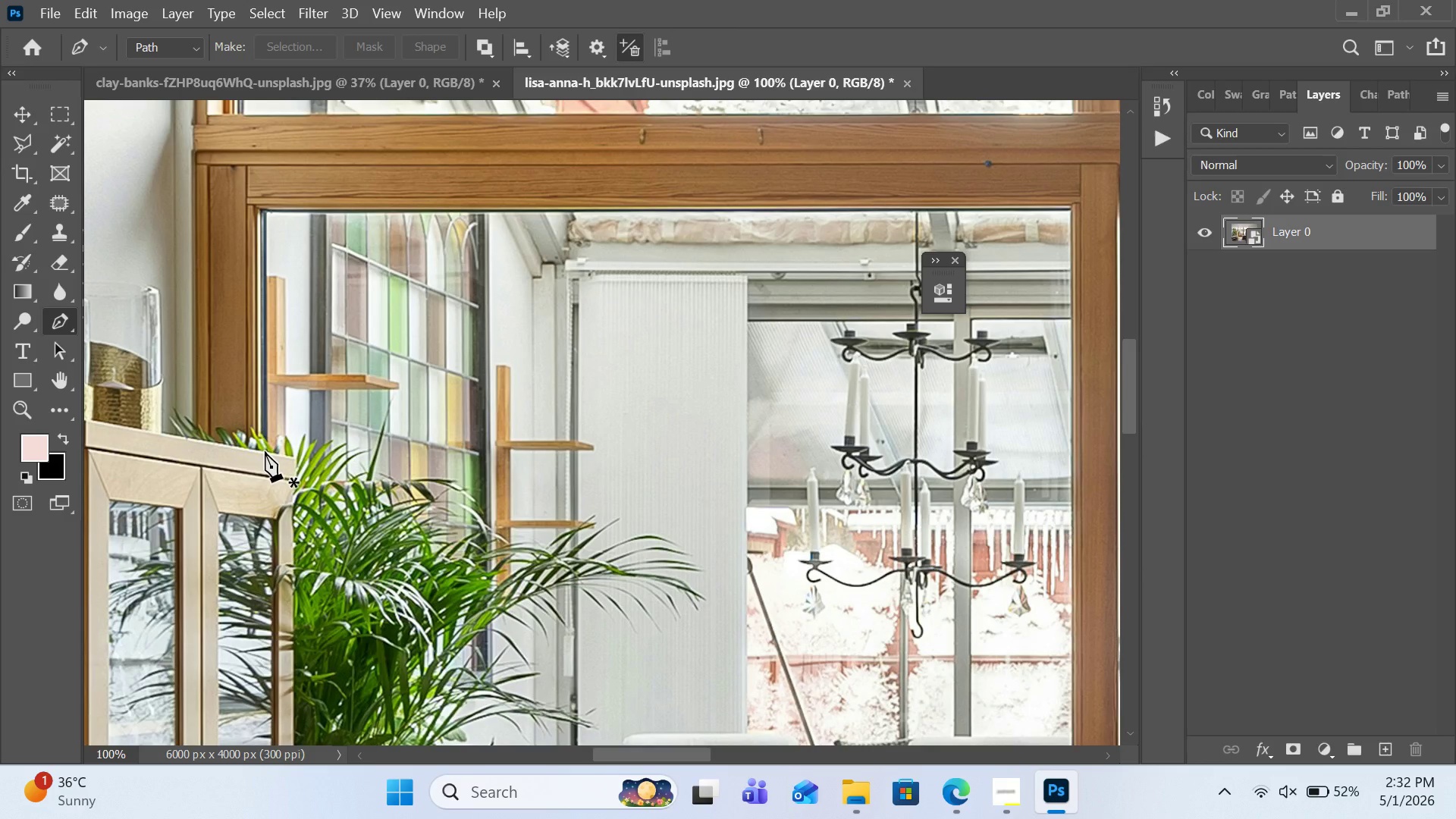 
left_click([265, 451])
 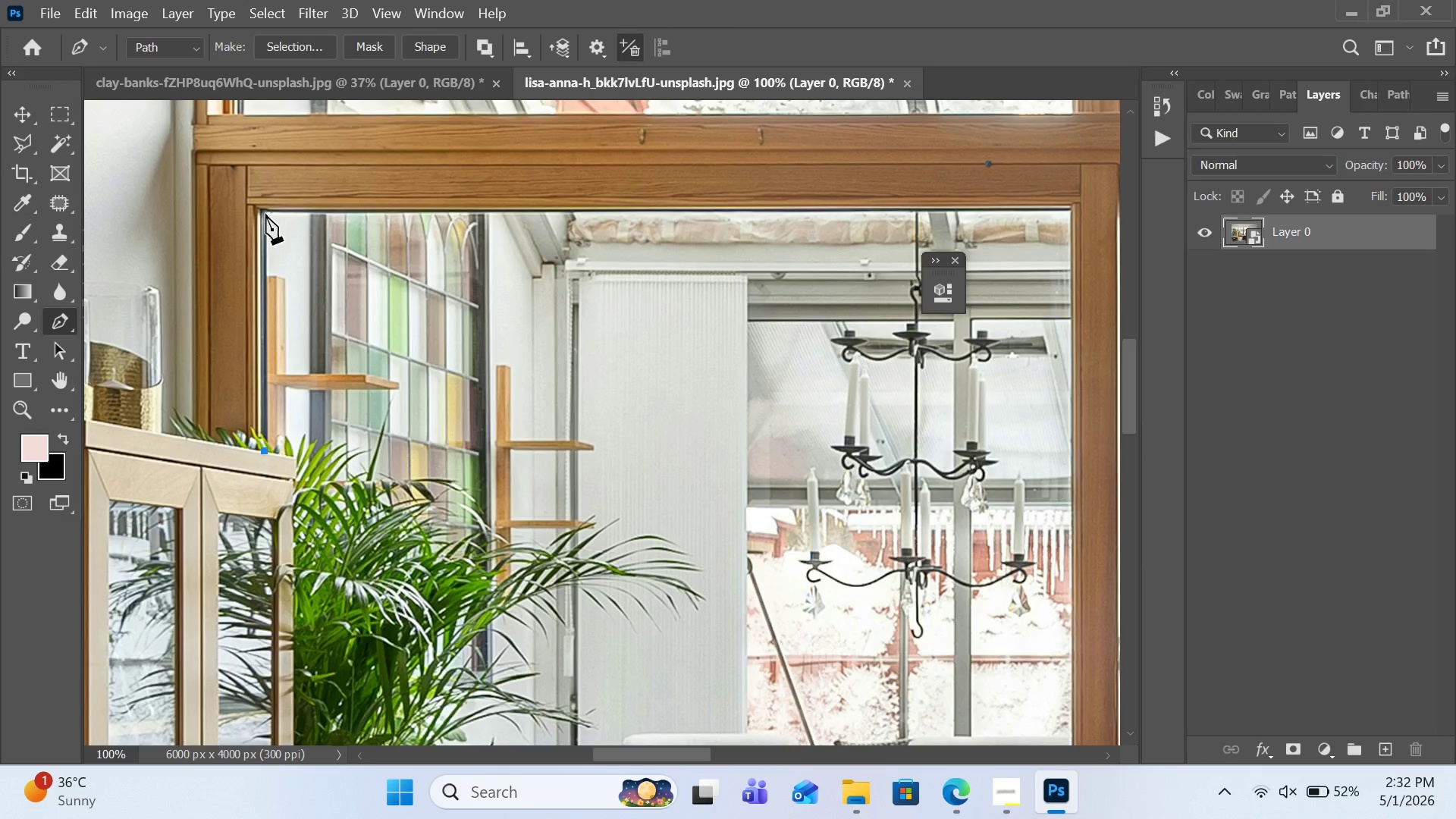 
left_click([265, 212])
 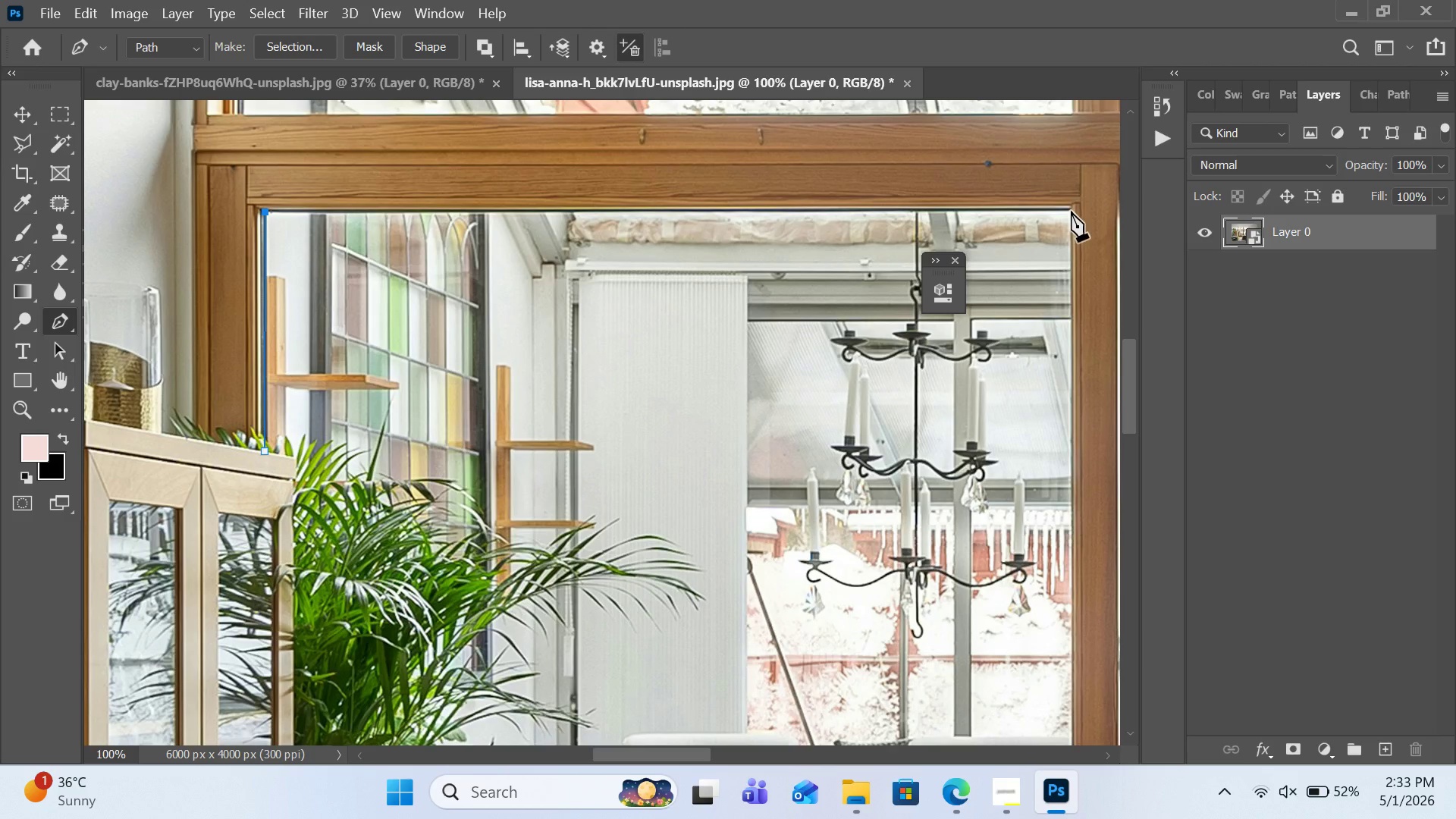 
left_click([1071, 211])
 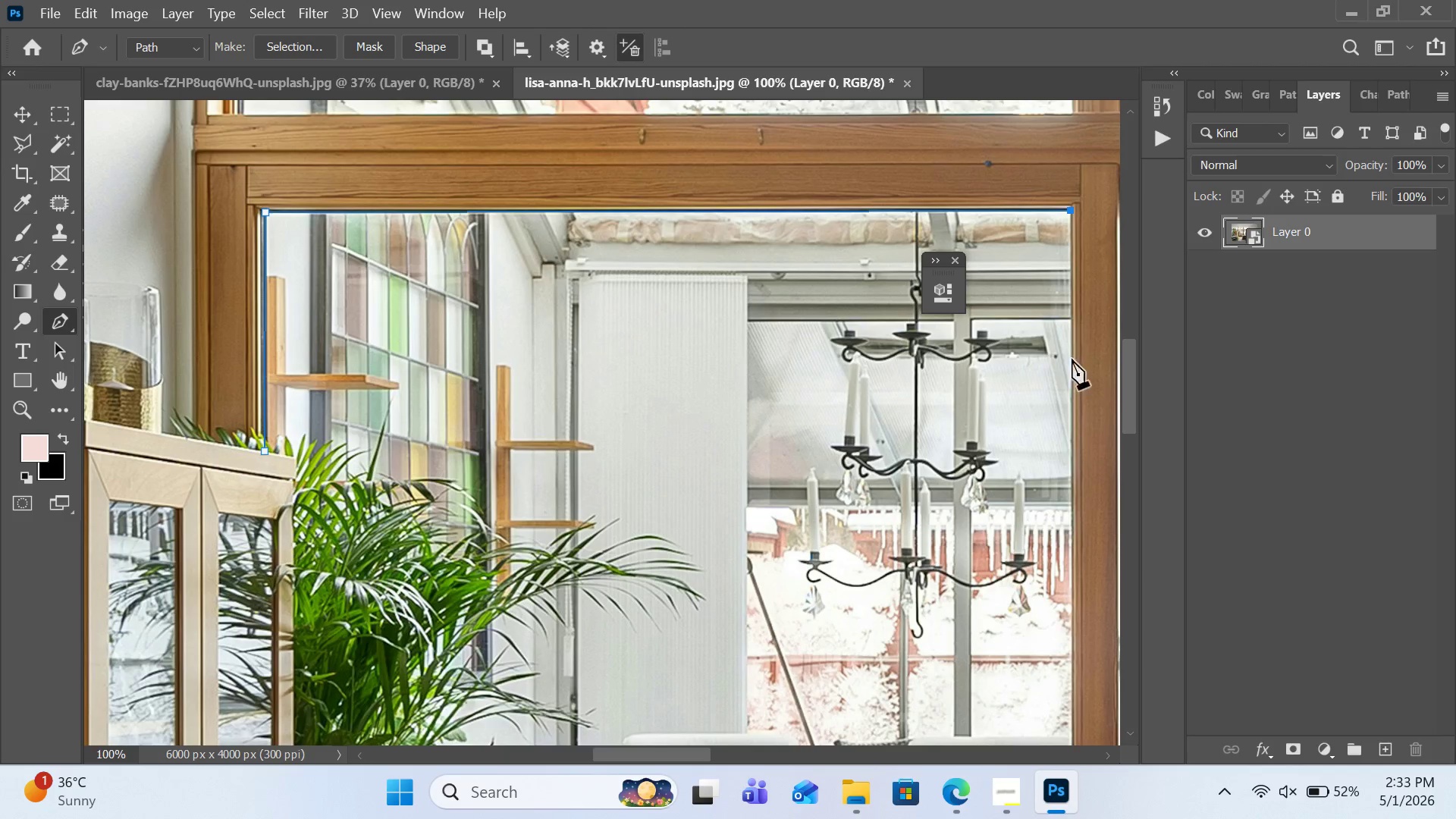 
scroll: coordinate [1075, 382], scroll_direction: down, amount: 37.0
 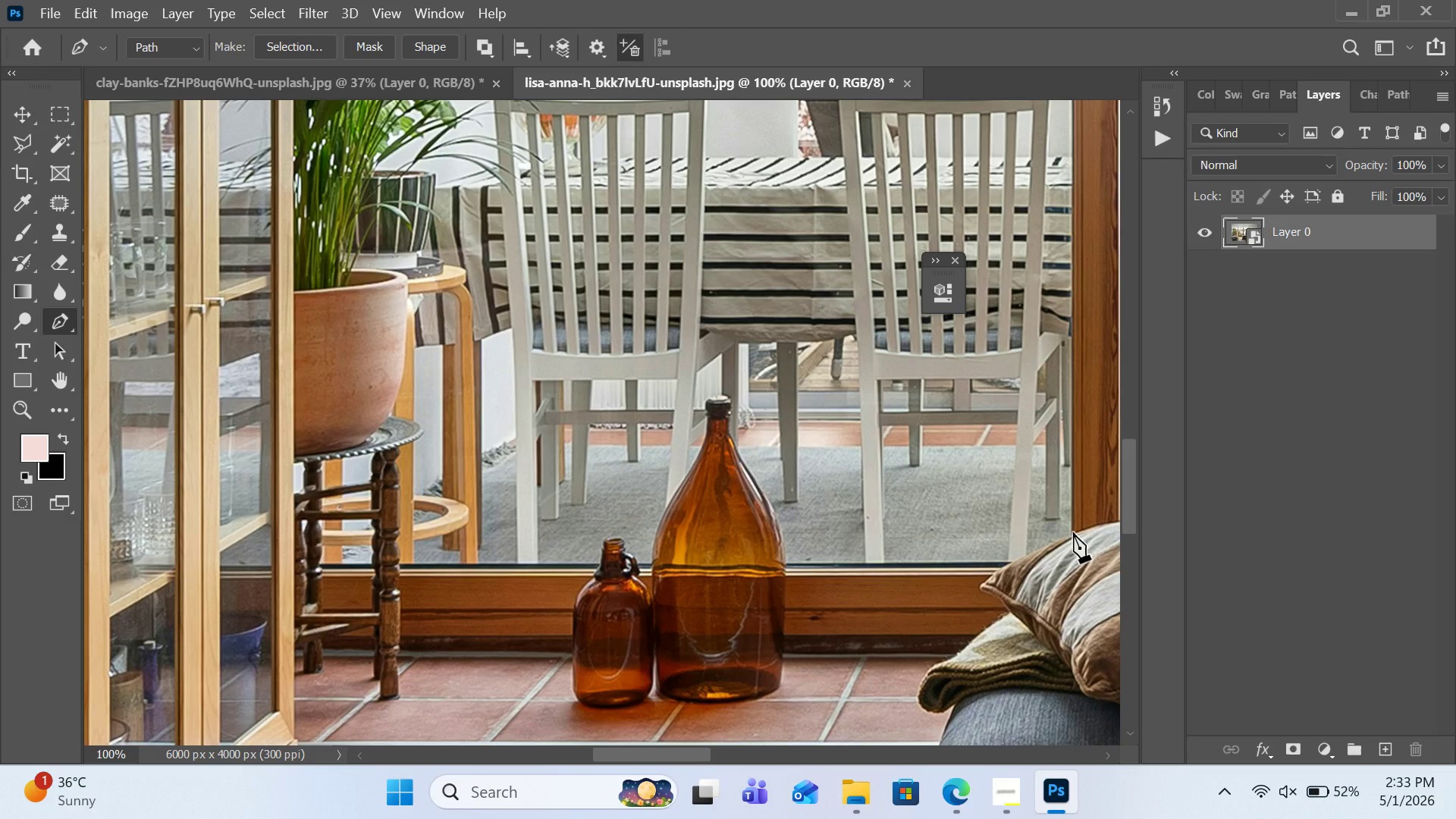 
key(Control+Equal)
 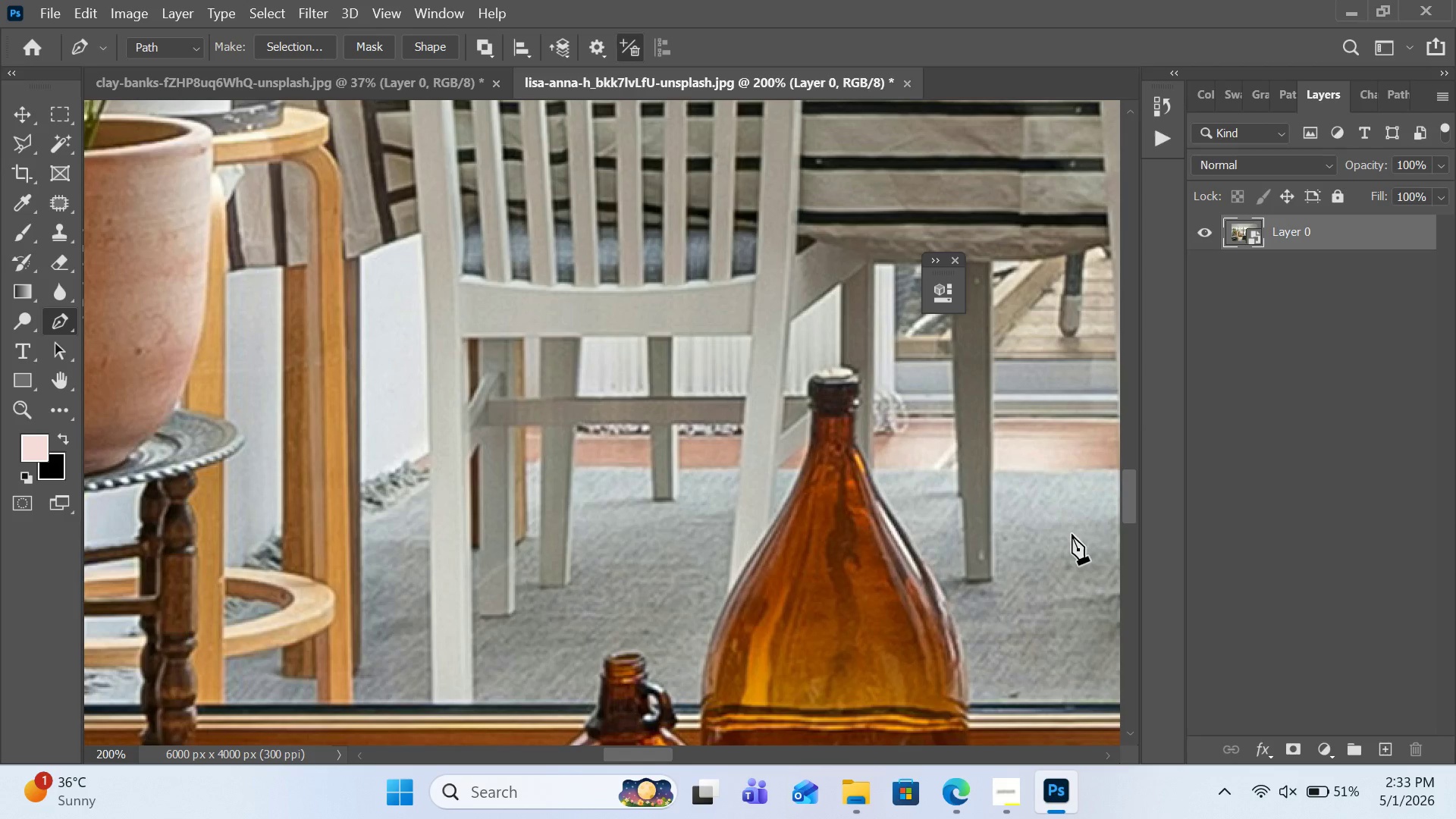 
hold_key(key=Space, duration=1.5)
 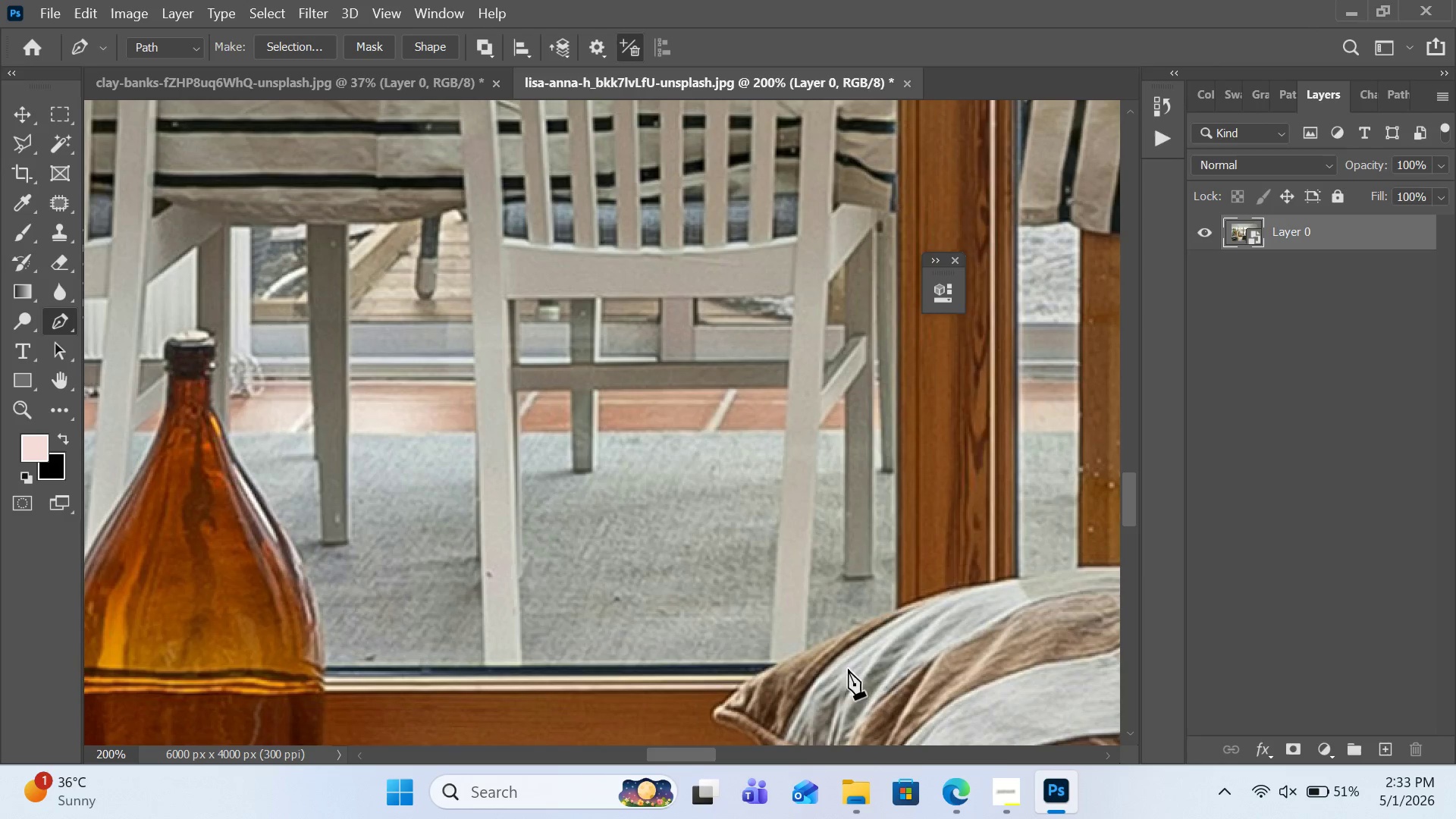 
left_click_drag(start_coordinate=[1073, 493], to_coordinate=[429, 456])
 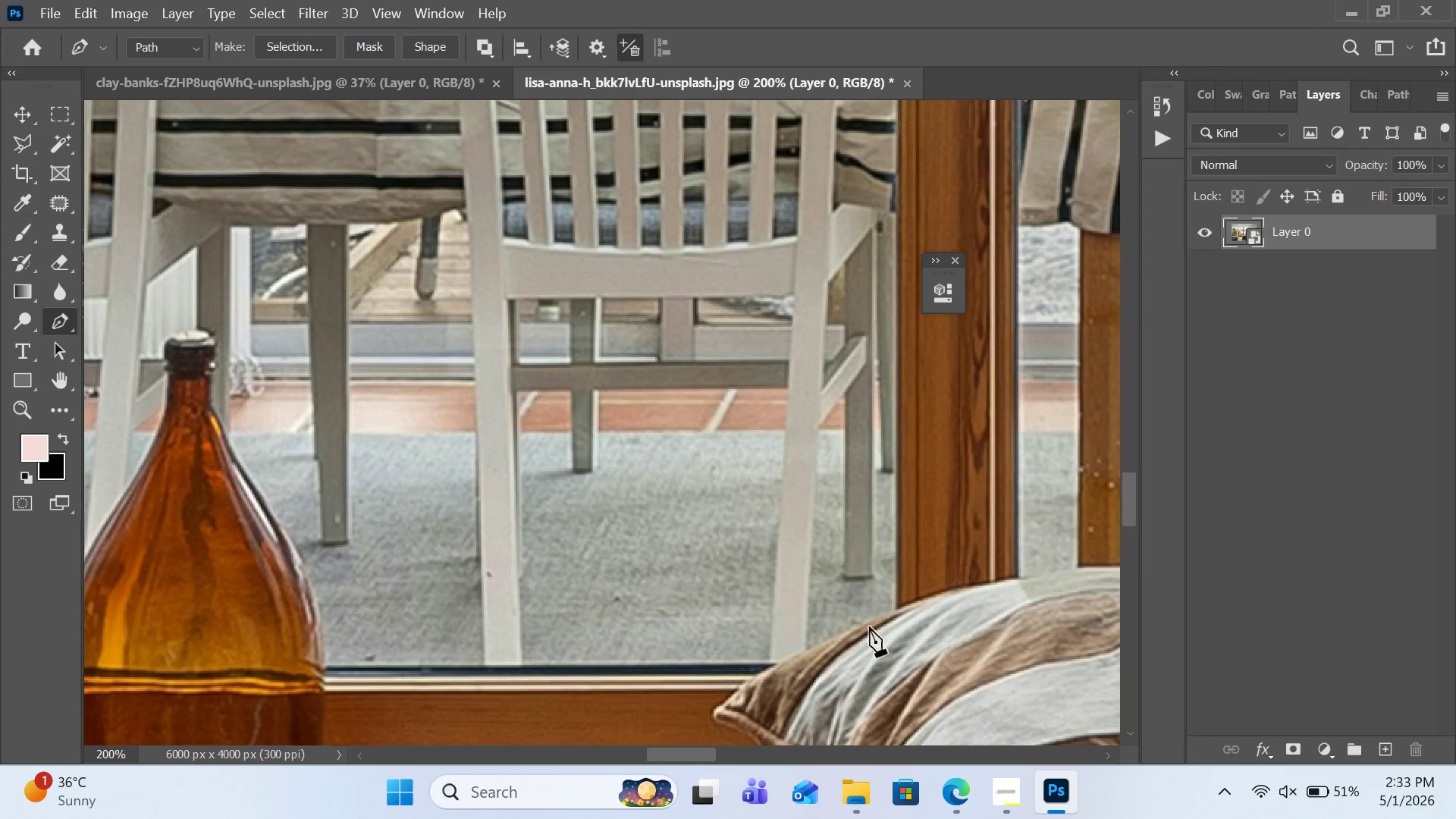 
key(Space)
 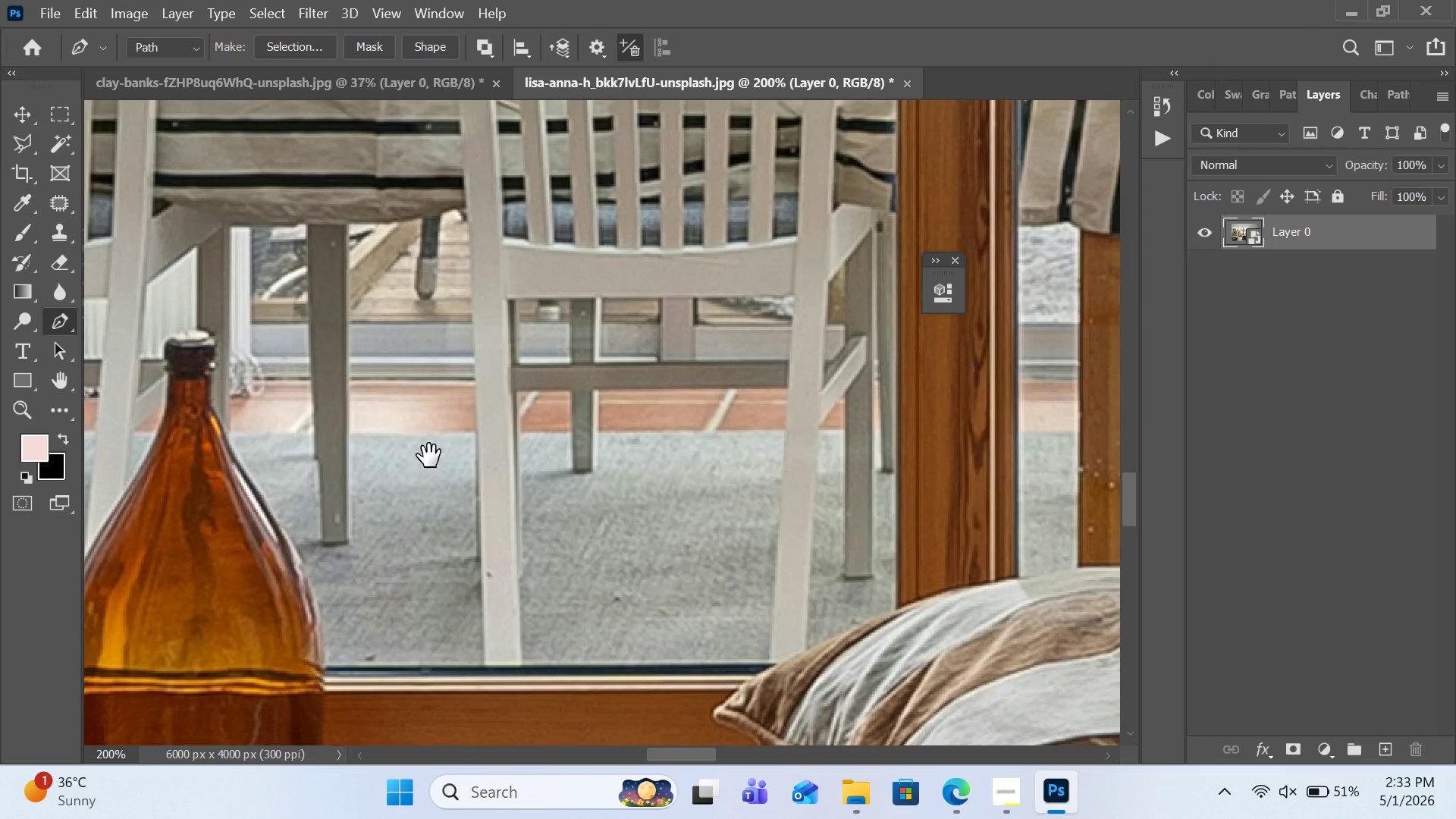 
key(Space)
 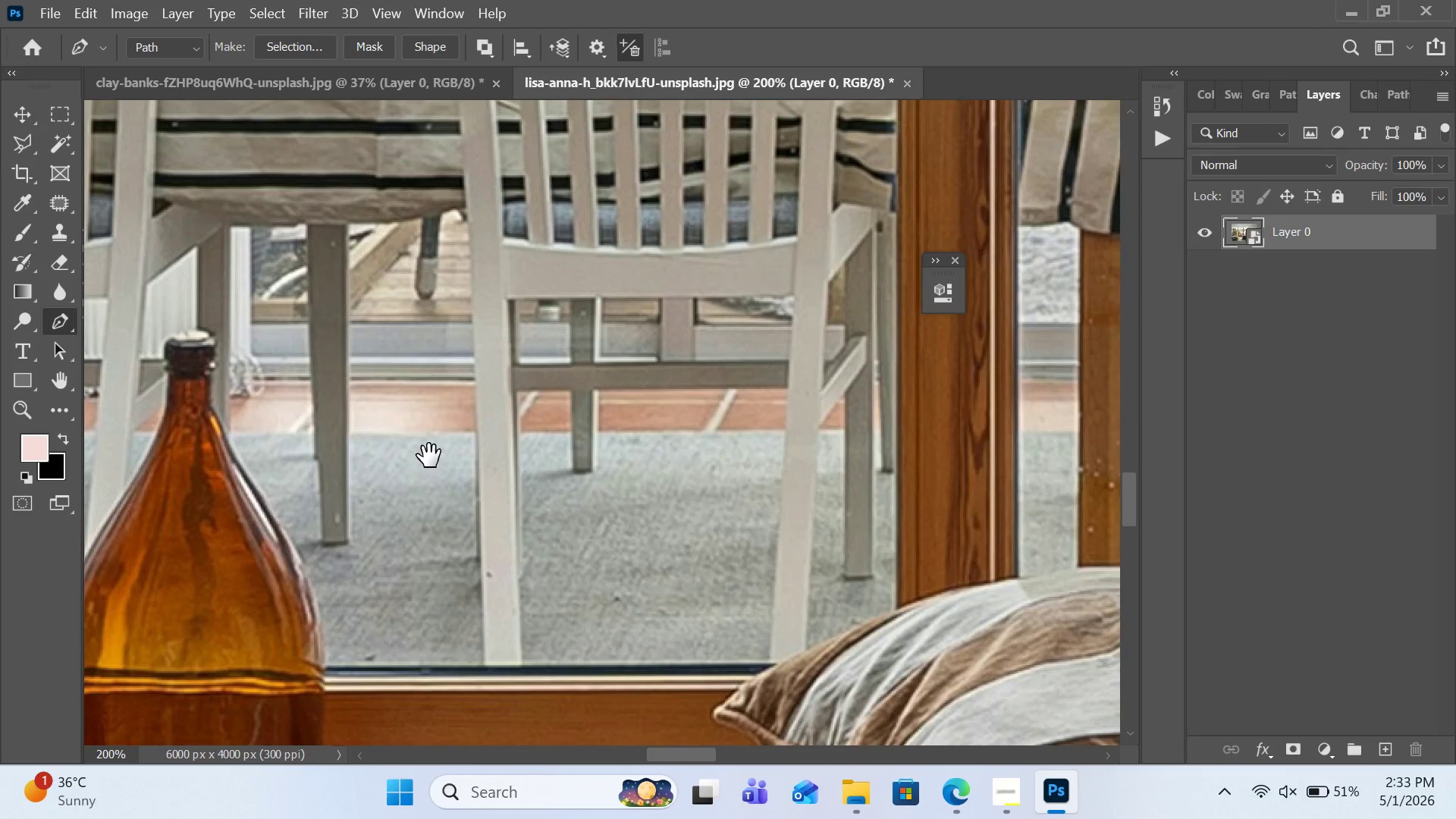 
key(Space)
 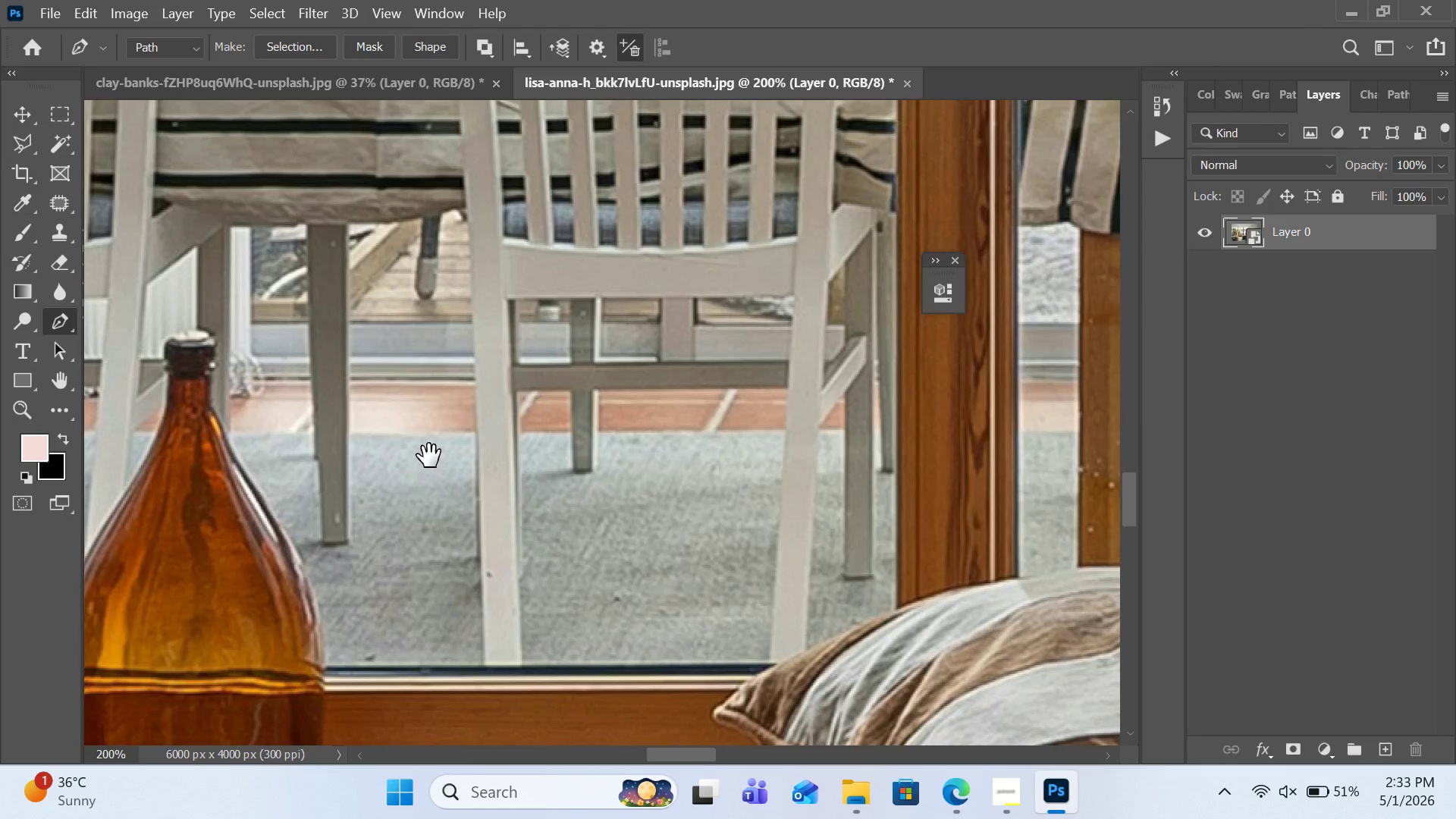 
key(Space)
 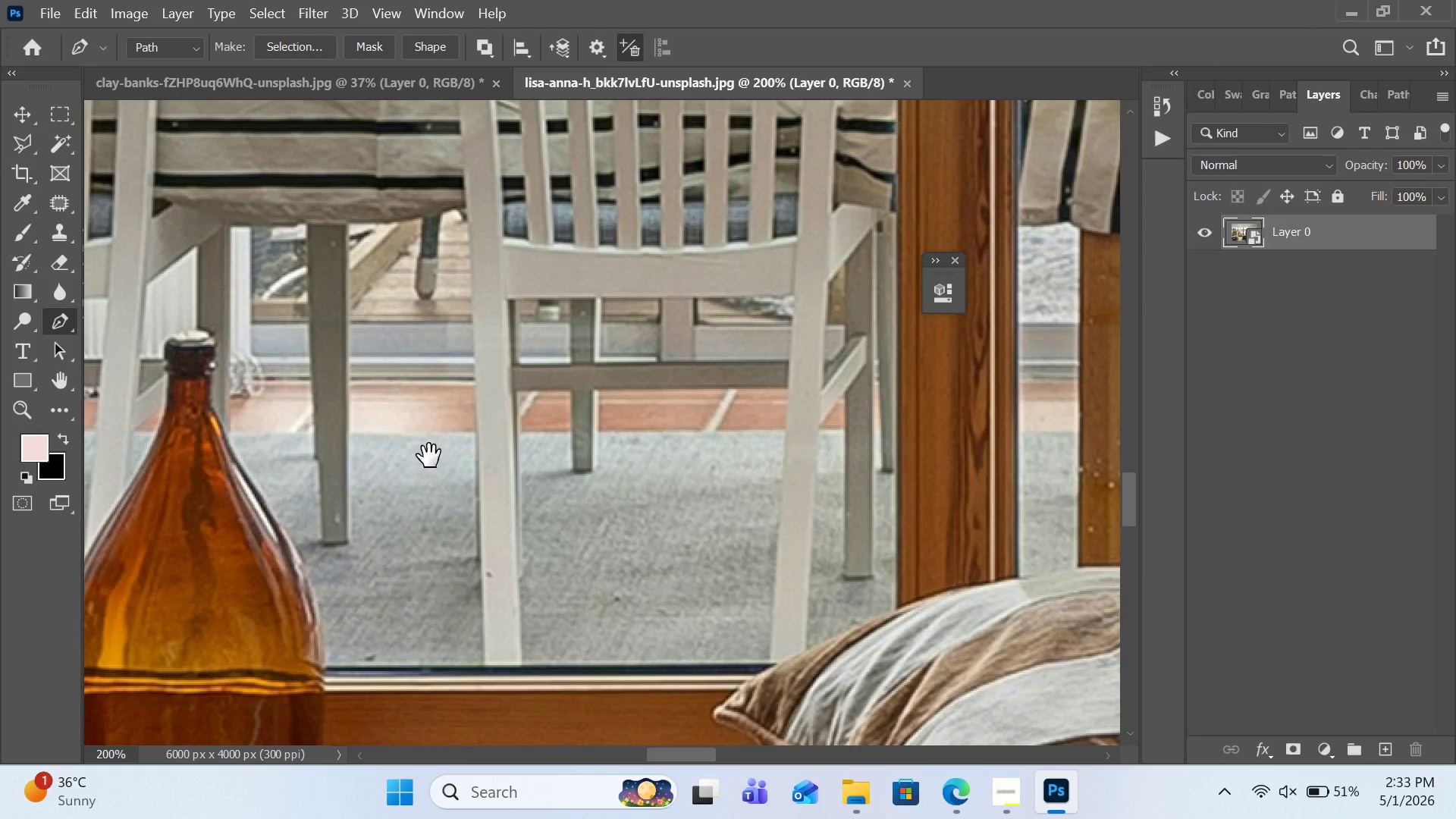 
key(Space)
 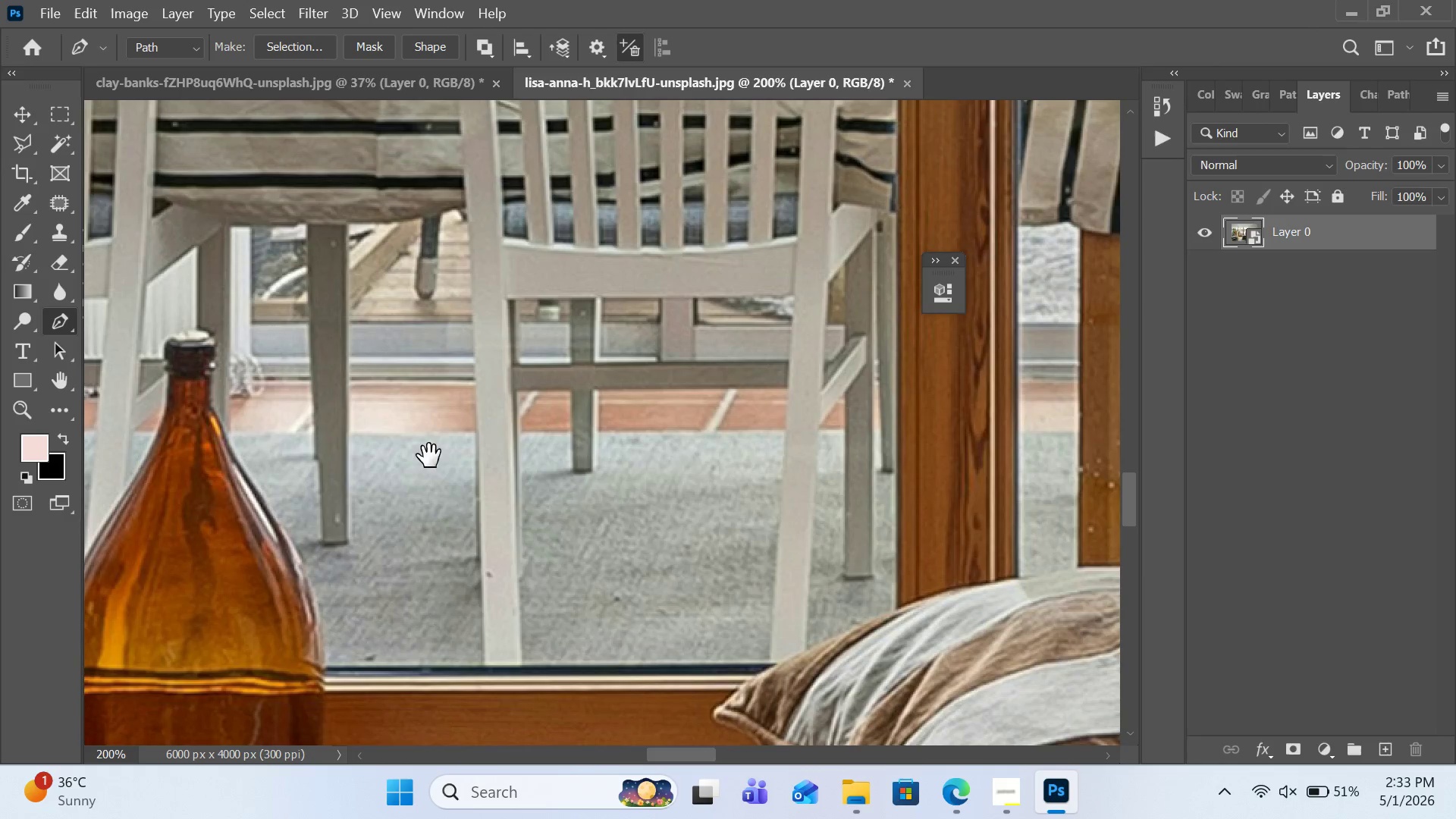 
key(Space)
 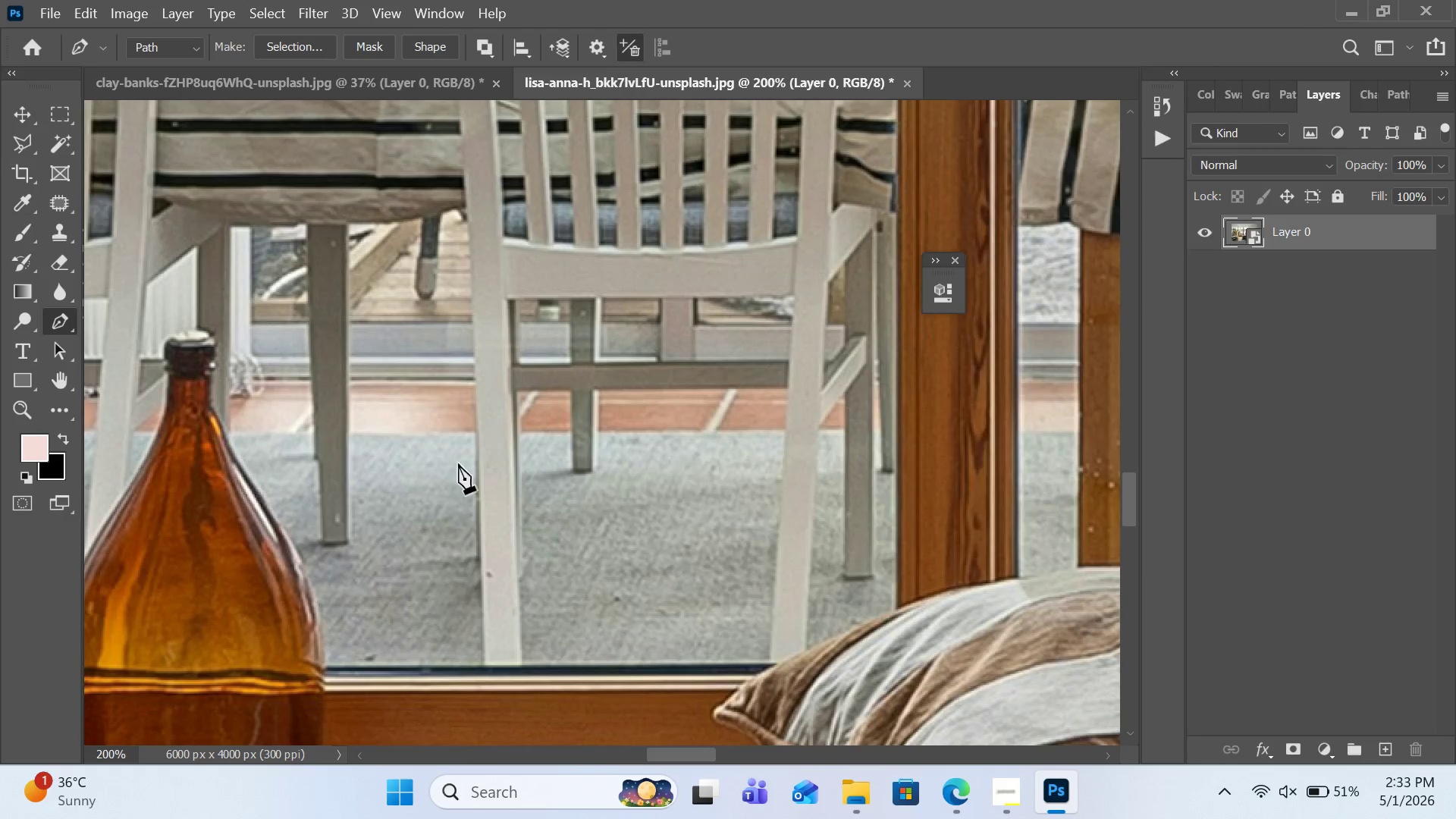 
left_click([895, 609])
 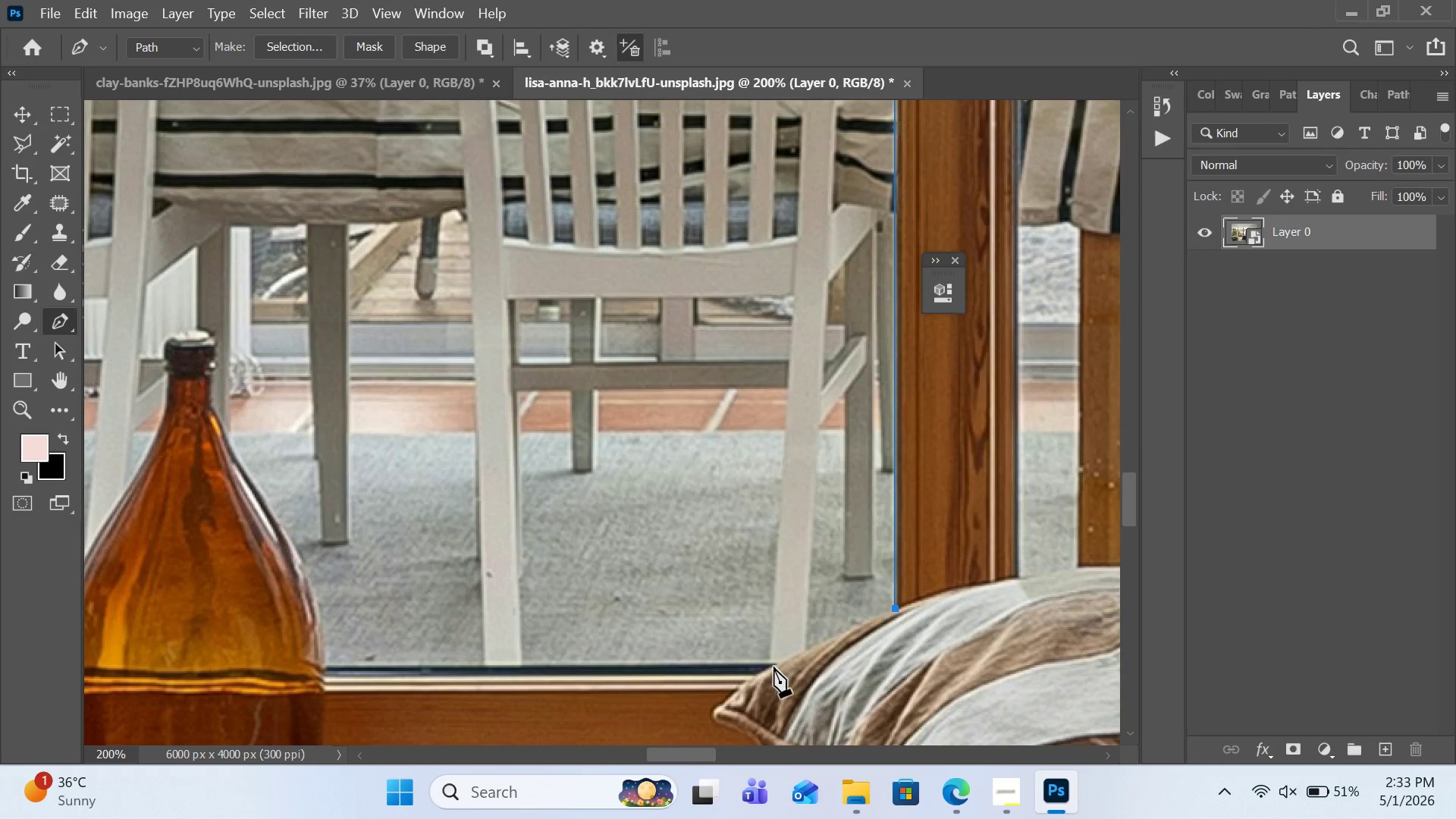 
left_click_drag(start_coordinate=[777, 664], to_coordinate=[771, 672])
 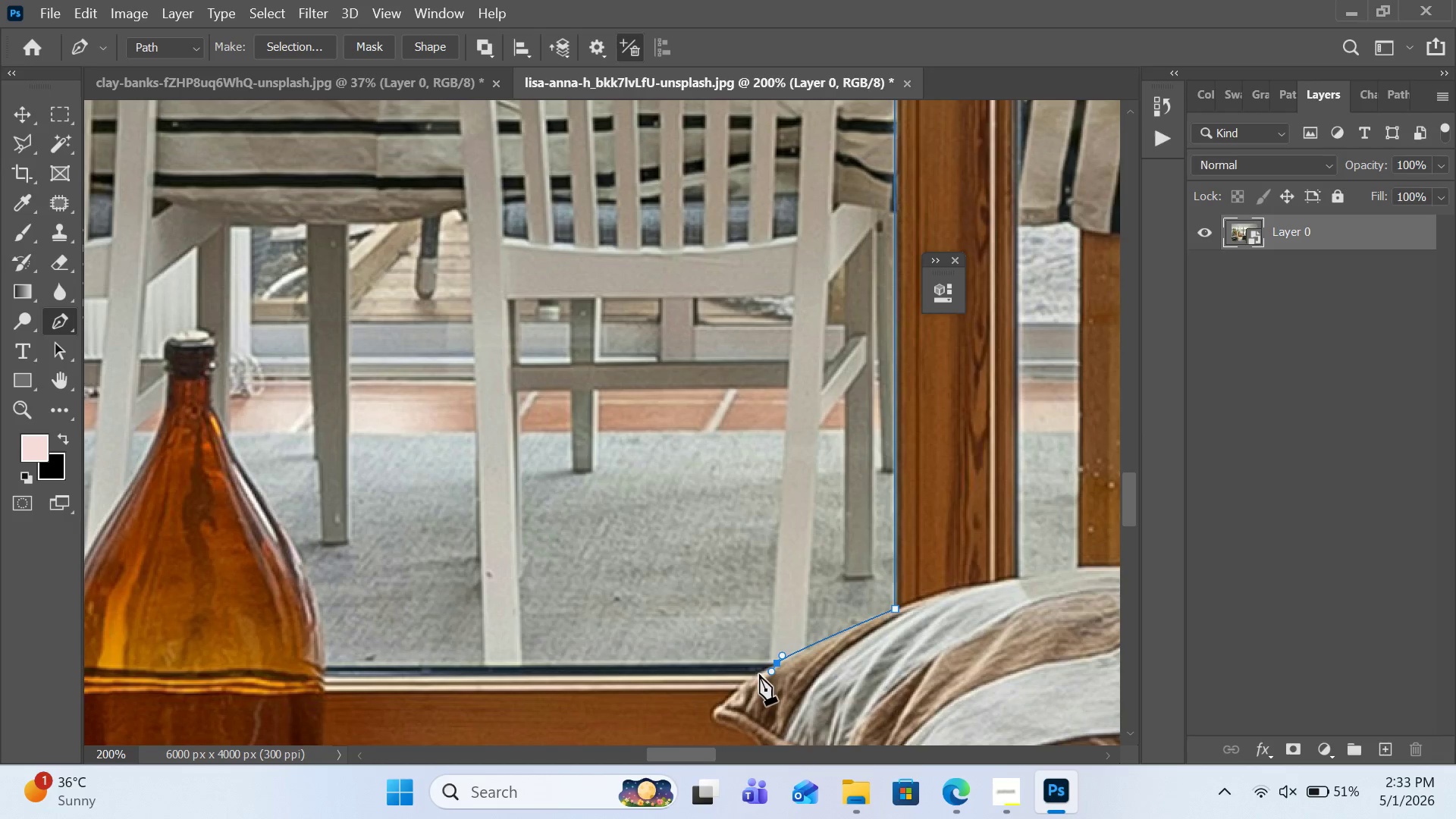 
left_click([759, 674])
 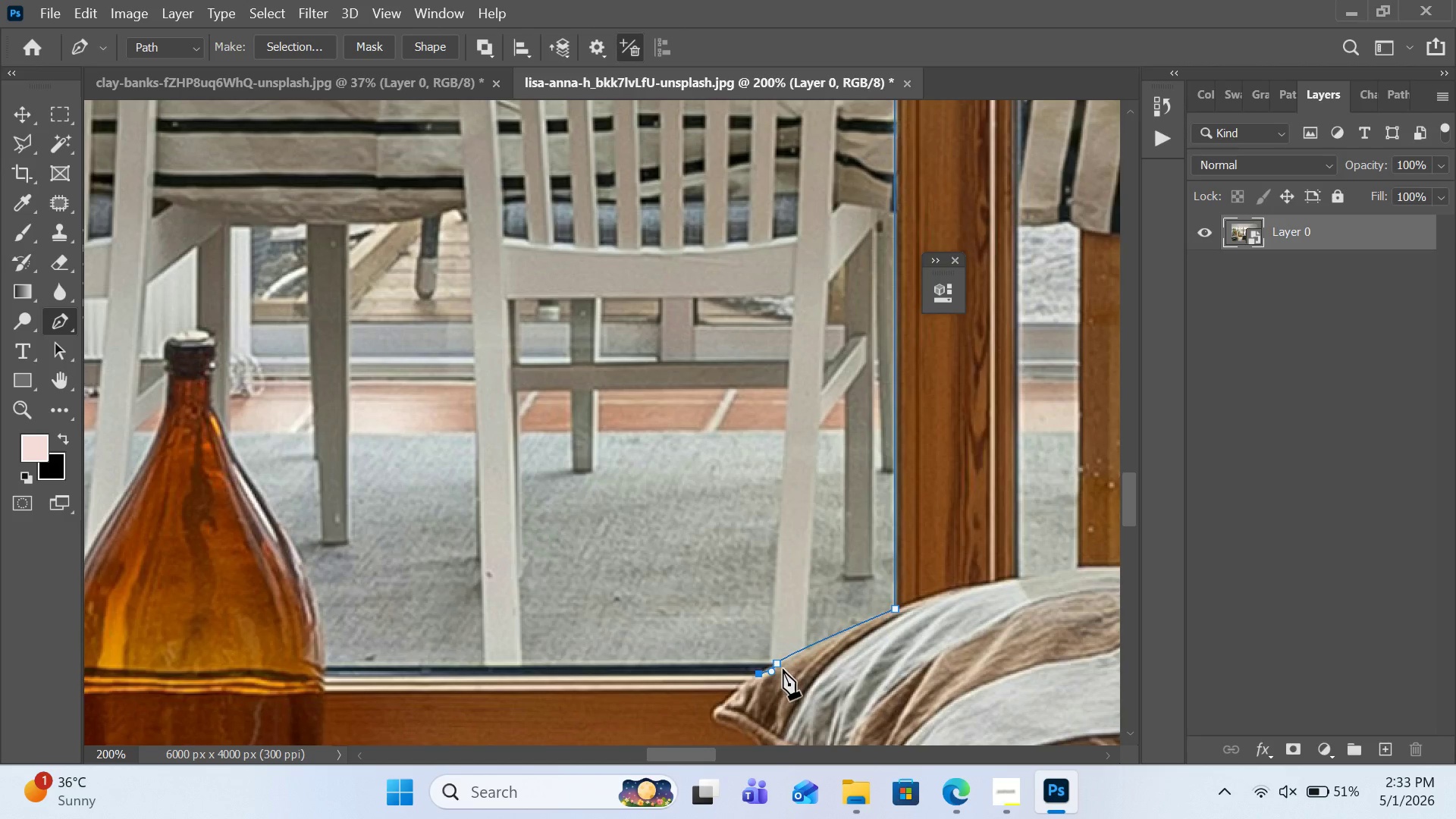 
hold_key(key=AltLeft, duration=0.59)
 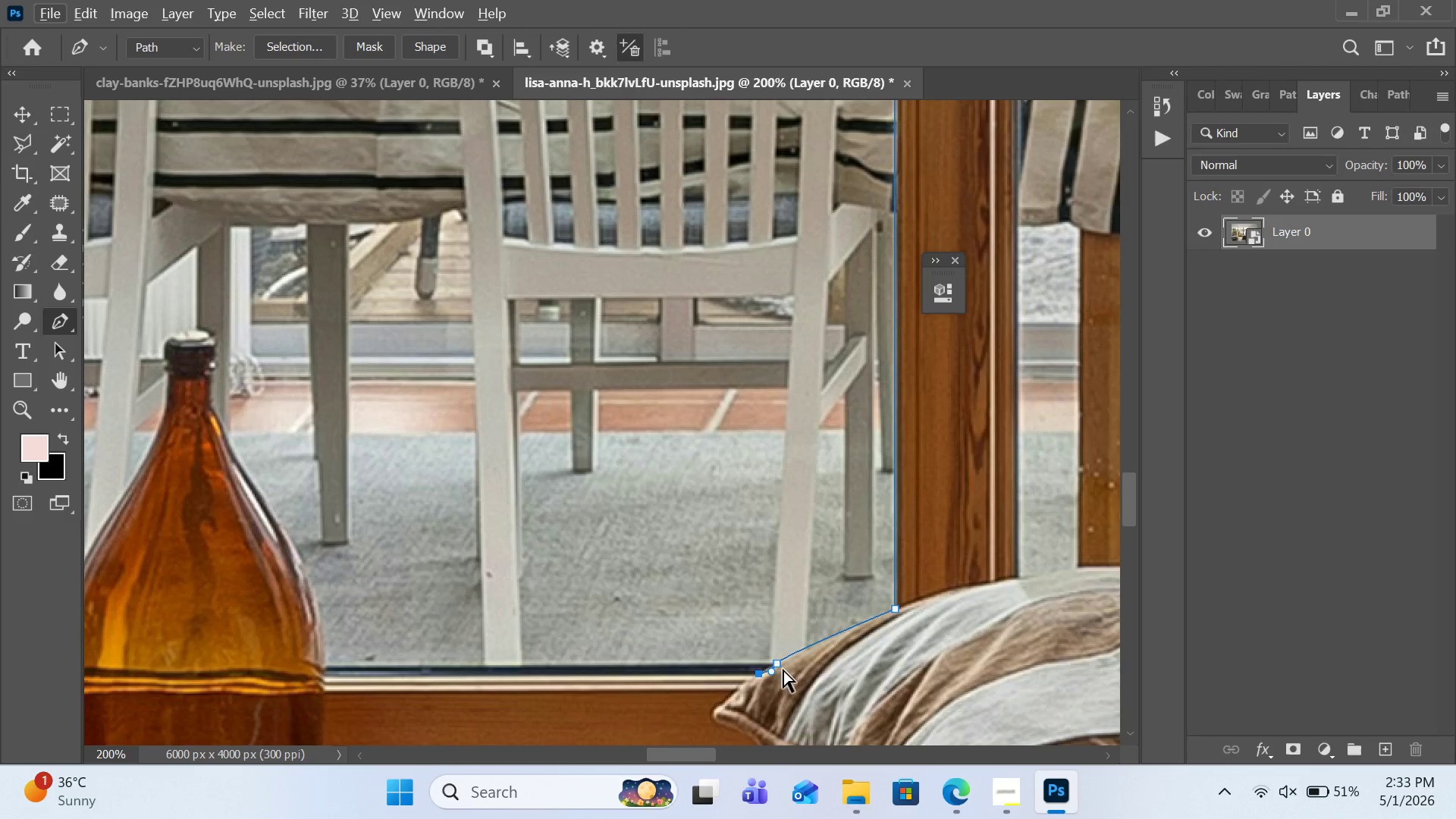 
key(Control+Z)
 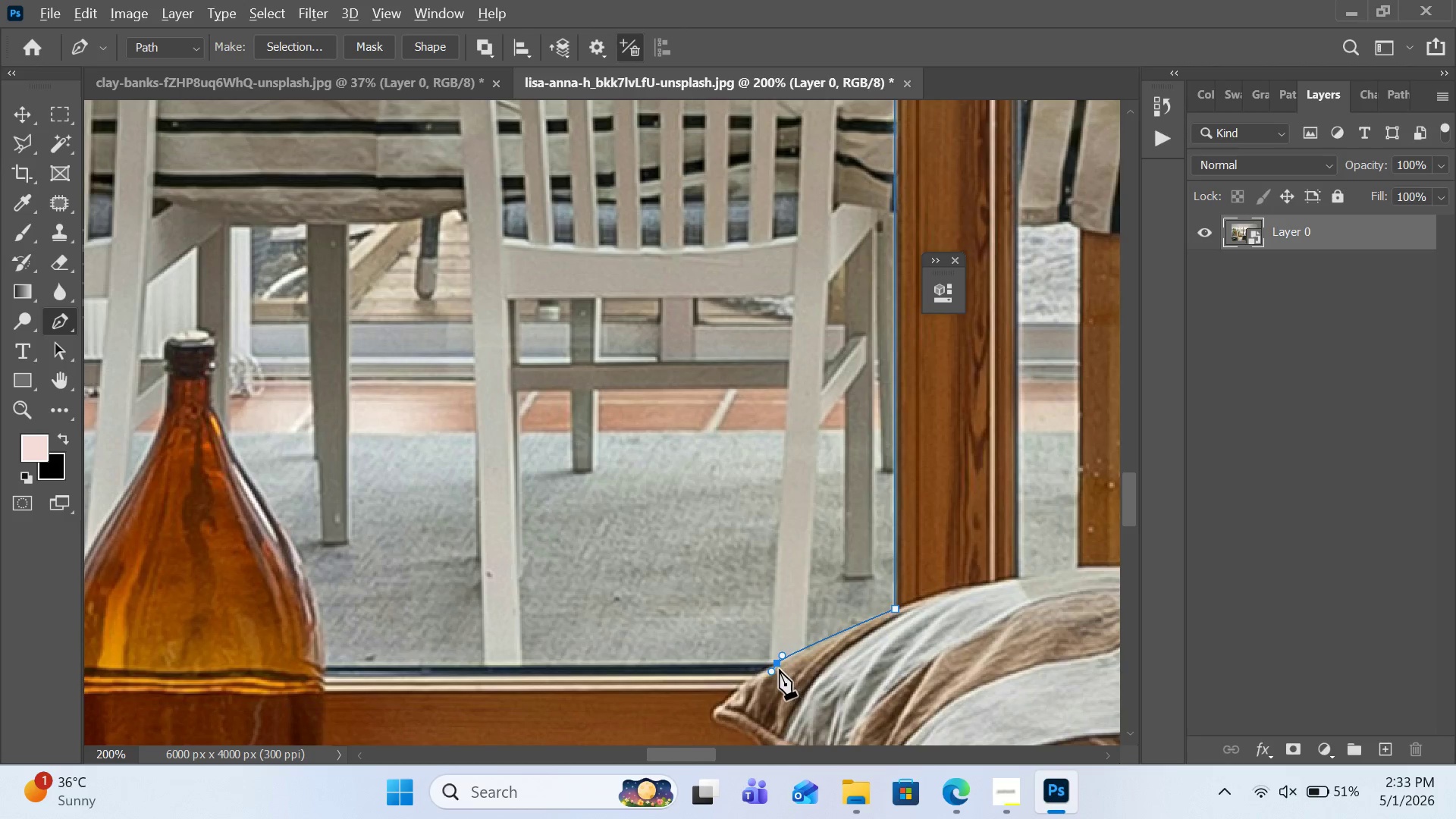 
hold_key(key=AltLeft, duration=0.97)
left_click([777, 666])
 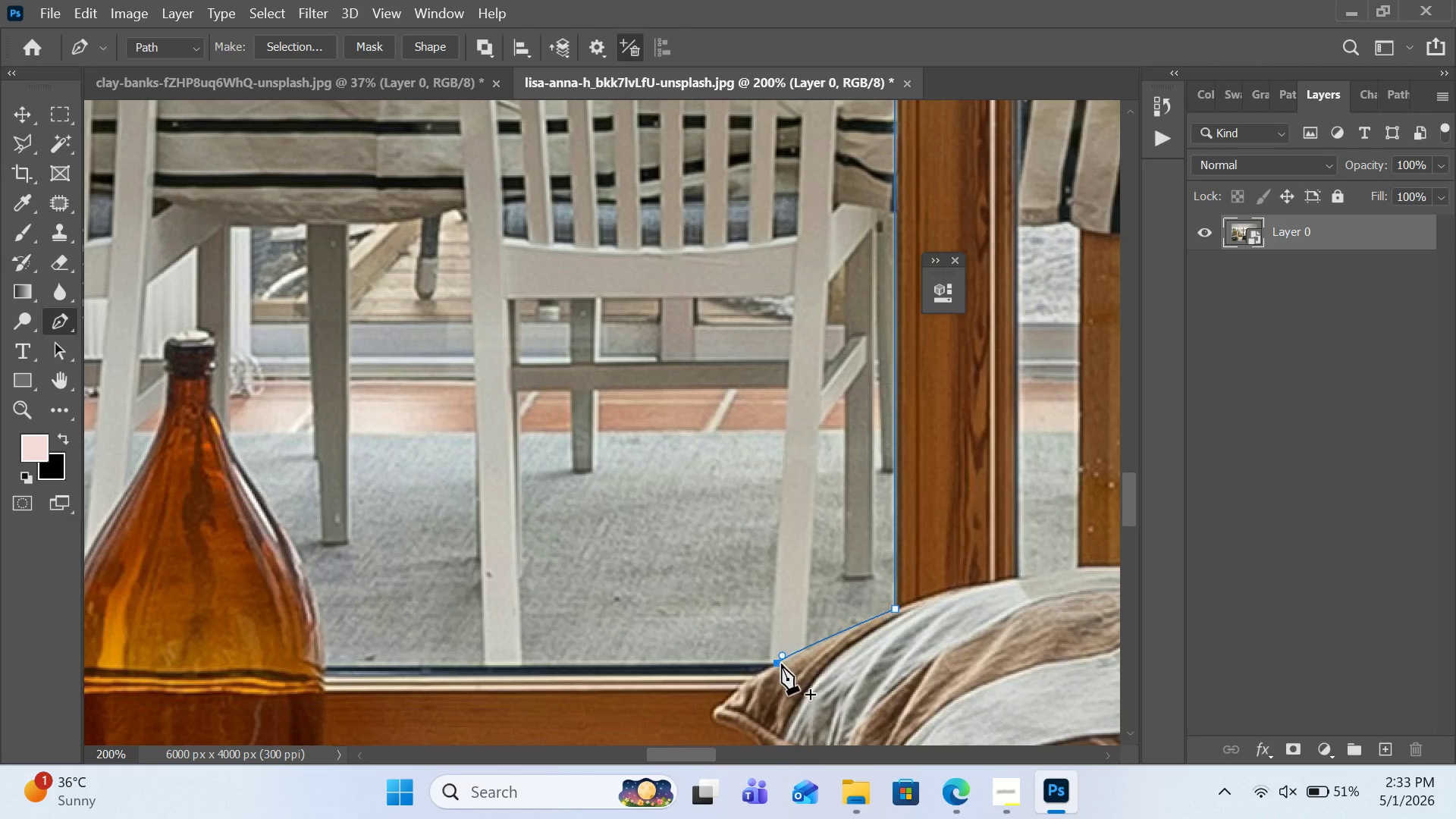 
left_click([777, 664])
 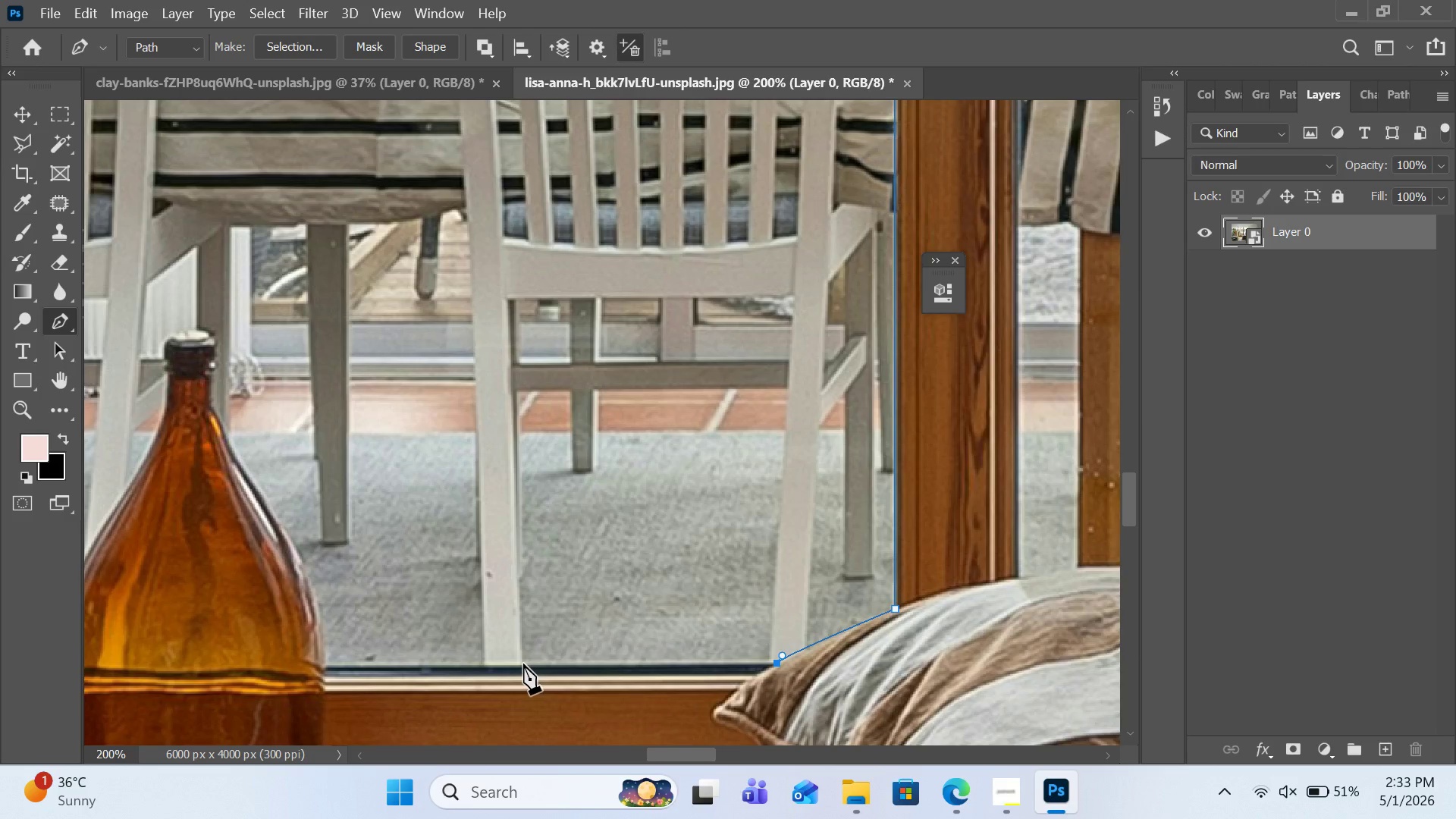 
wait(6.56)
 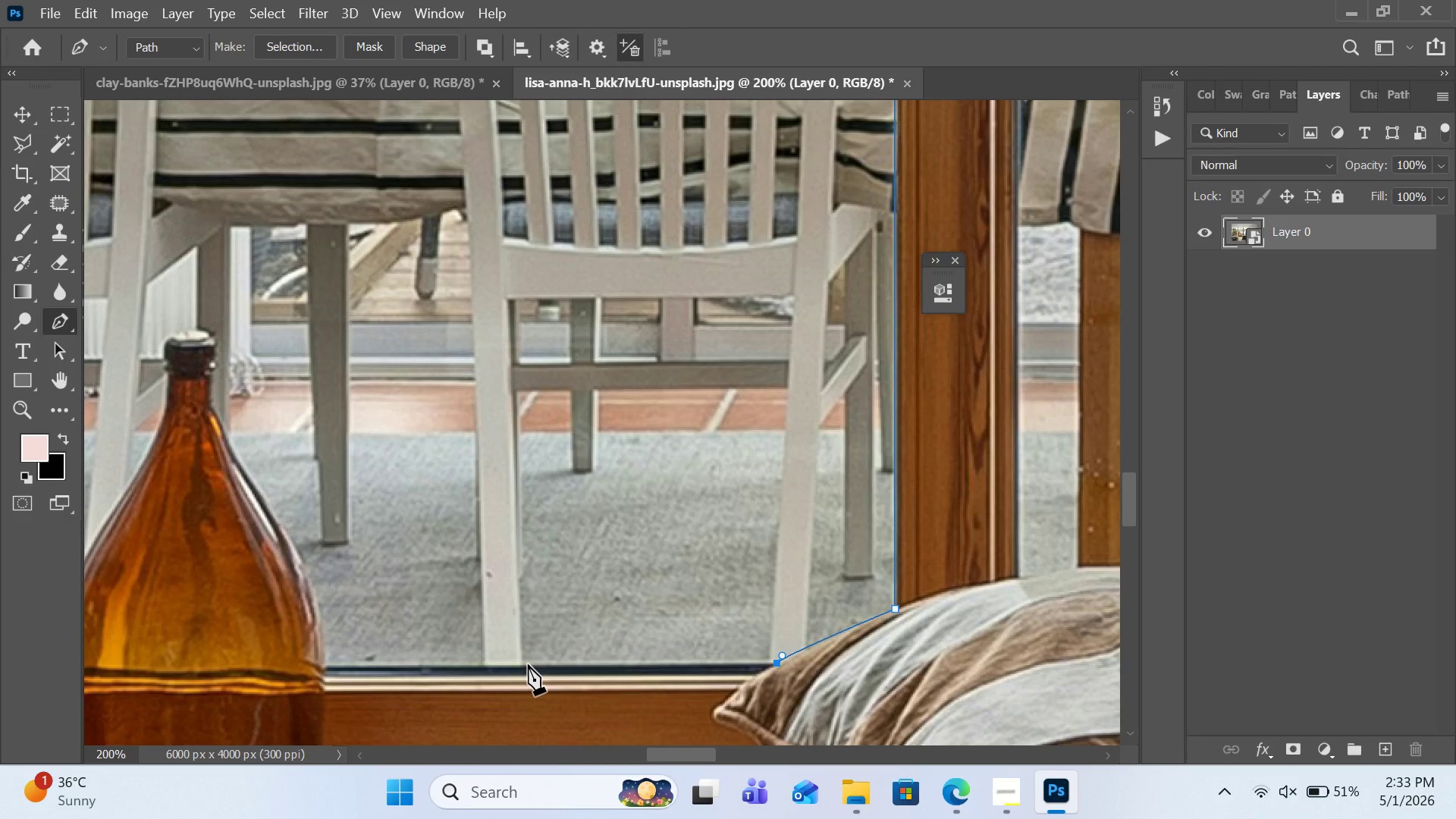 
left_click([522, 663])
 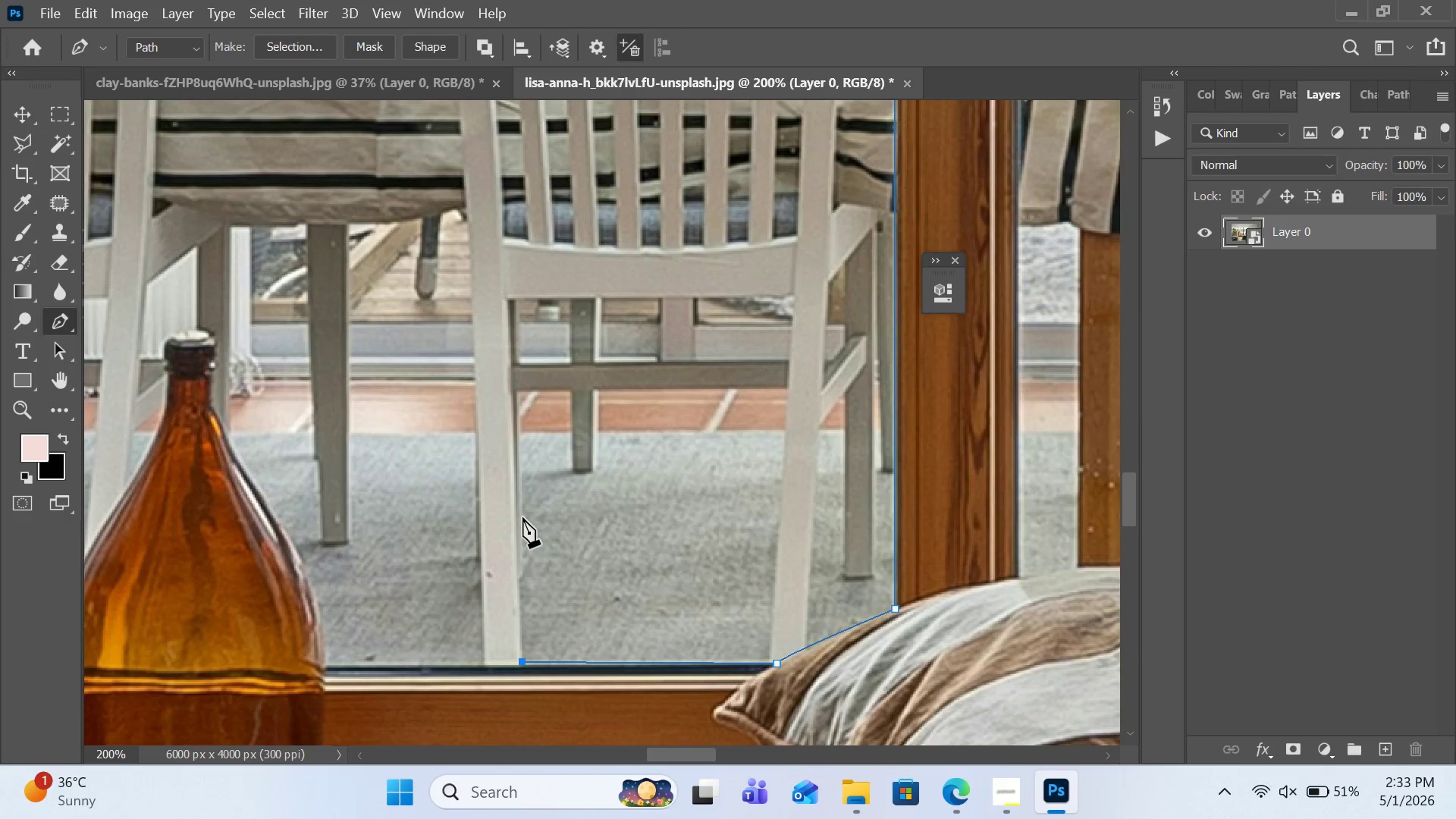 
key(Control+Z)
 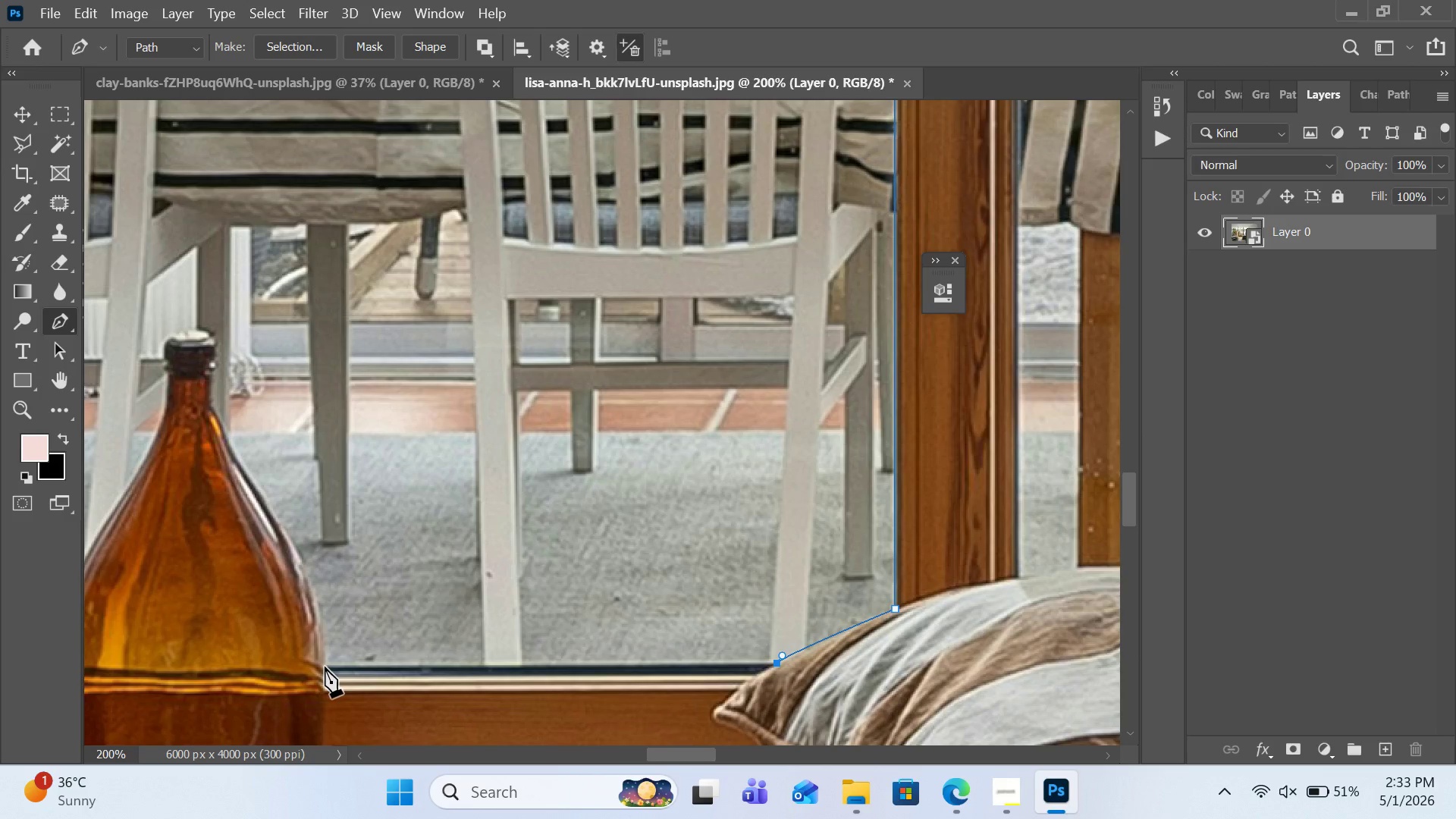 
left_click([325, 667])
 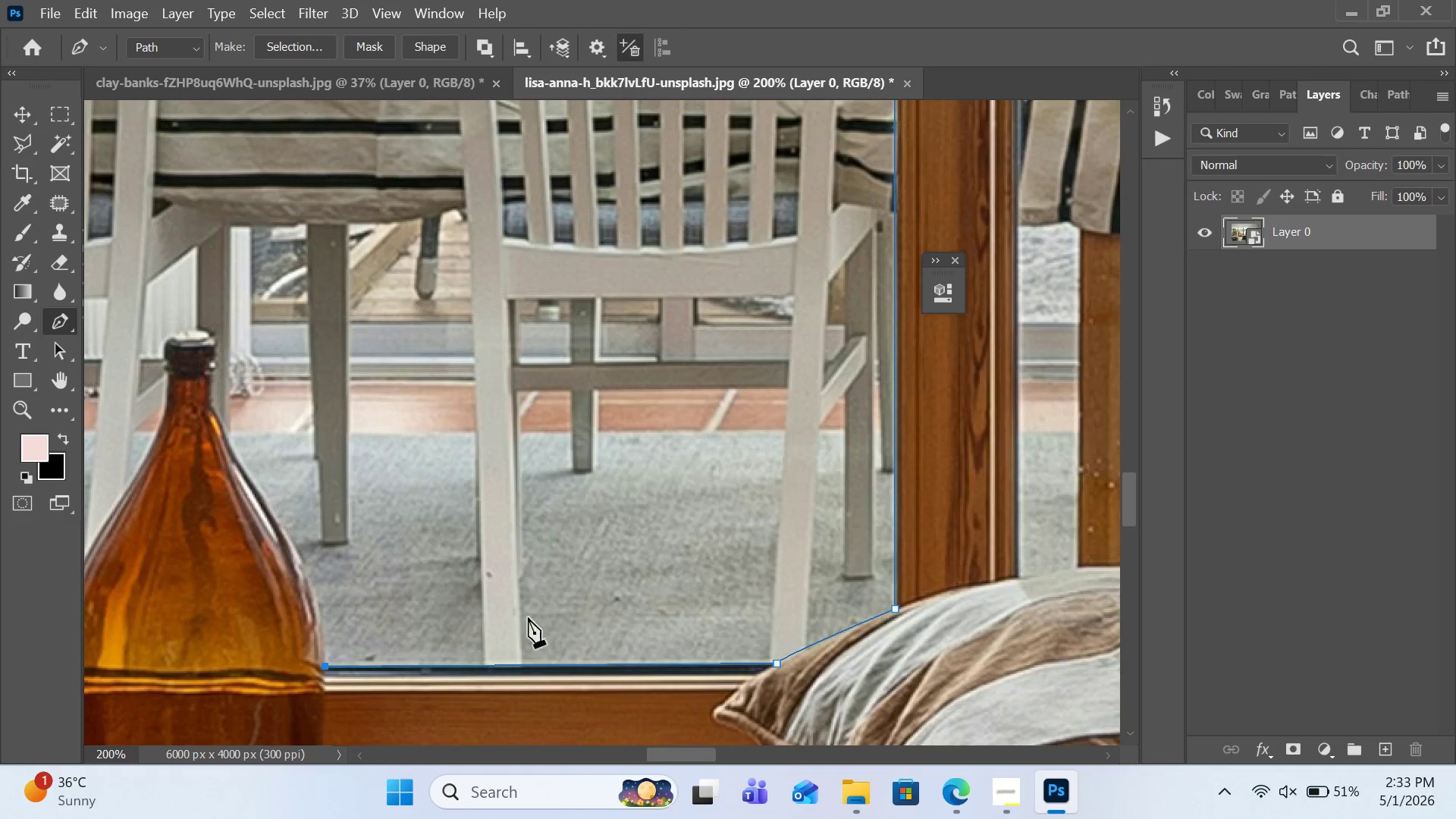 
hold_key(key=Space, duration=1.52)
 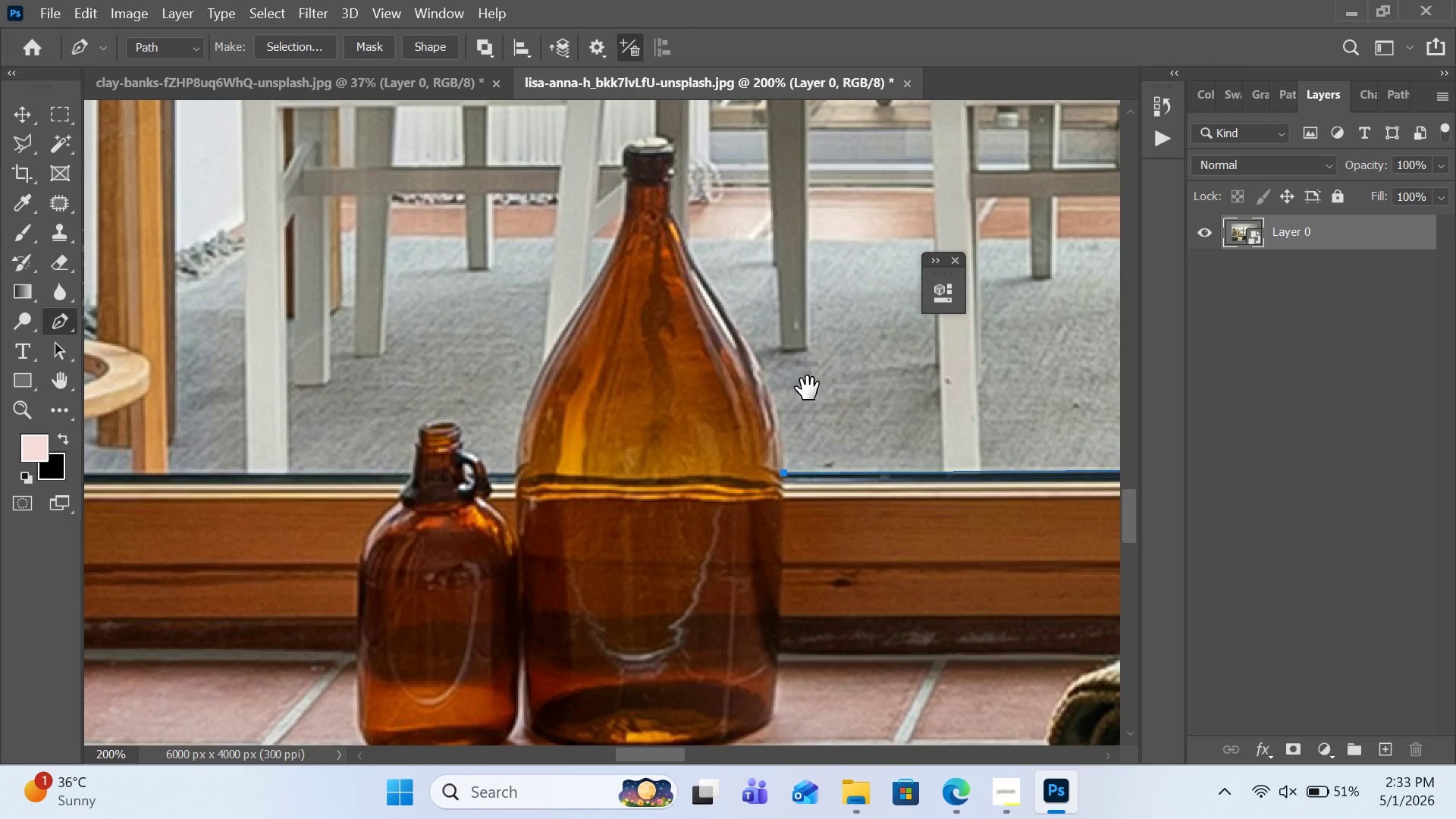 
left_click_drag(start_coordinate=[444, 551], to_coordinate=[683, 520])
 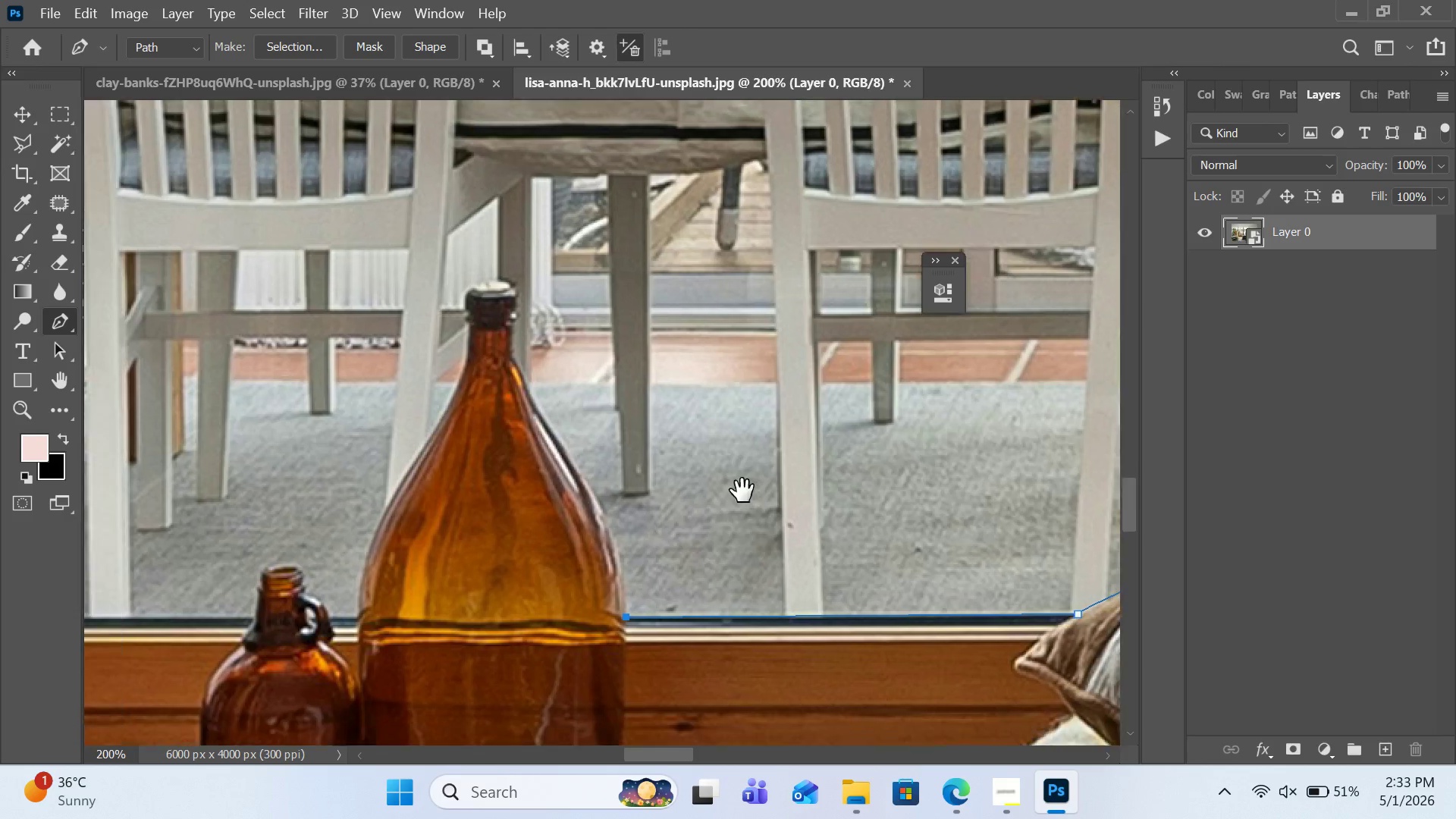 
left_click_drag(start_coordinate=[702, 513], to_coordinate=[808, 439])
 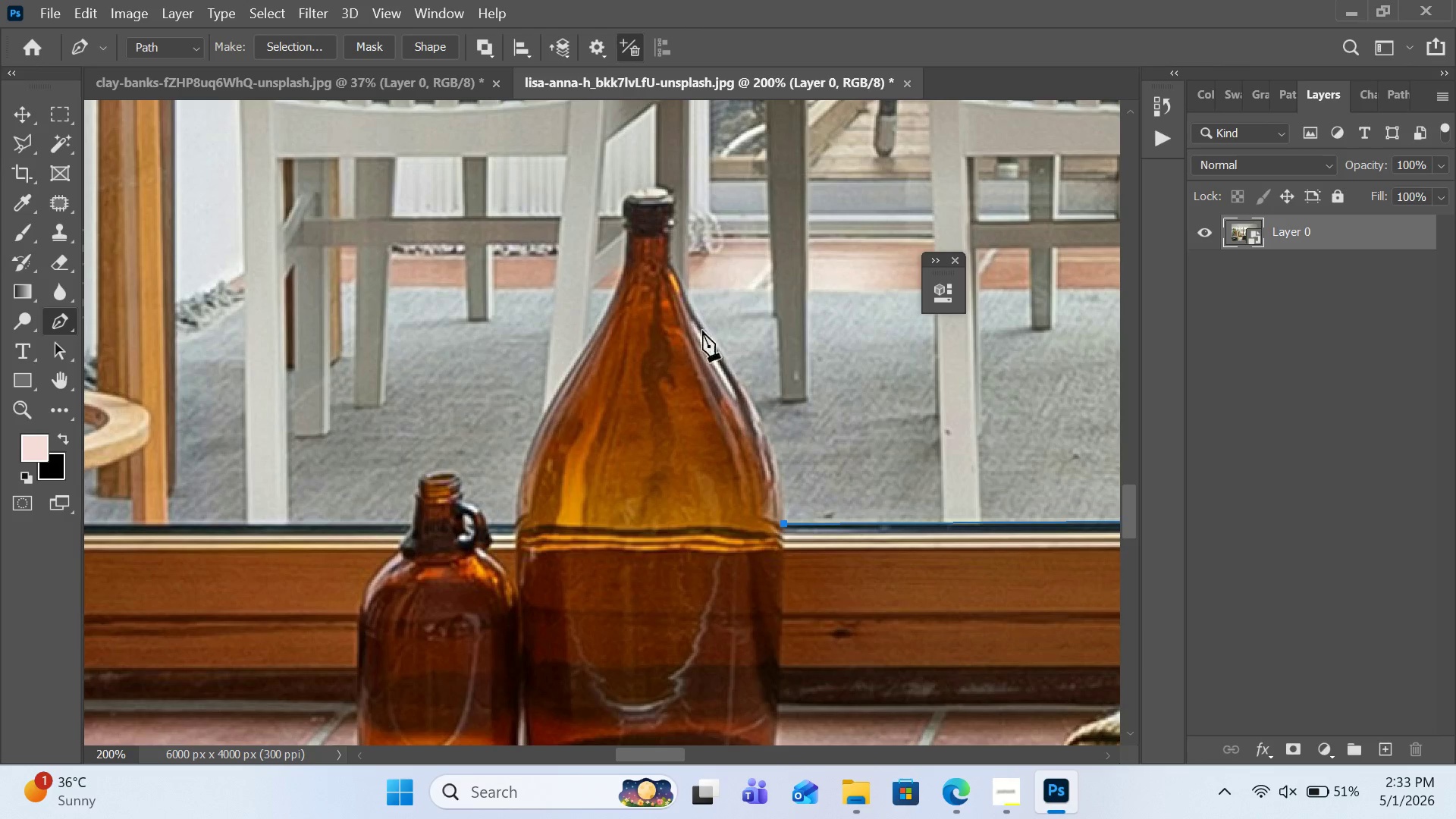 
hold_key(key=Space, duration=1.53)
 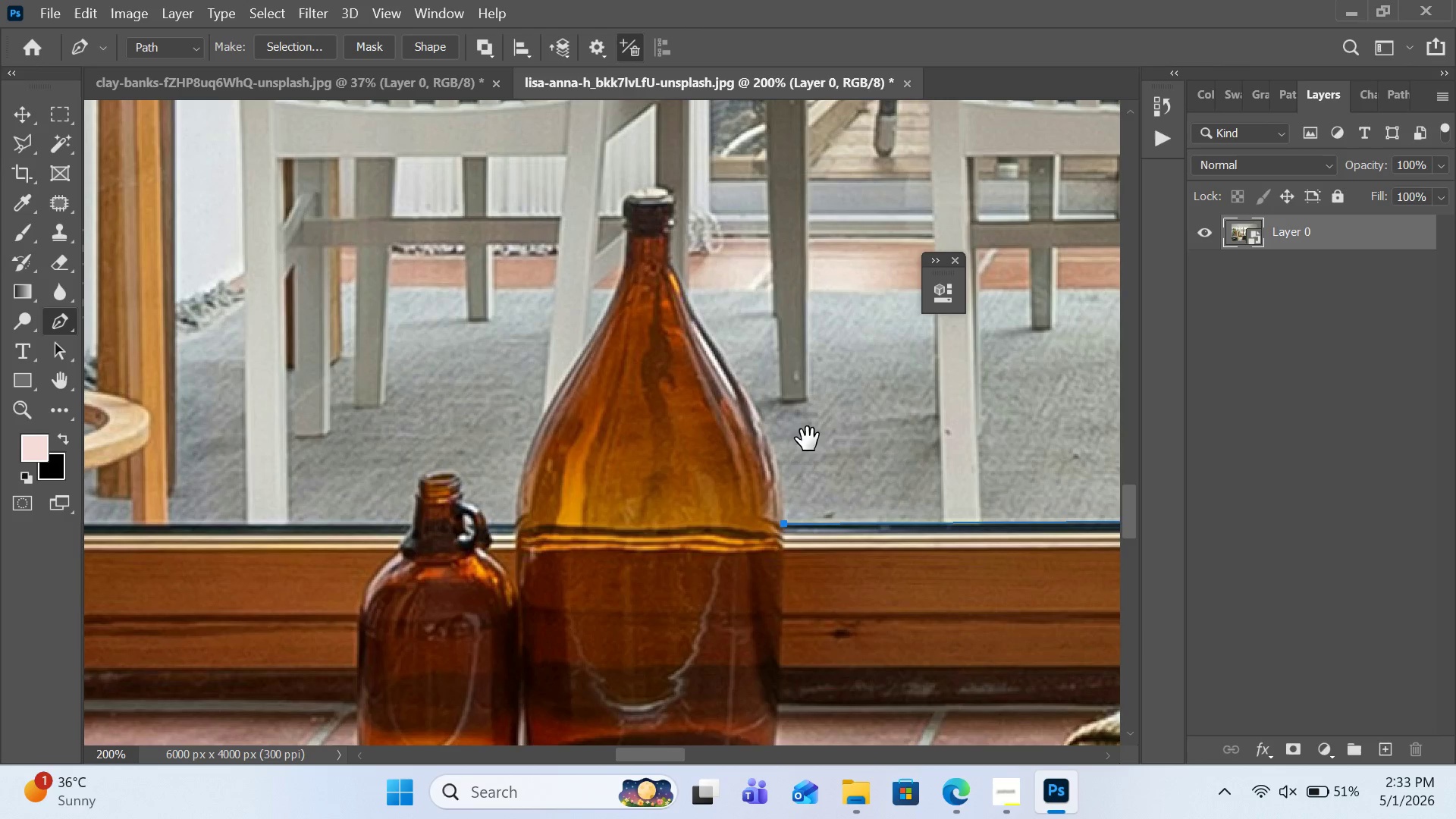 
hold_key(key=Space, duration=0.38)
 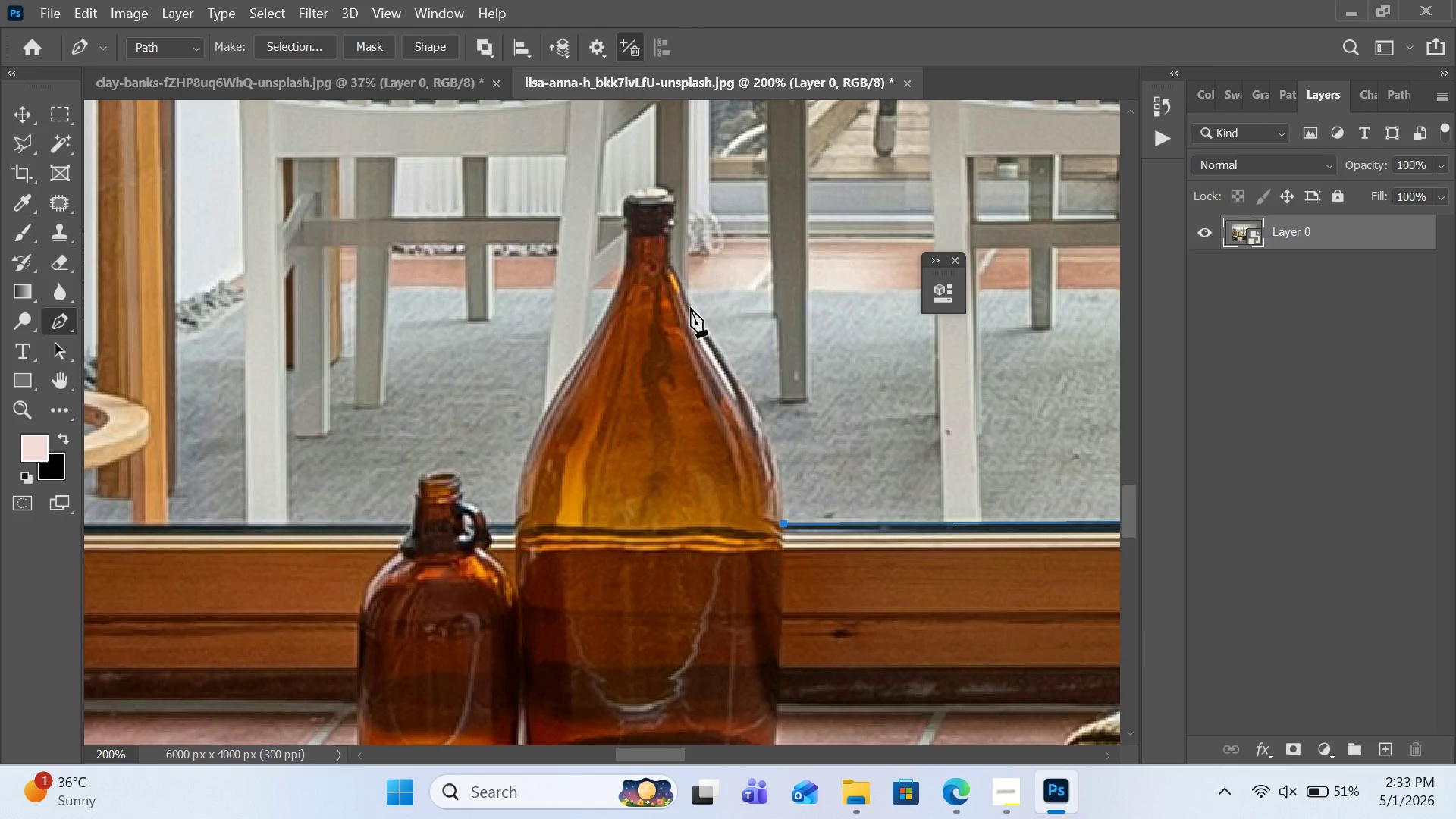 
left_click([808, 439])
 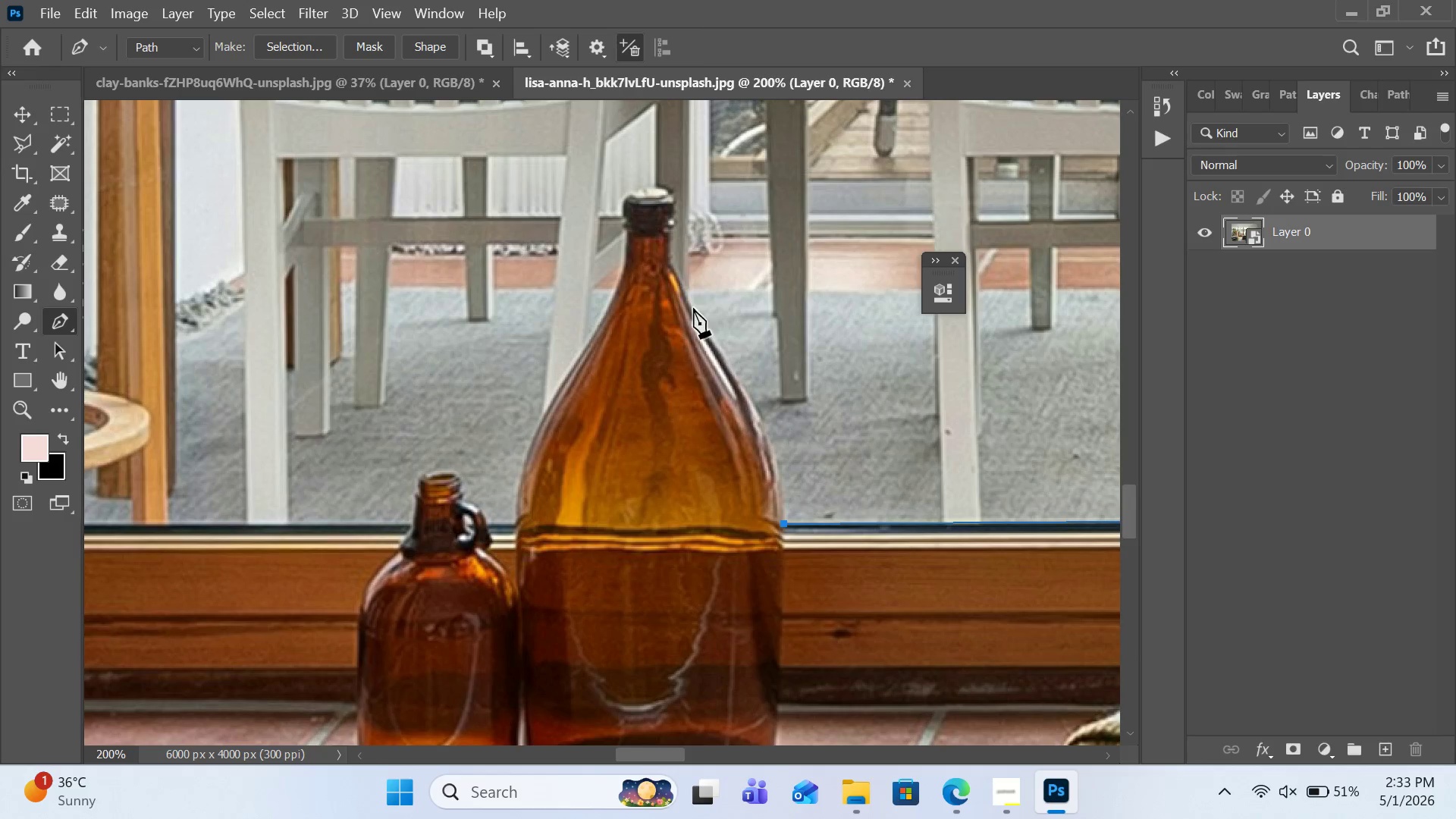 
wait(7.08)
 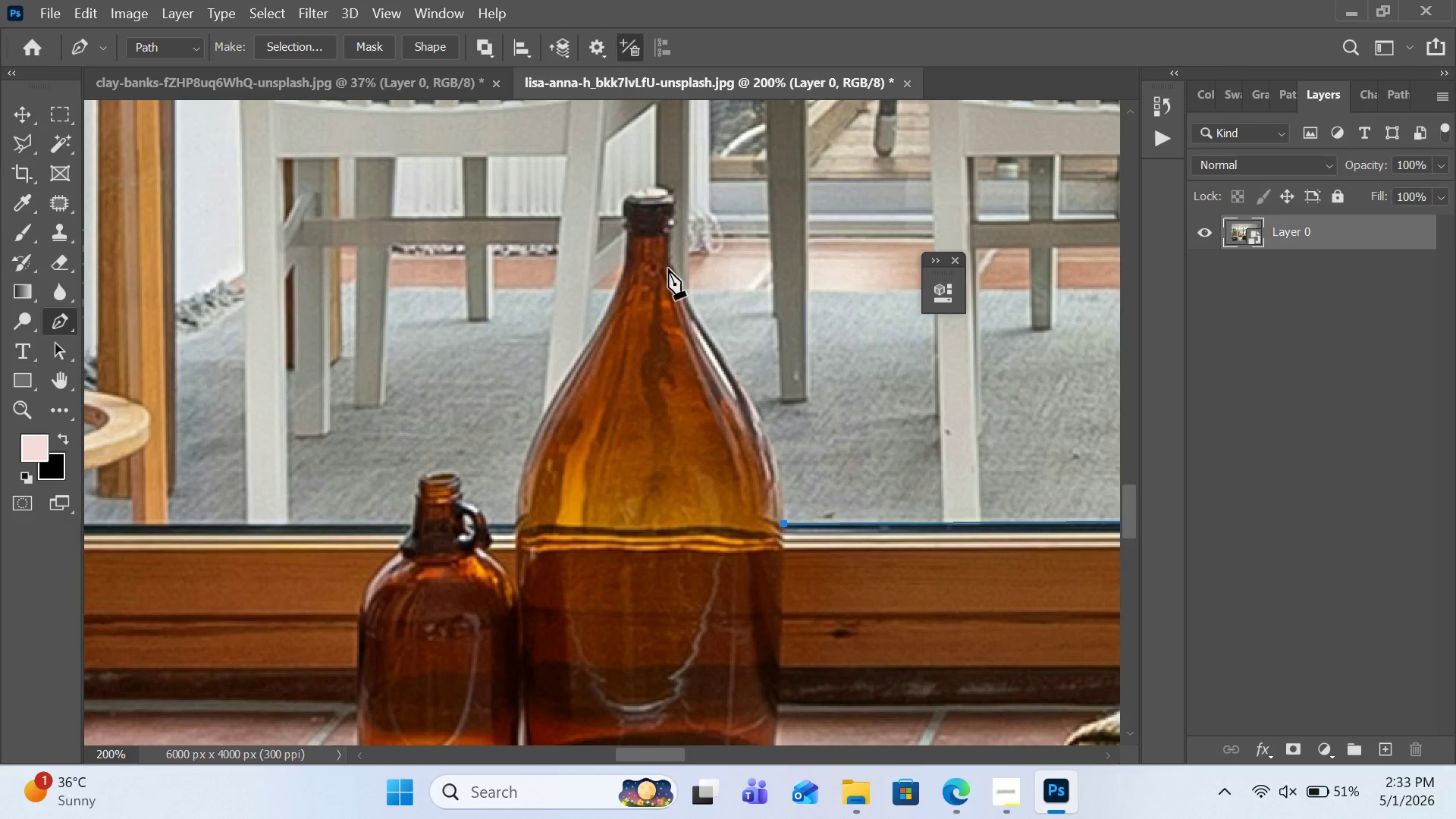 
left_click_drag(start_coordinate=[755, 407], to_coordinate=[720, 351])
 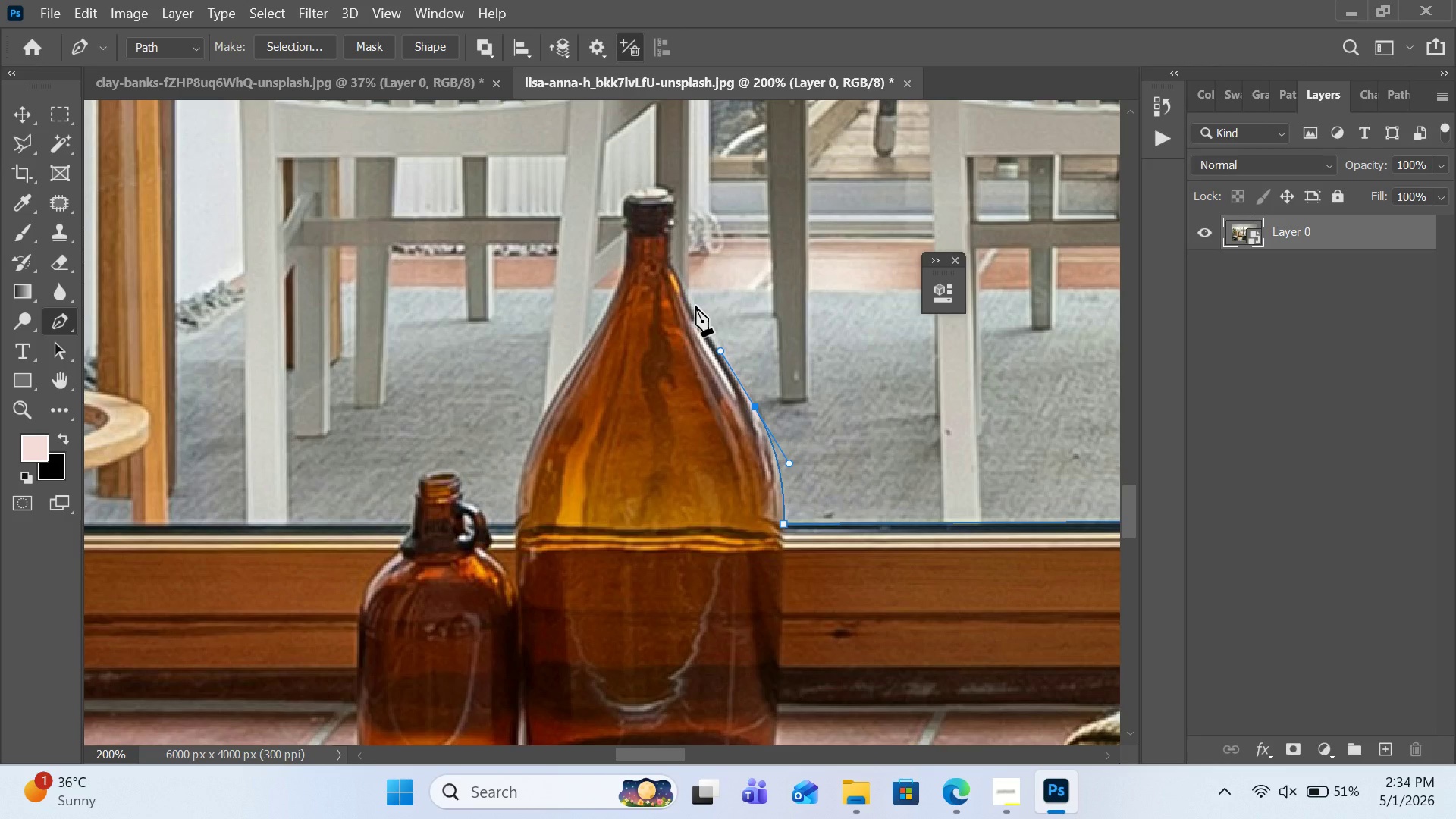 
left_click_drag(start_coordinate=[692, 306], to_coordinate=[688, 300])
 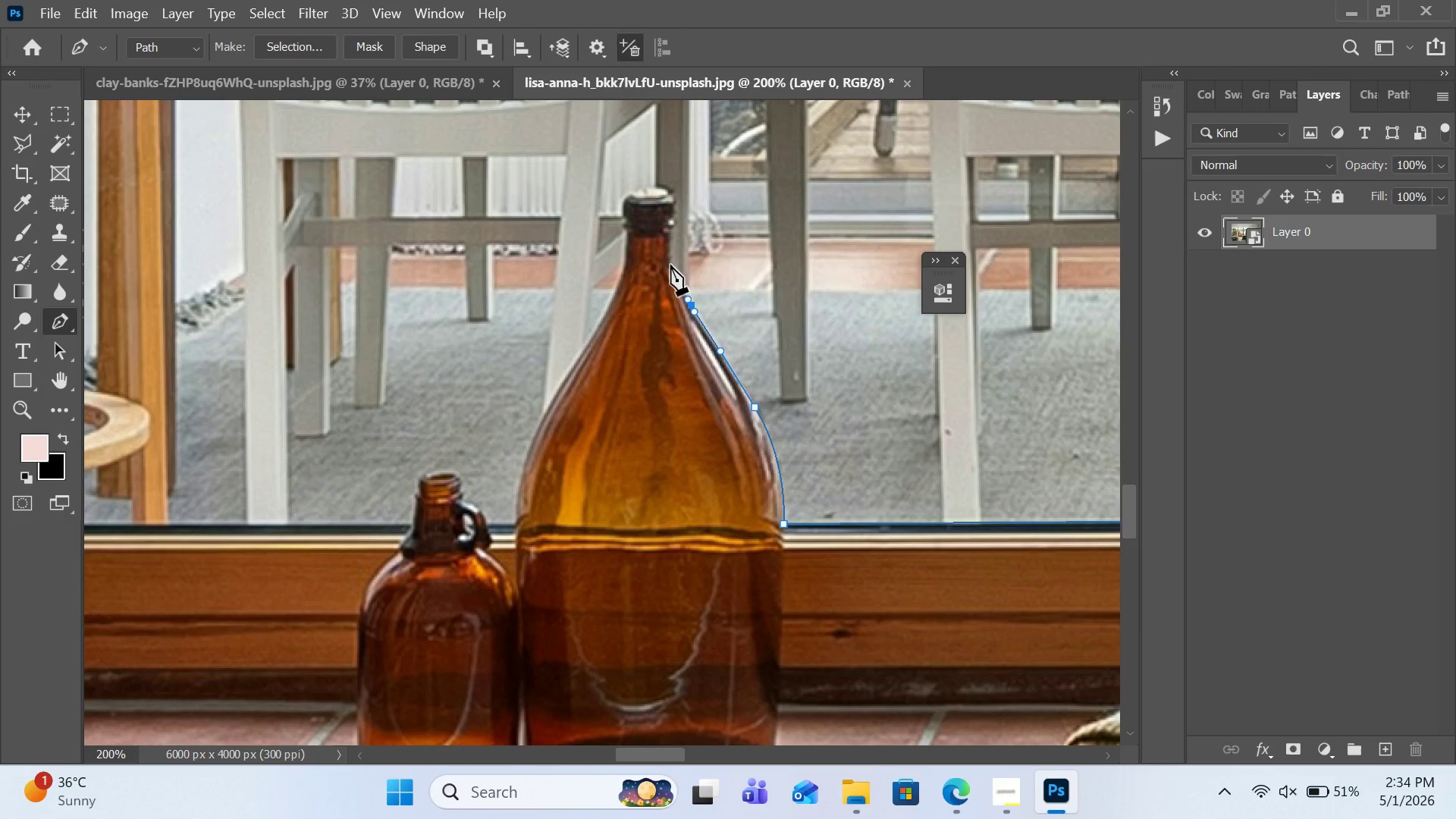 
left_click([670, 265])
 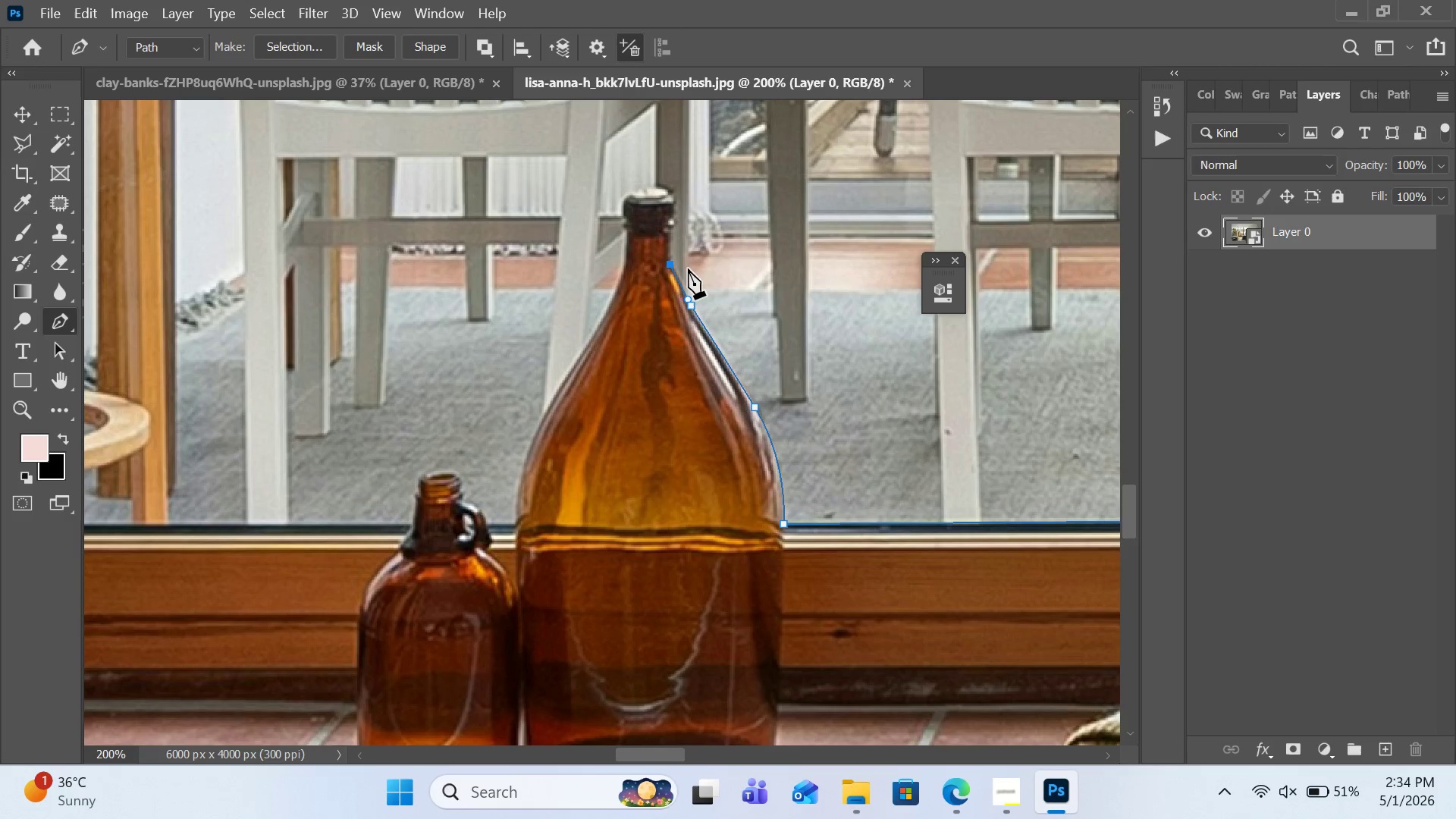 
key(Control+Z)
 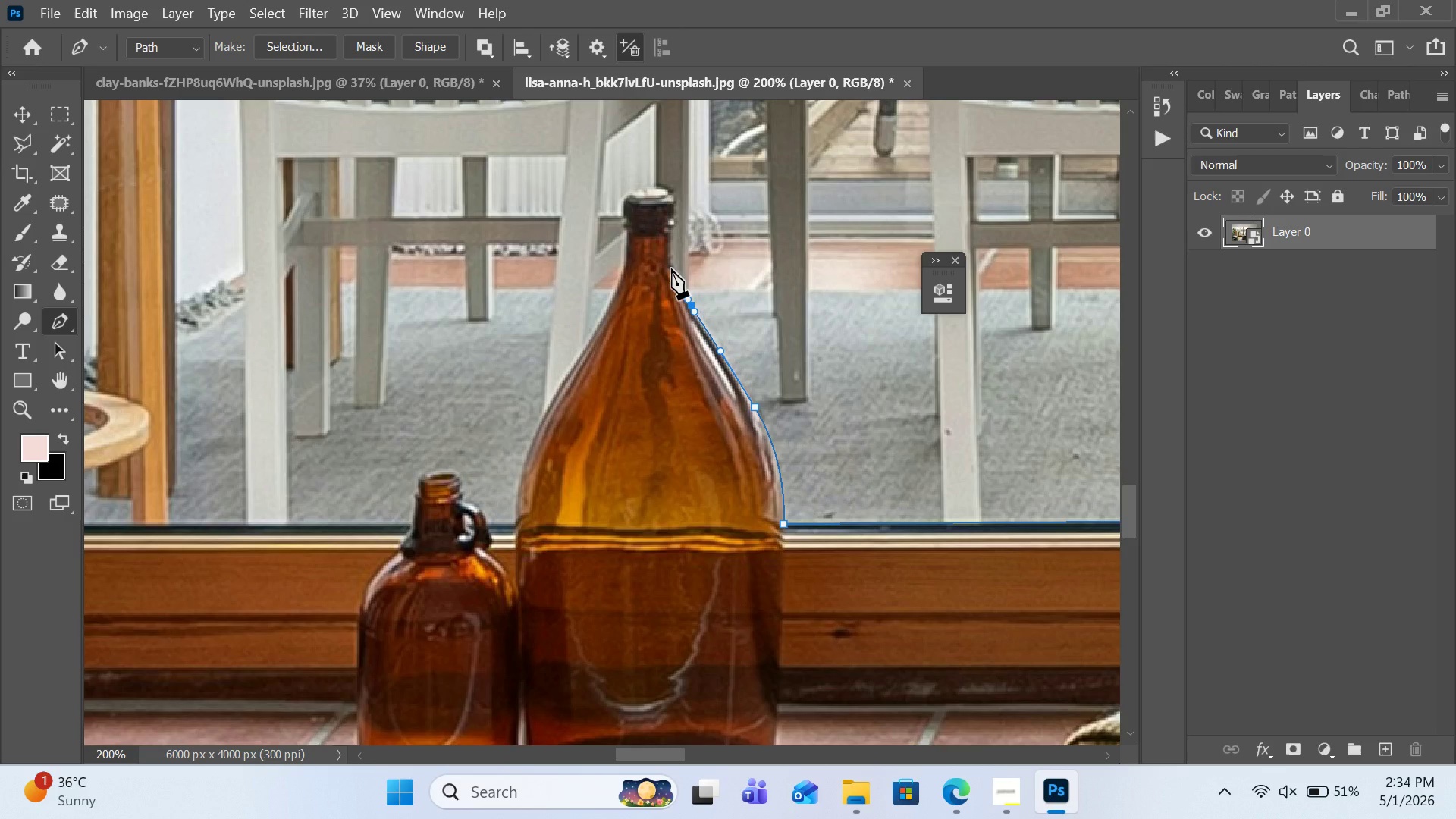 
left_click_drag(start_coordinate=[671, 268], to_coordinate=[664, 262])
 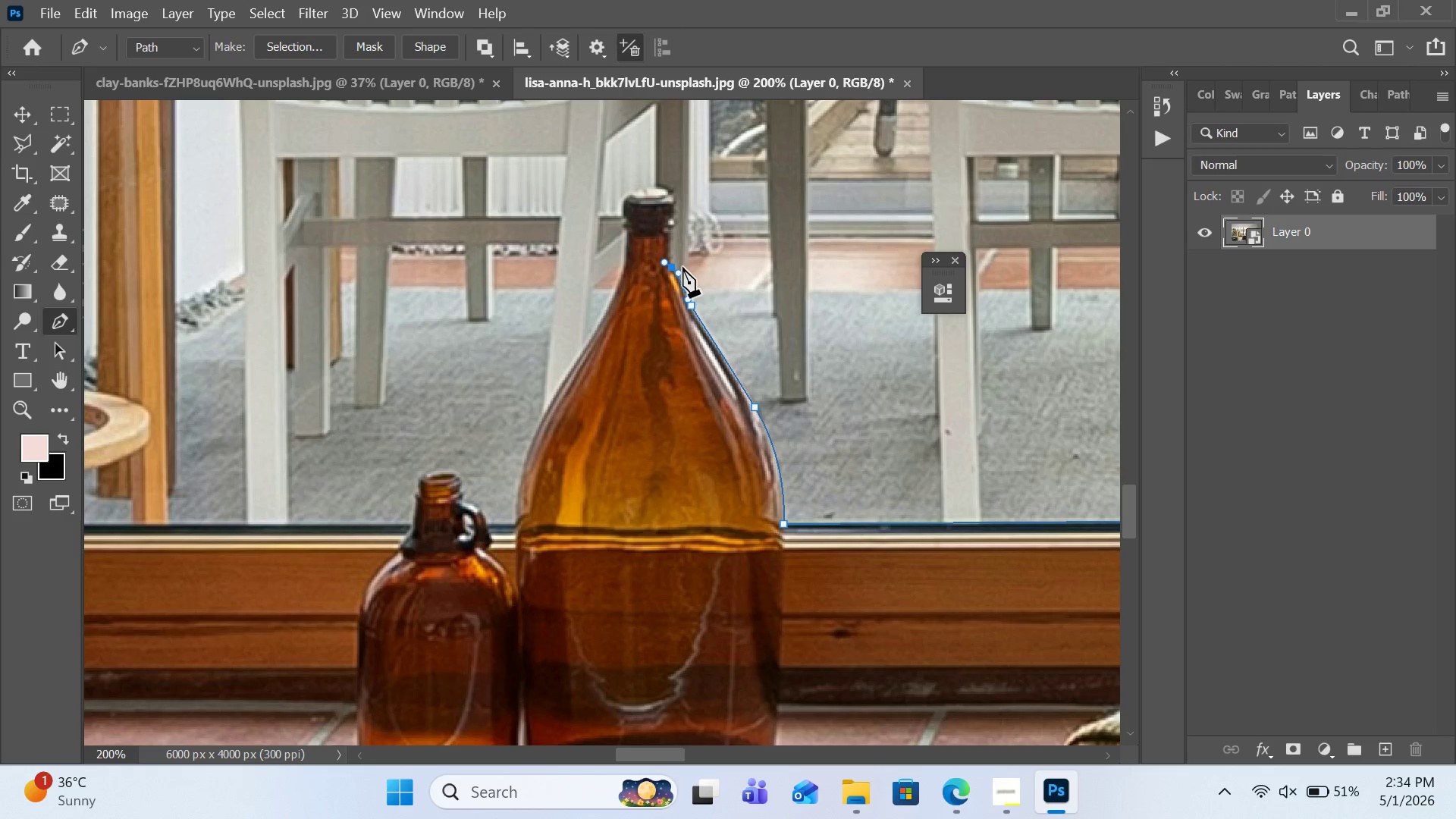 
hold_key(key=AltLeft, duration=0.78)
left_click([673, 268])
 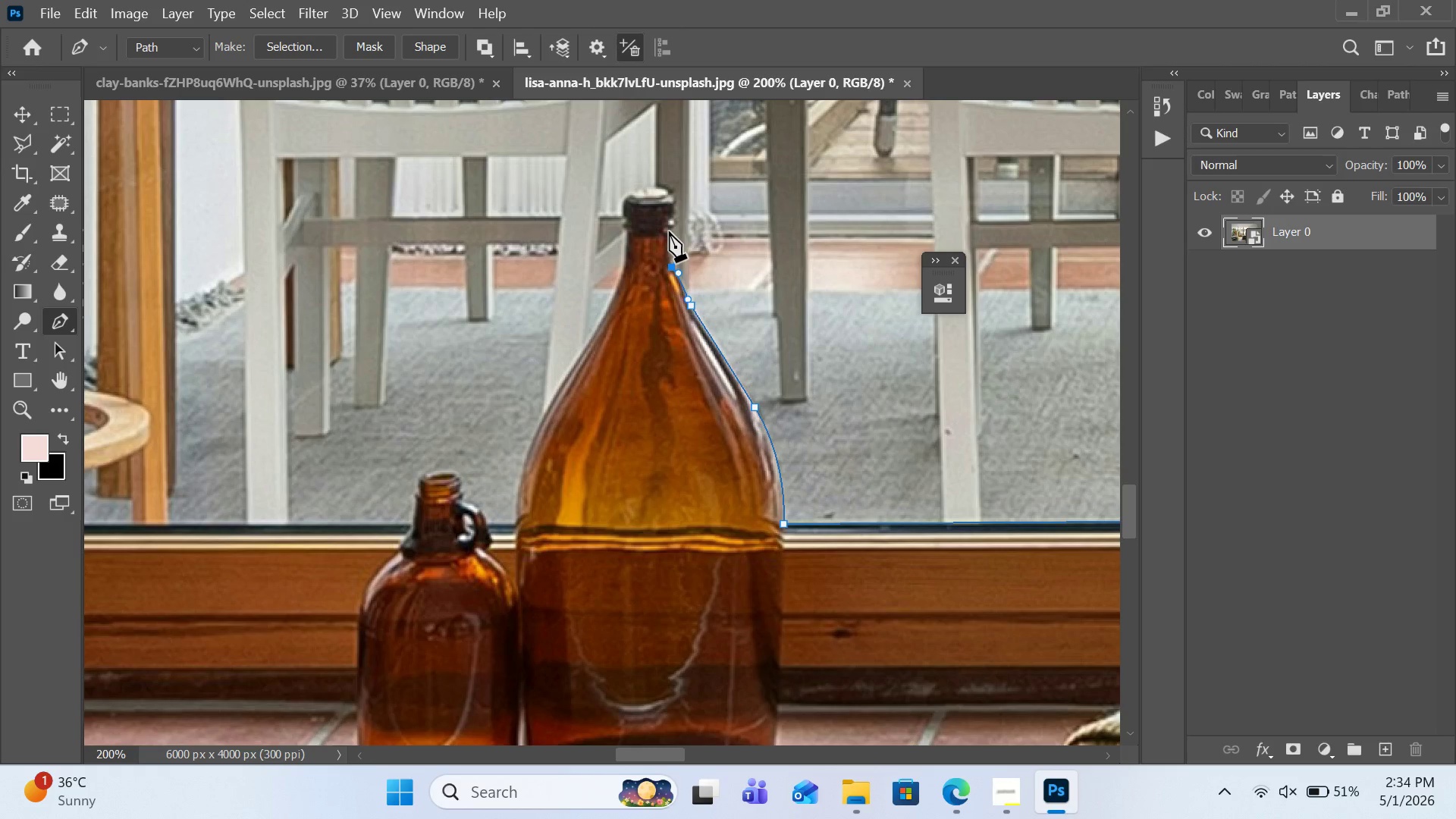 
left_click_drag(start_coordinate=[669, 231], to_coordinate=[669, 206])
 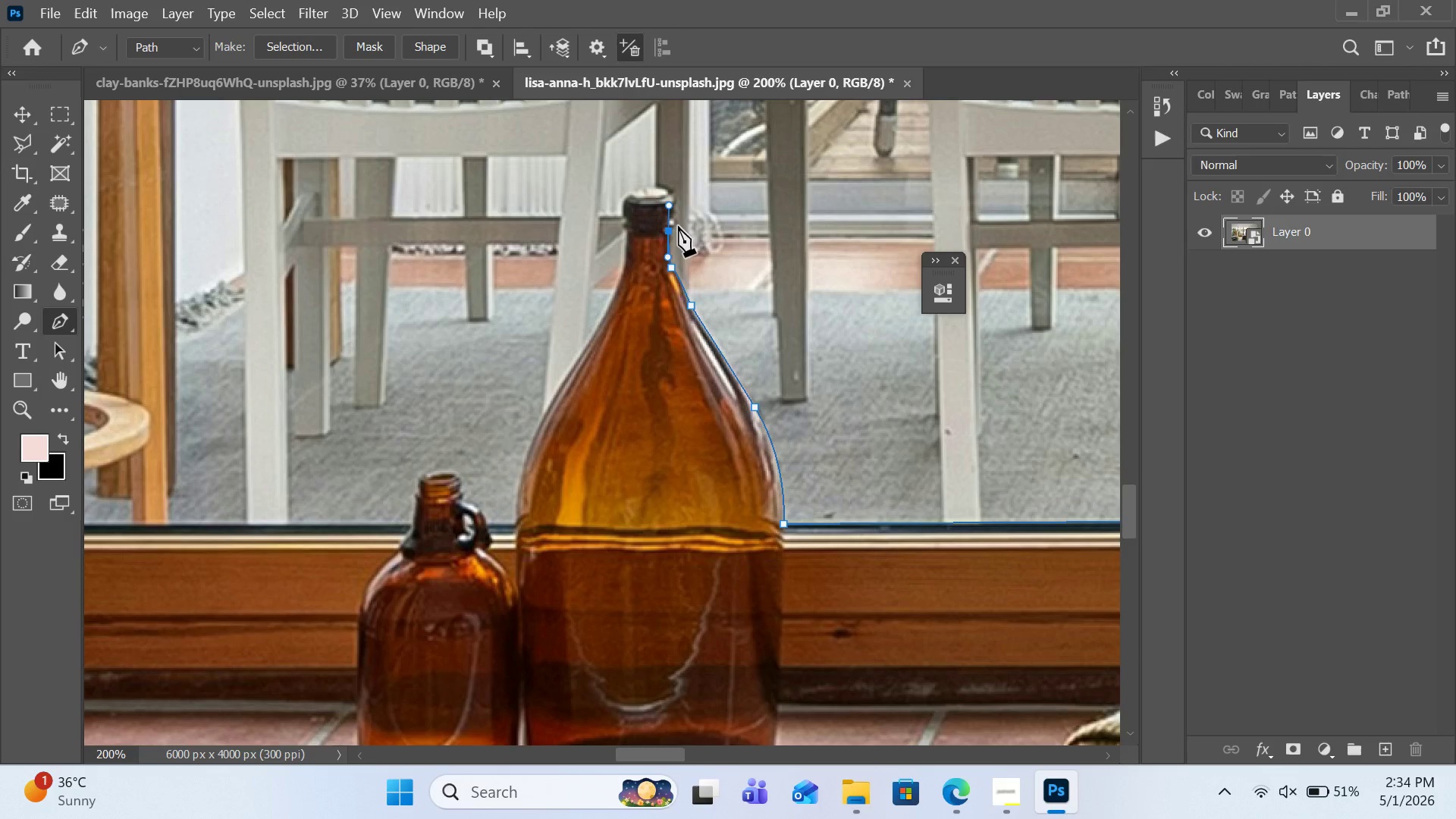 
left_click([678, 220])
 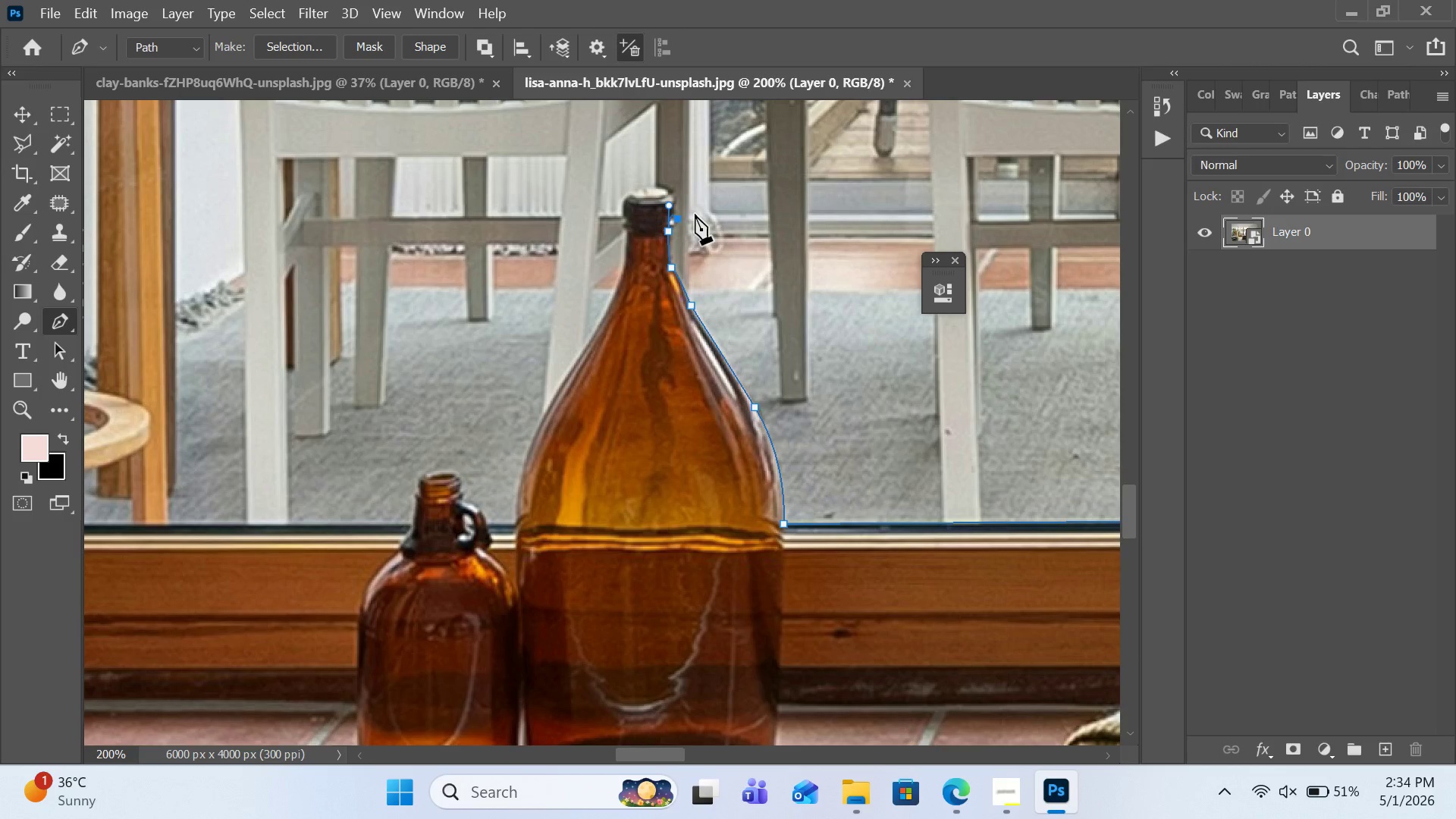 
hold_key(key=ControlLeft, duration=1.05)
 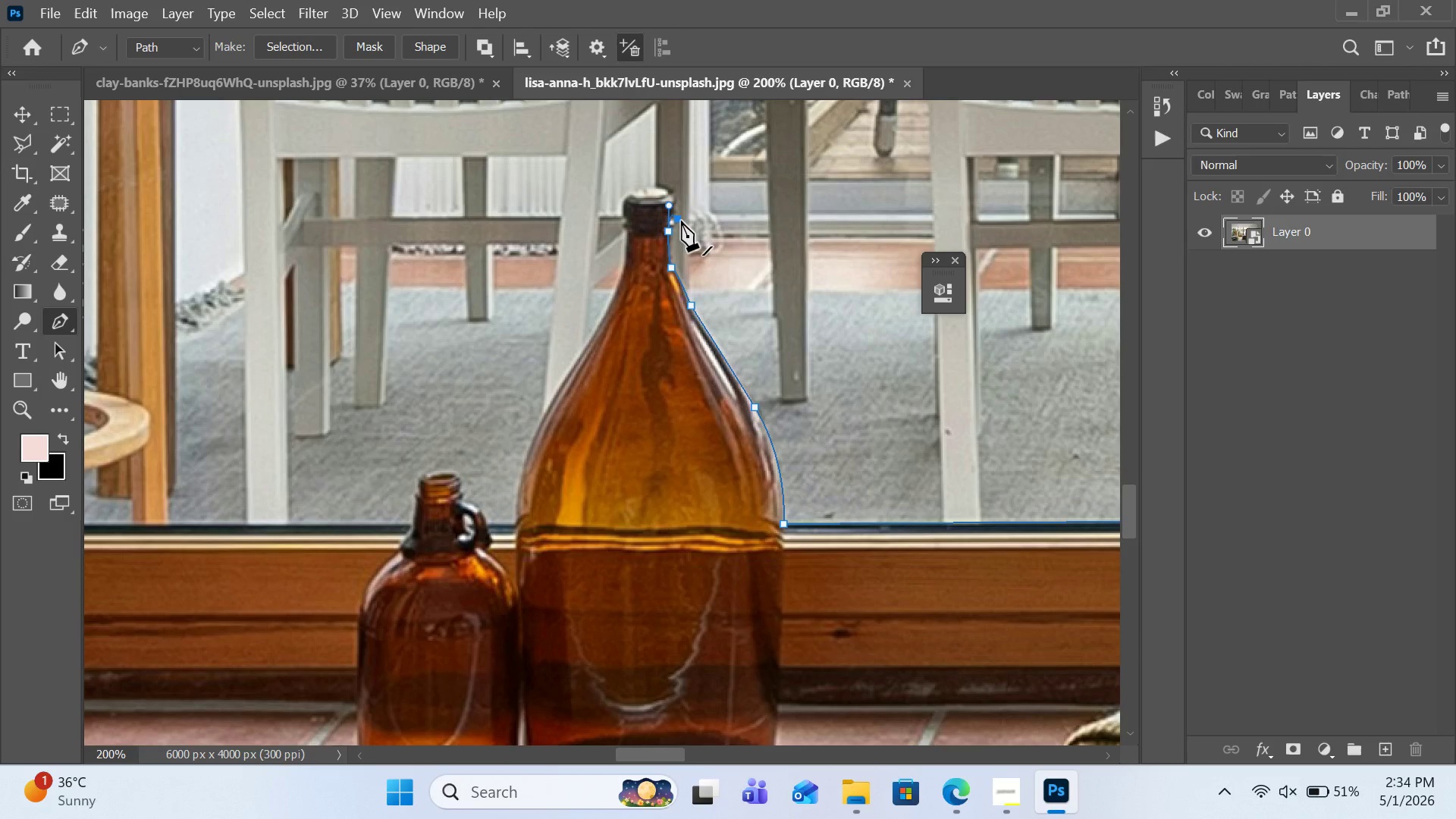 
key(Control+Shift+ShiftLeft)
 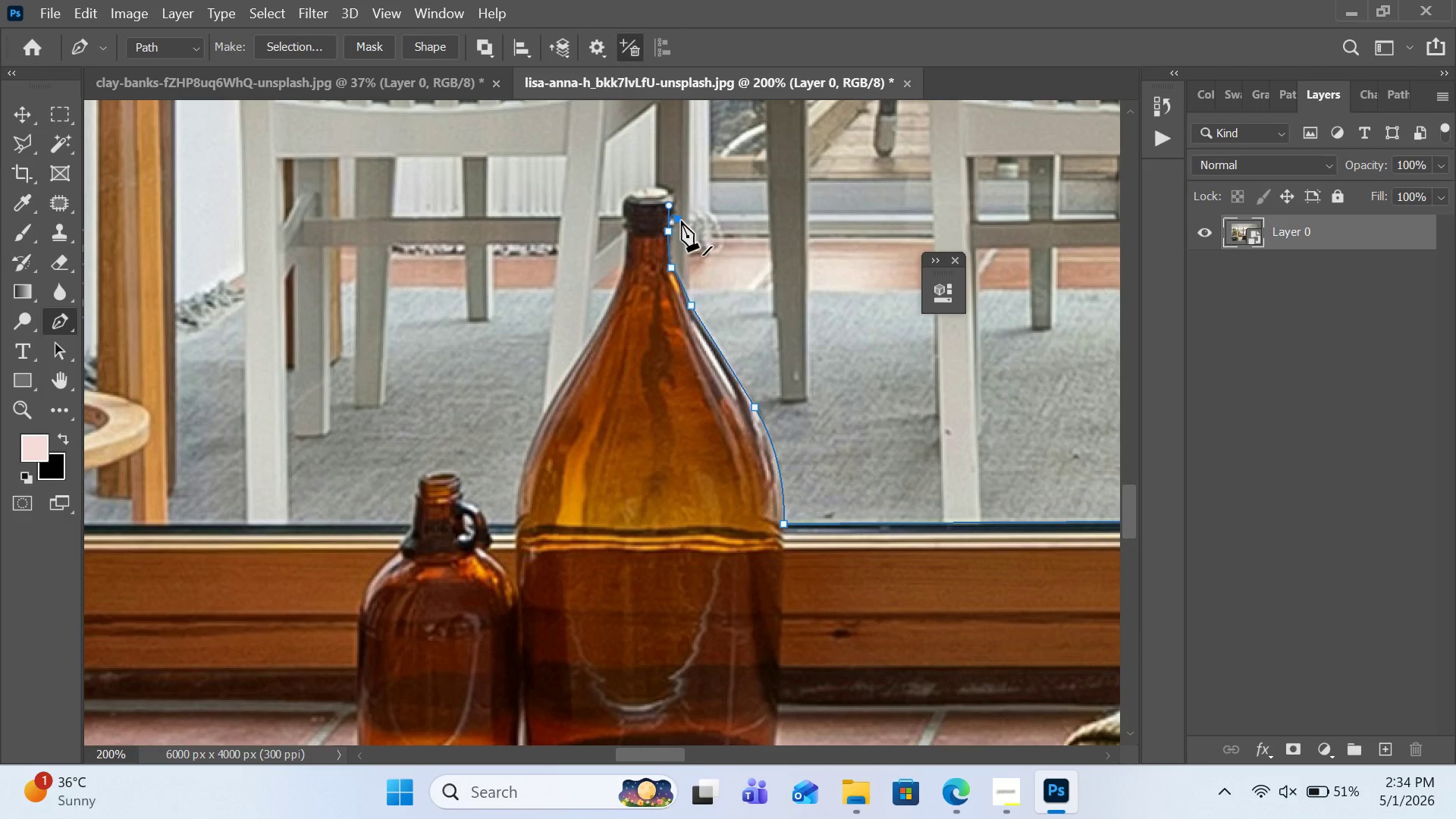 
key(Control+Z)
 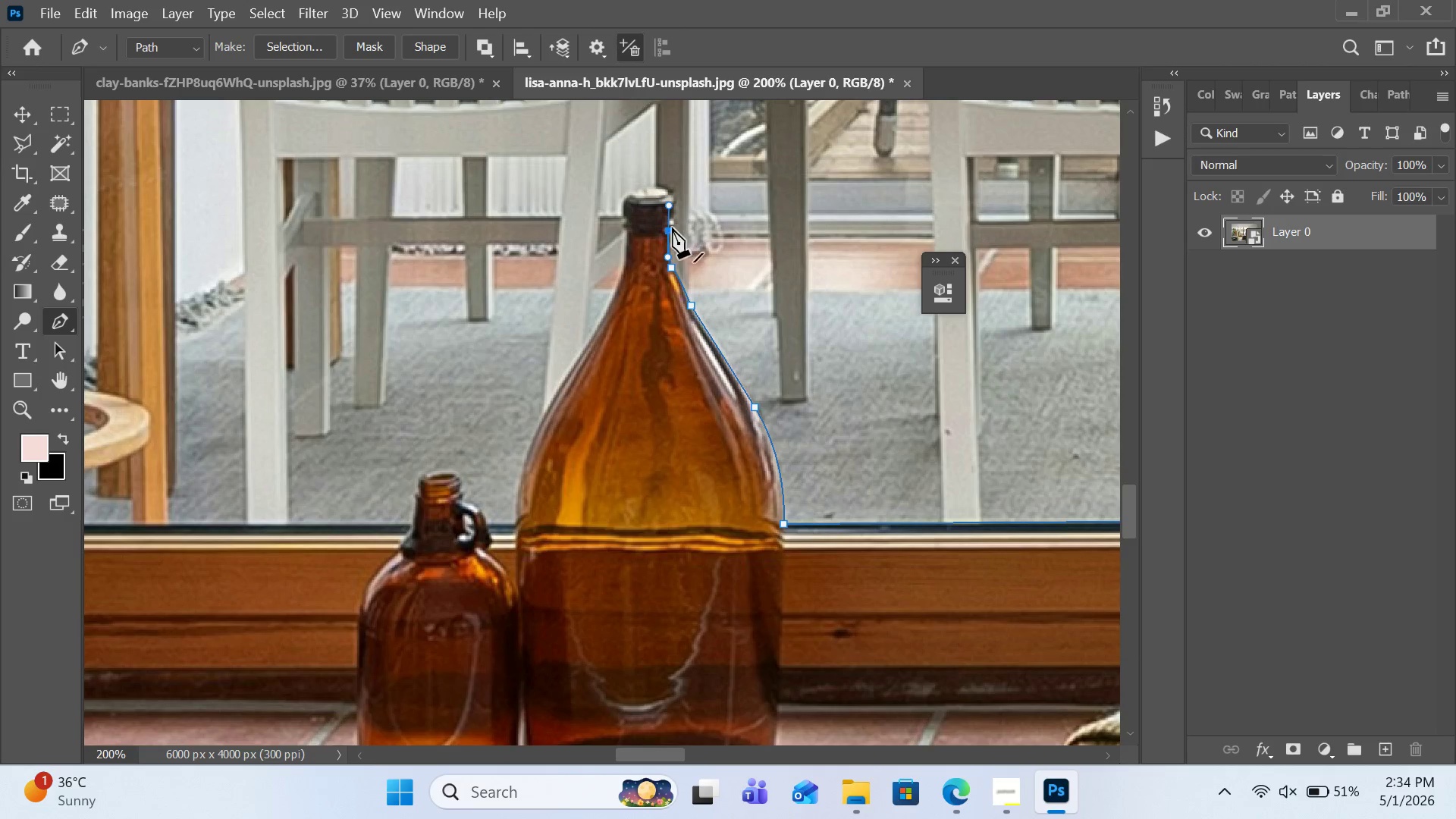 
hold_key(key=AltLeft, duration=0.56)
left_click([670, 231])
 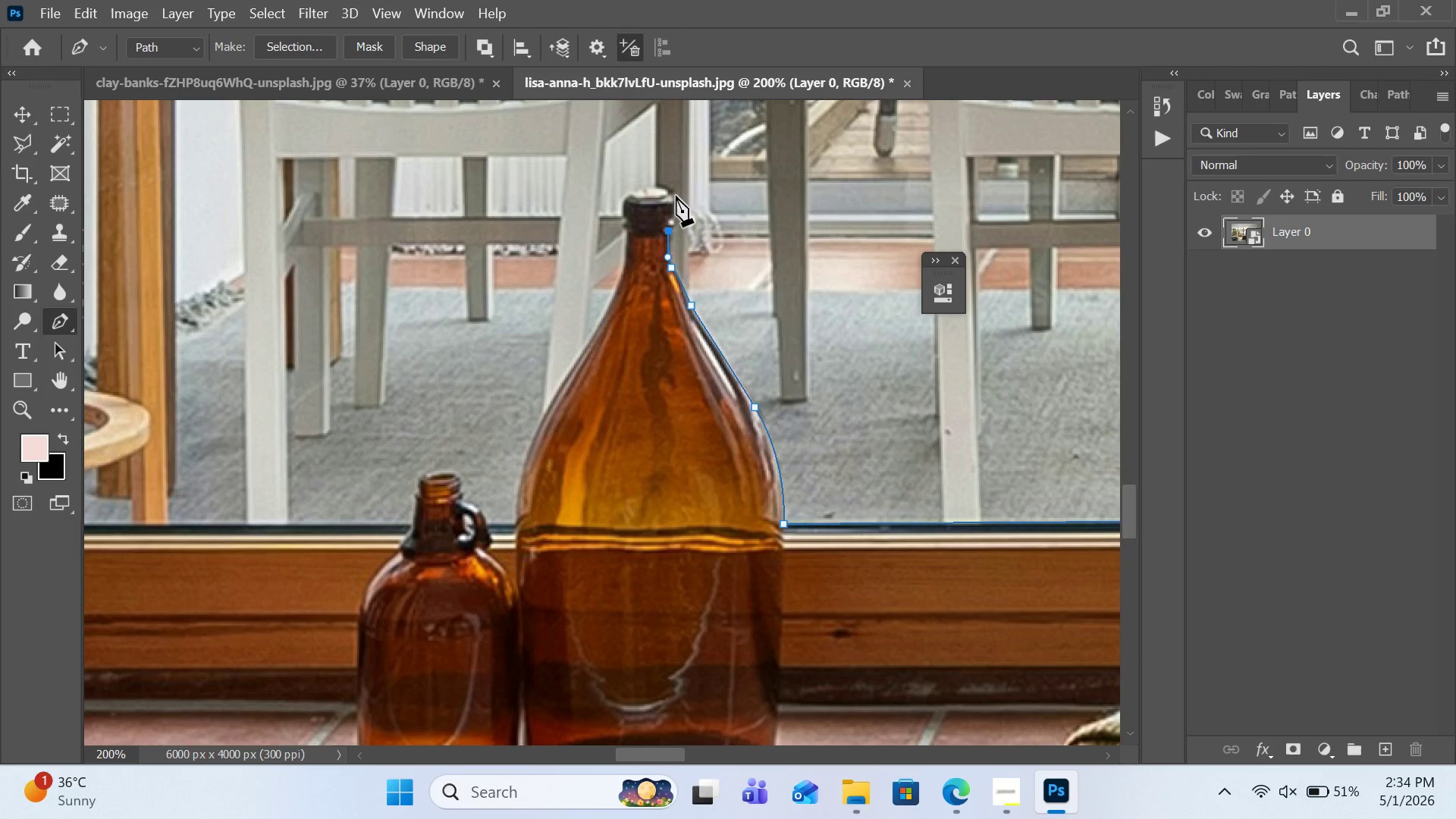 
left_click_drag(start_coordinate=[676, 196], to_coordinate=[670, 168])
 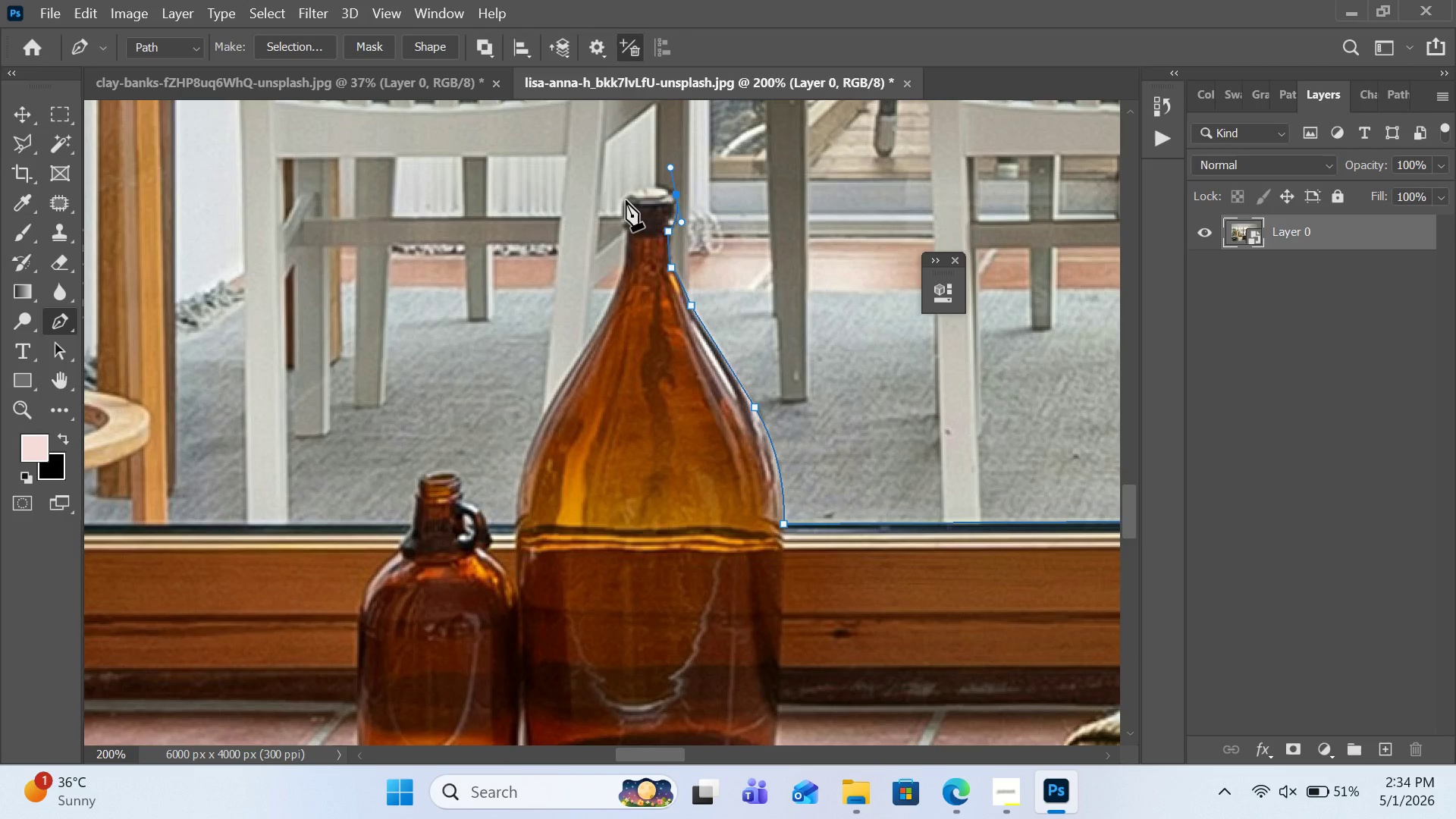 
left_click_drag(start_coordinate=[626, 200], to_coordinate=[619, 208])
 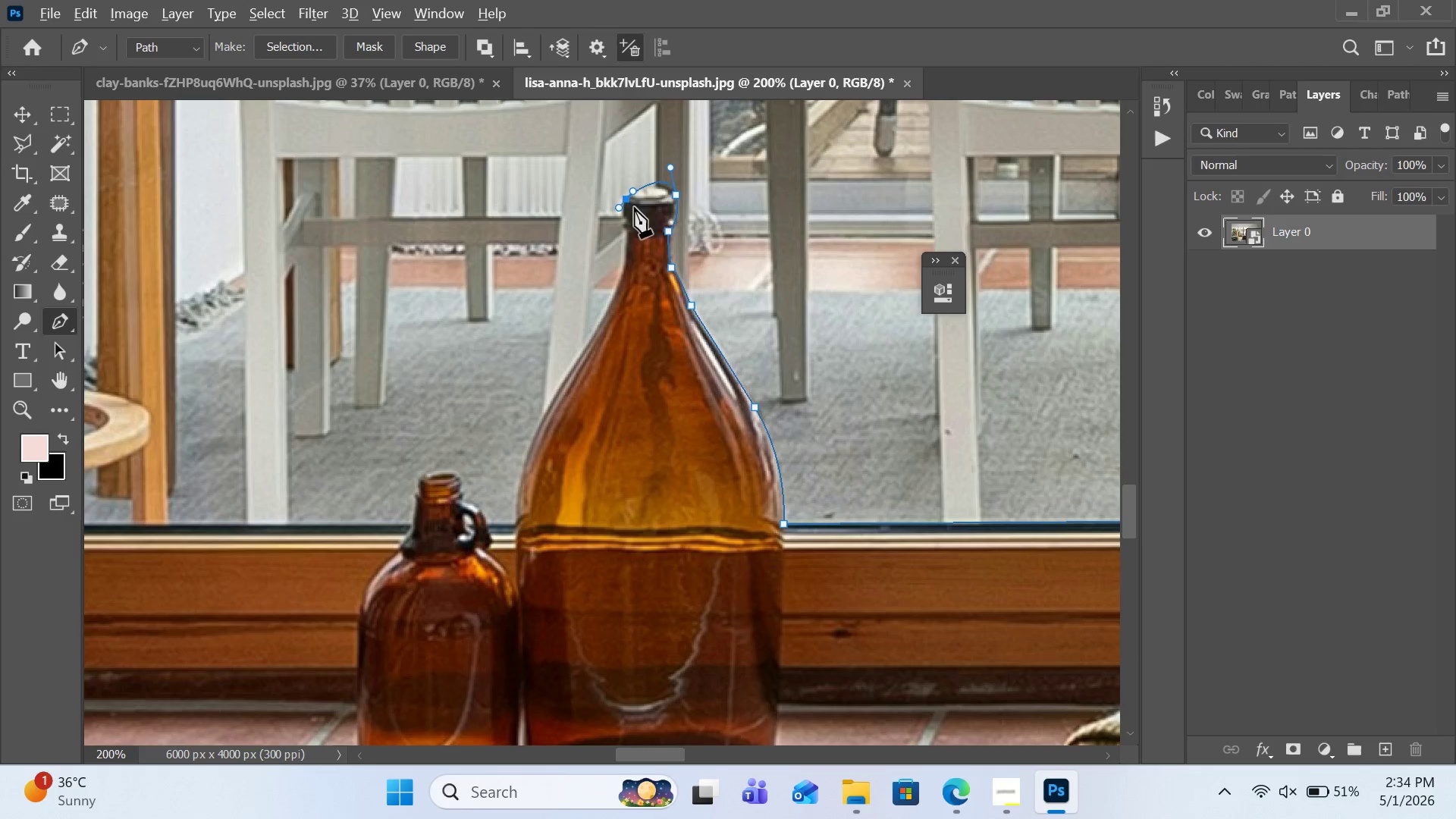 
hold_key(key=AltLeft, duration=1.11)
left_click([679, 196])
 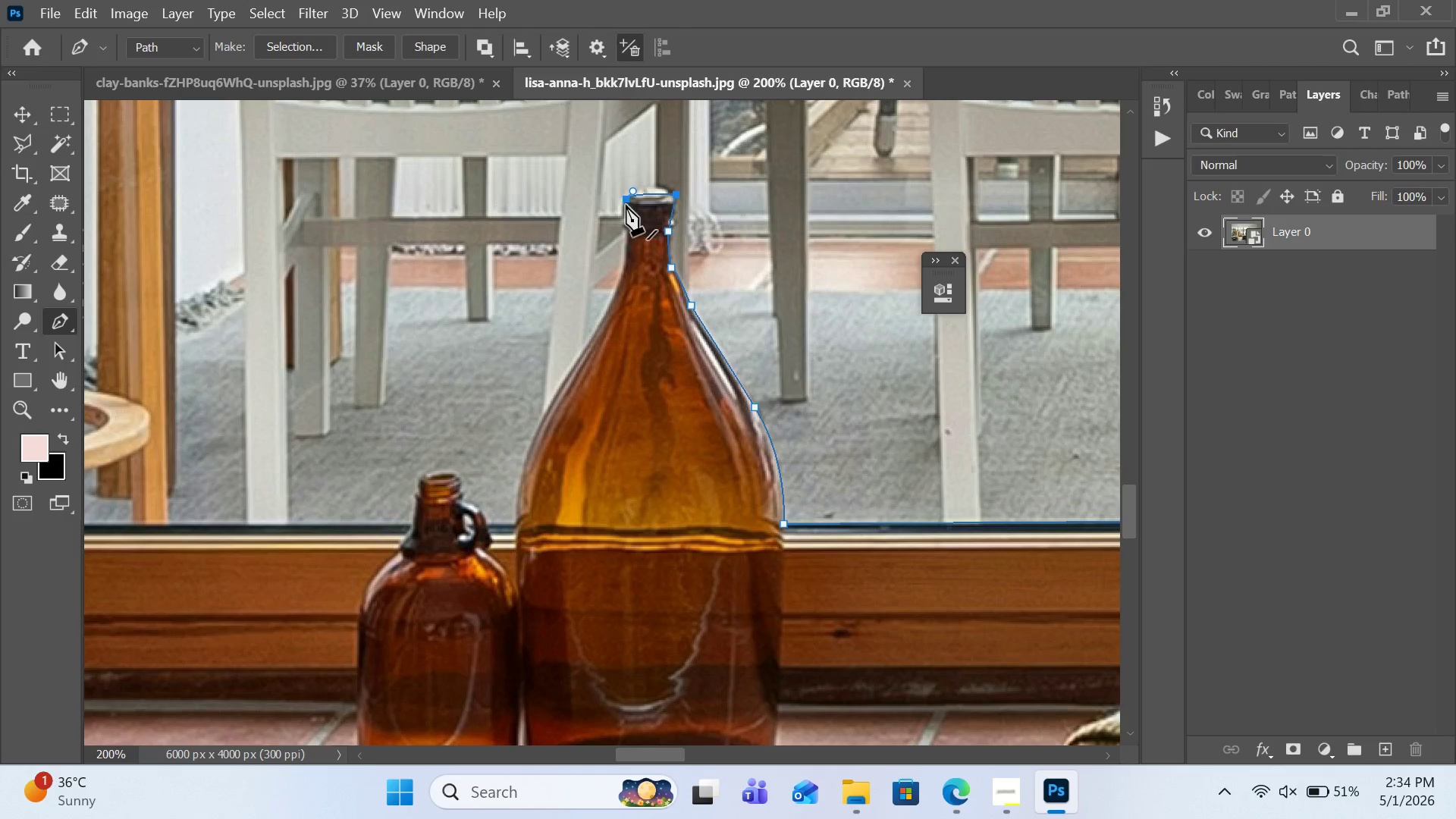 
key(Control+Z)
 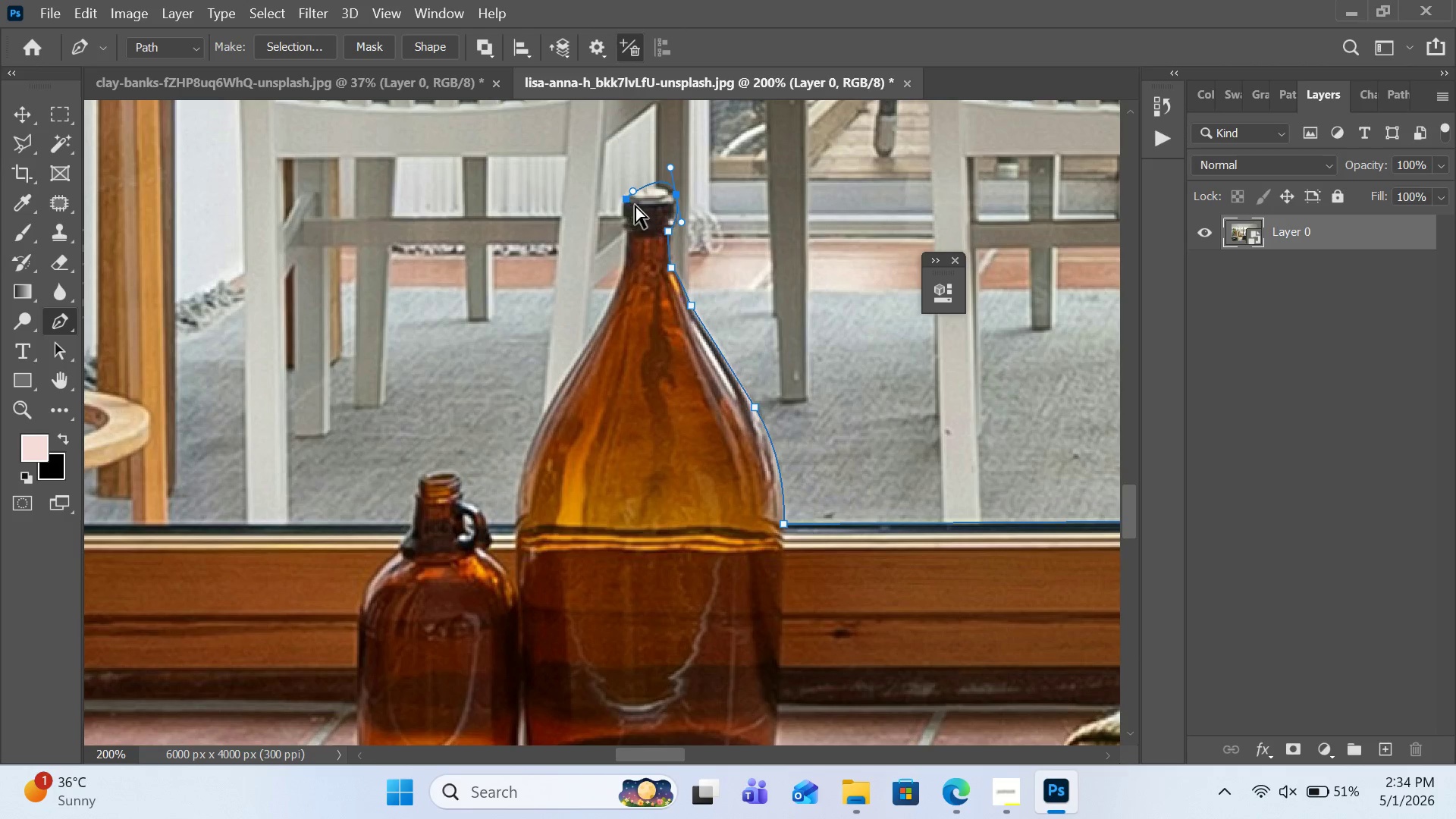 
key(Control+ControlLeft)
 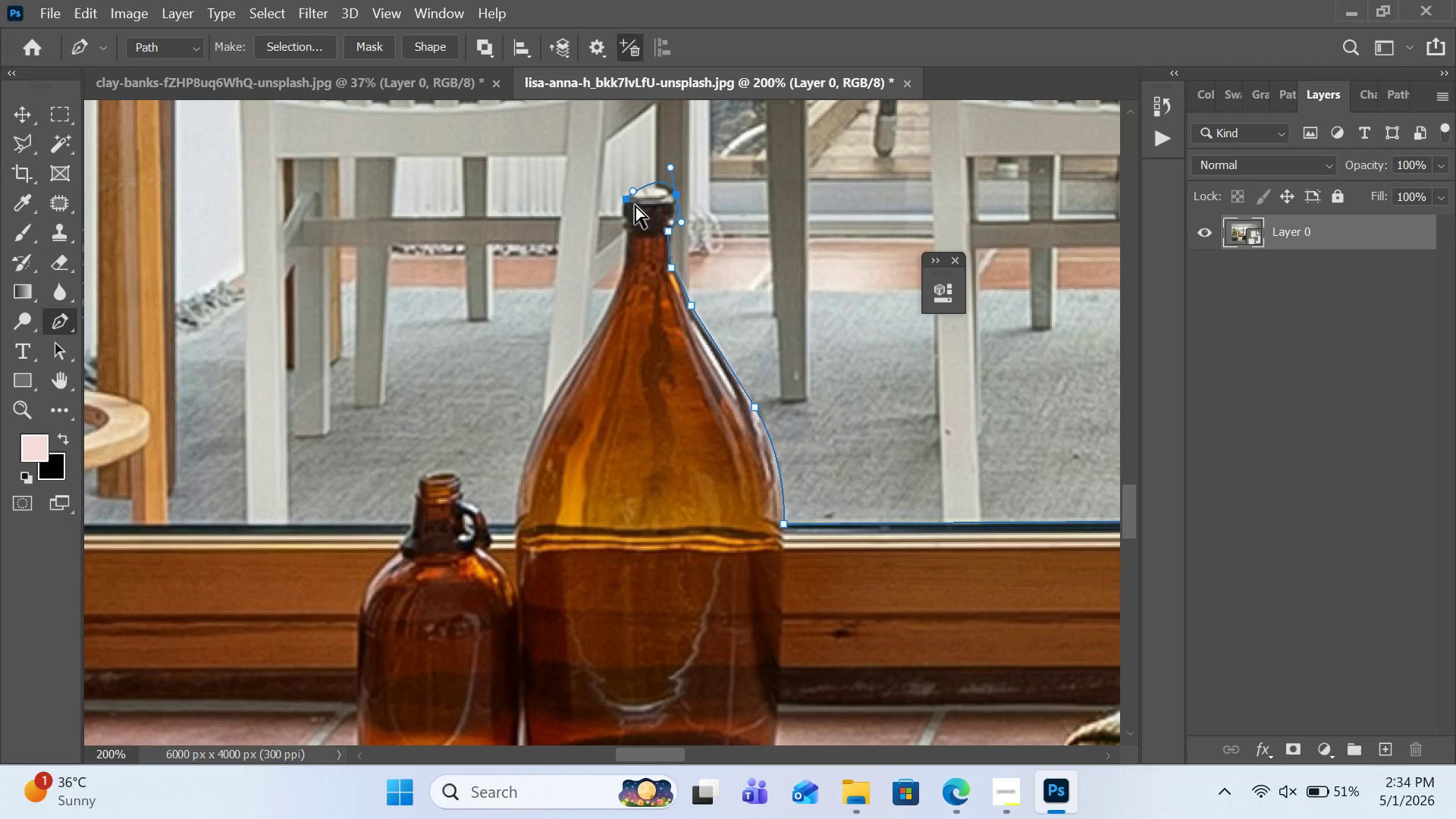 
hold_key(key=ControlLeft, duration=0.64)
 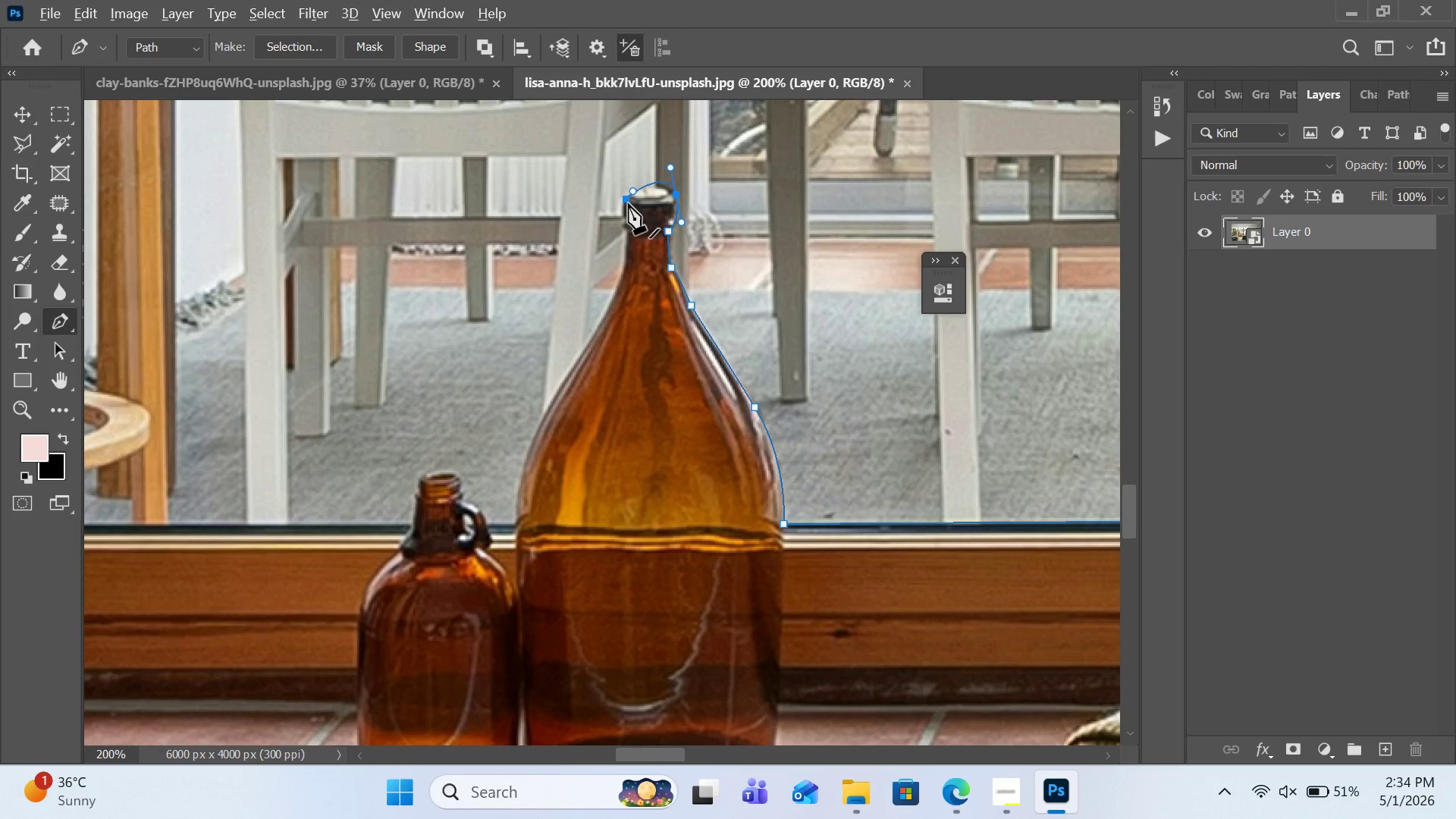 
key(Alt+AltLeft)
 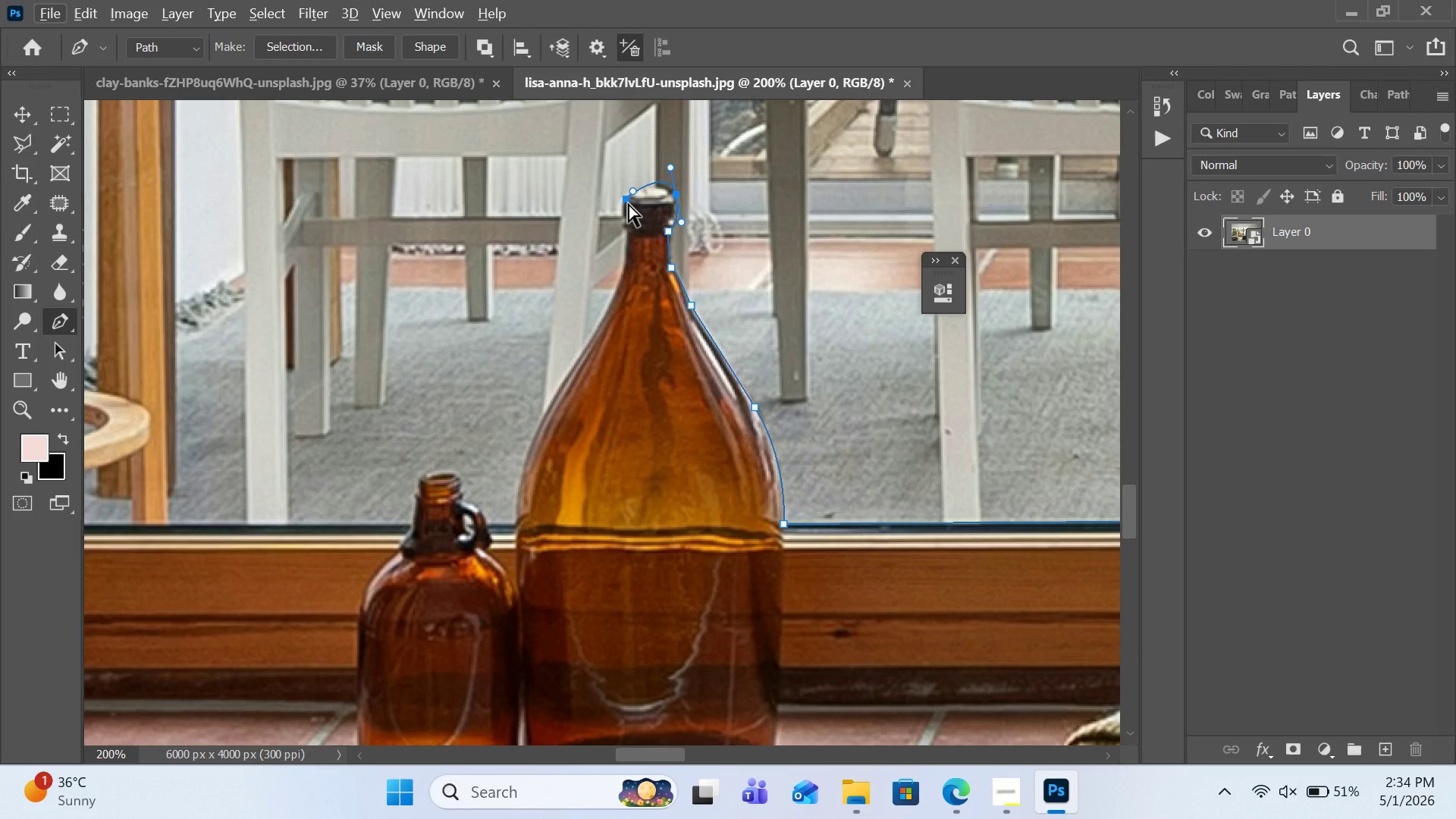 
key(Control+Z)
 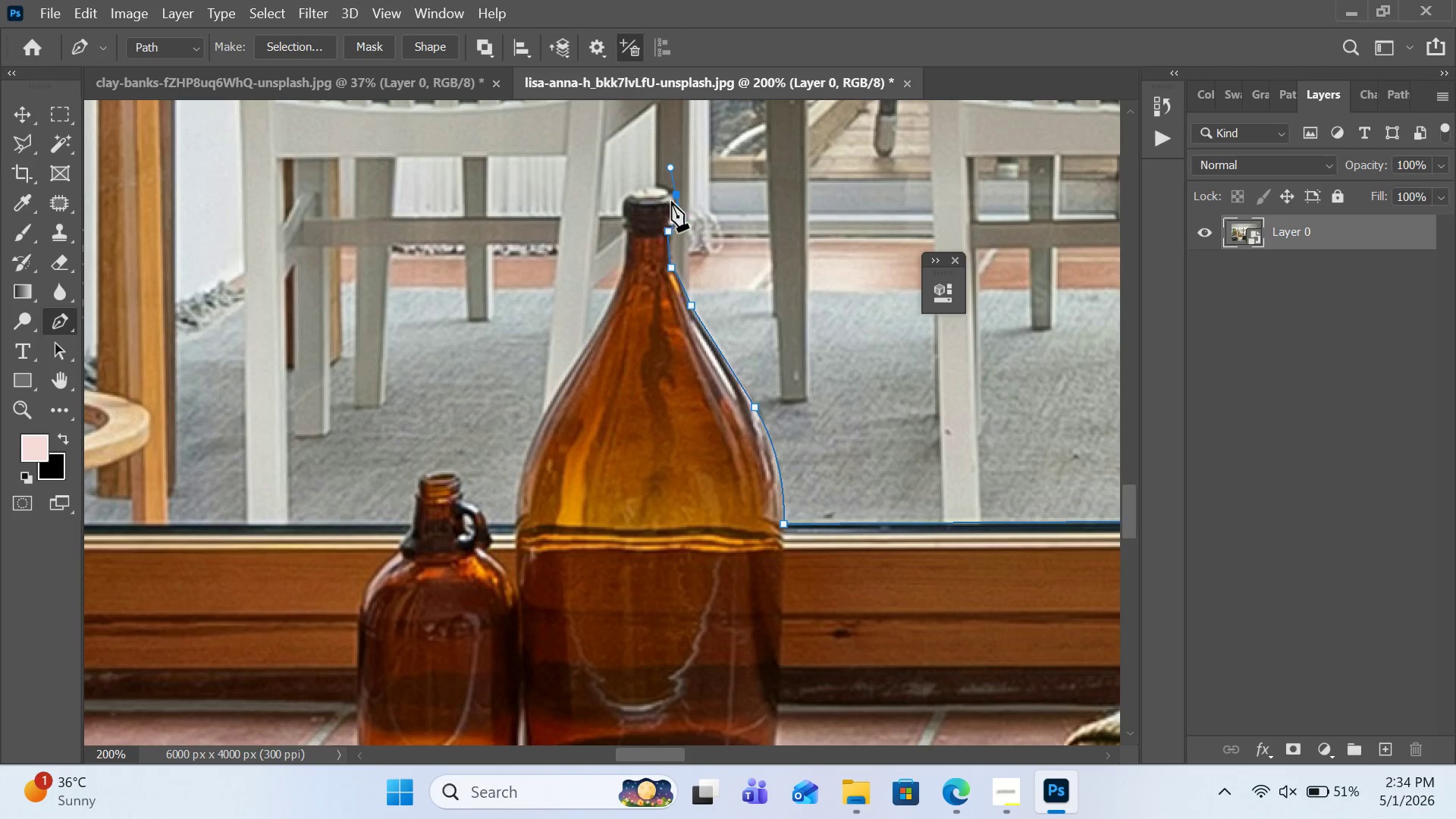 
hold_key(key=AltLeft, duration=0.67)
left_click([676, 199])
 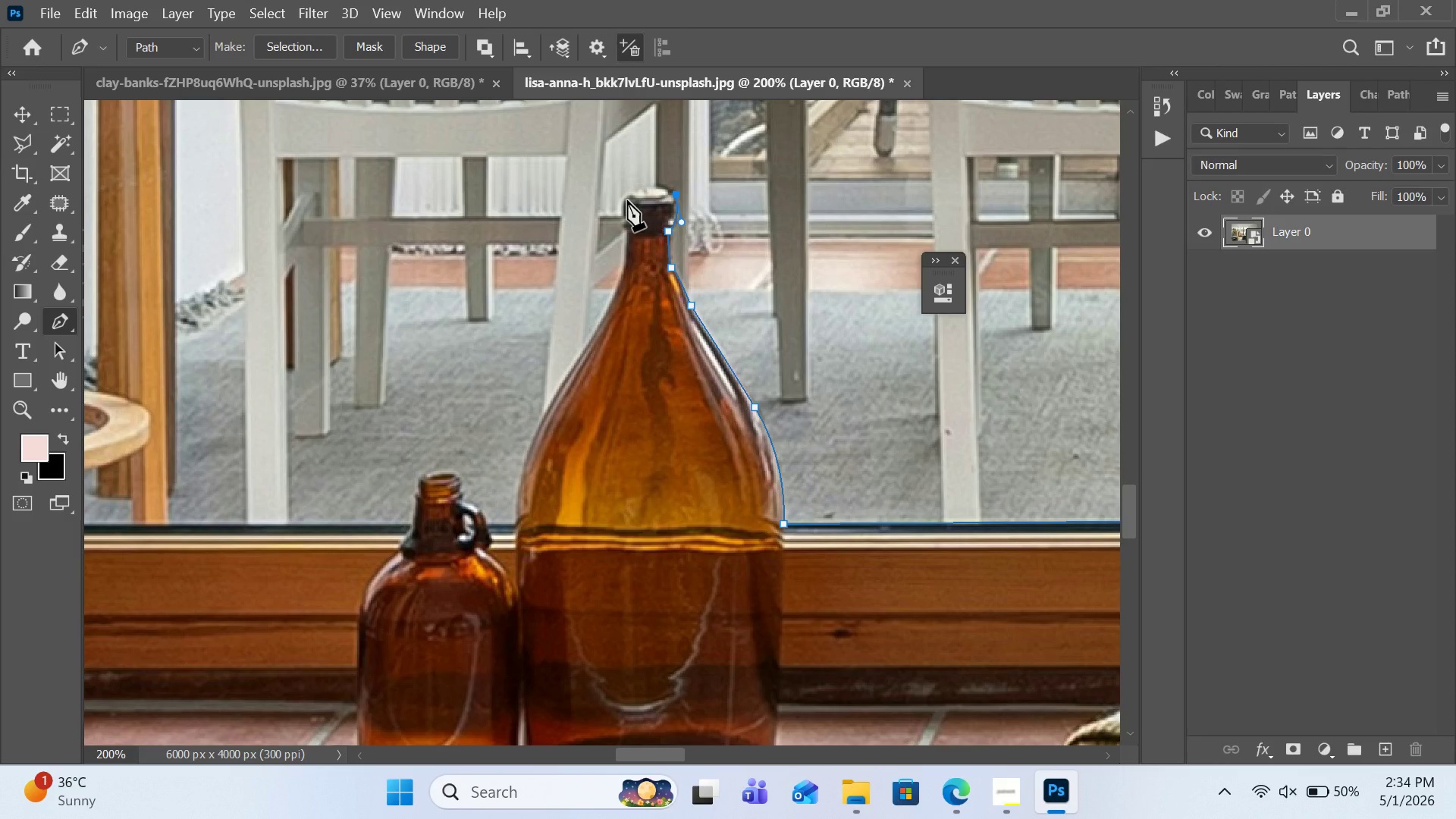 
wait(8.81)
 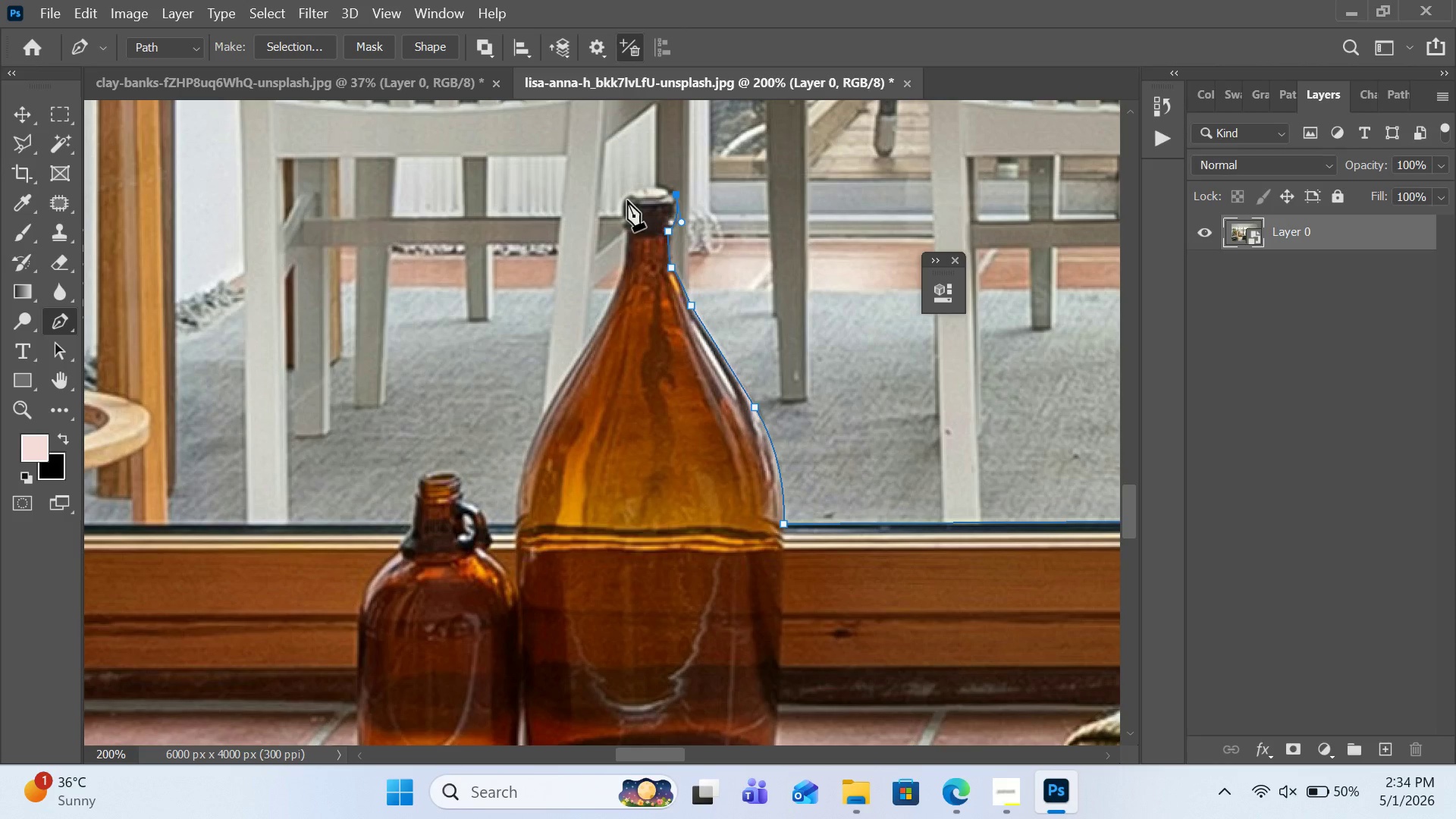 
left_click_drag(start_coordinate=[632, 195], to_coordinate=[606, 209])
 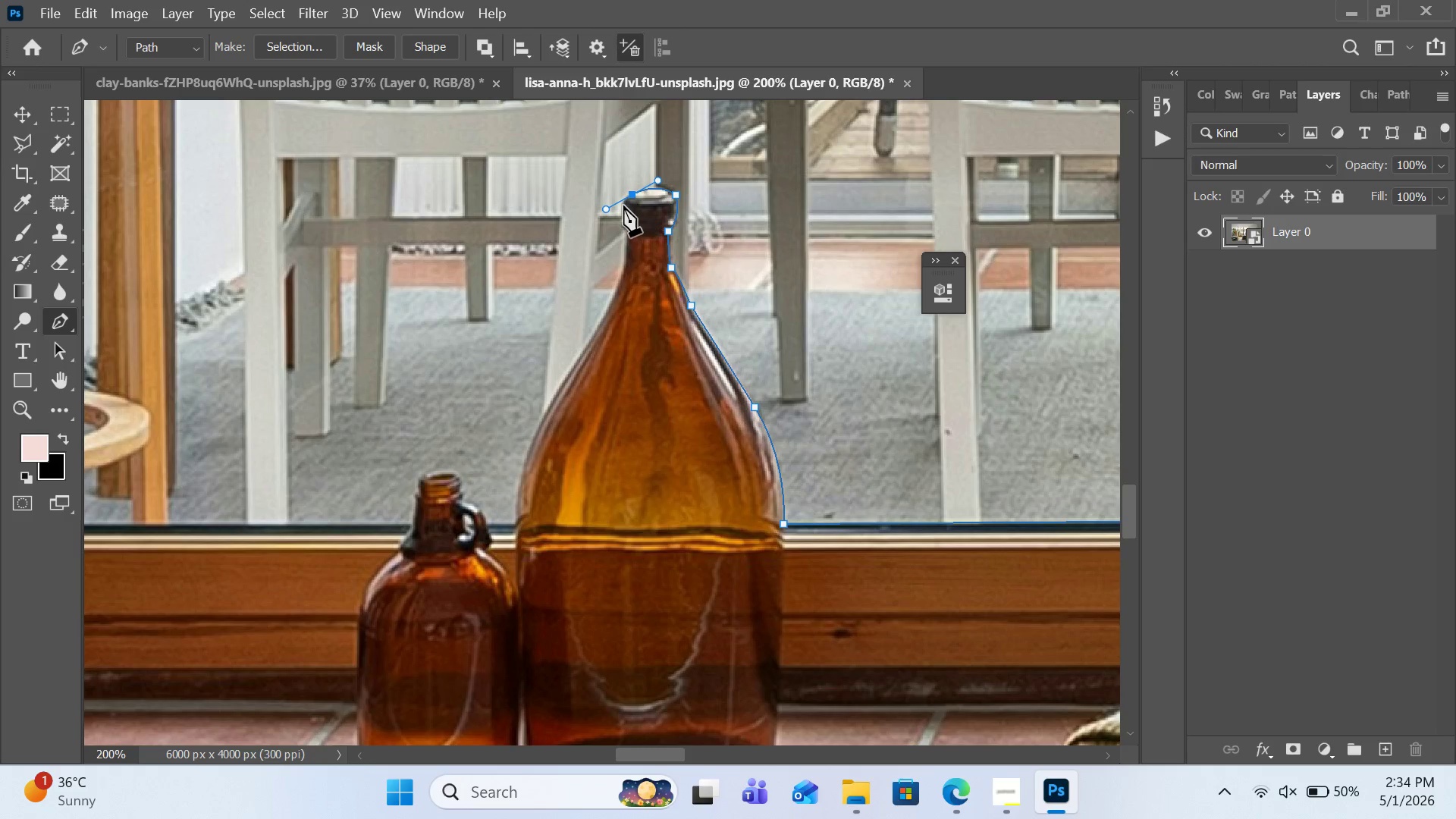 
left_click_drag(start_coordinate=[623, 206], to_coordinate=[620, 218])
 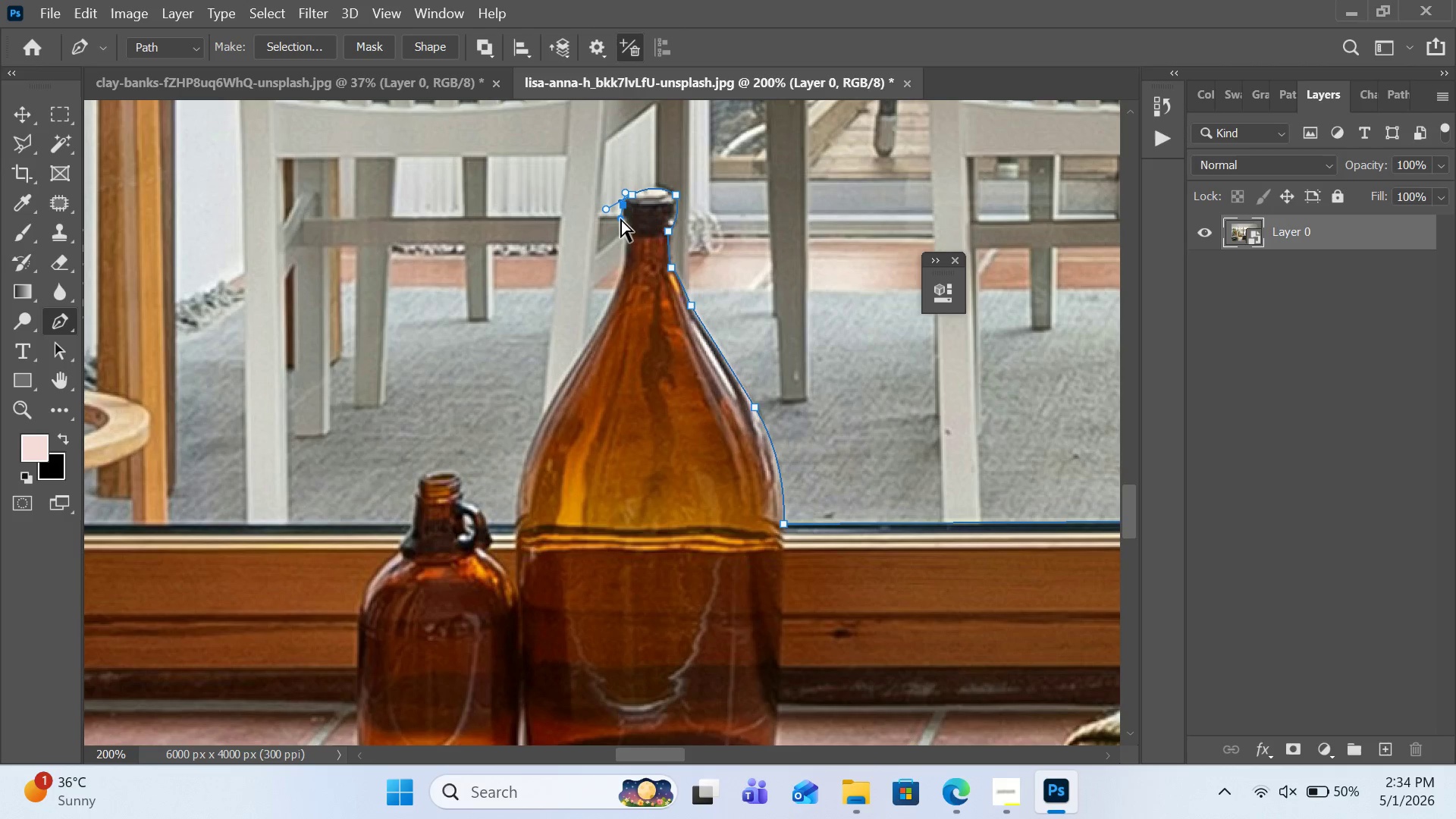 
key(Control+Z)
 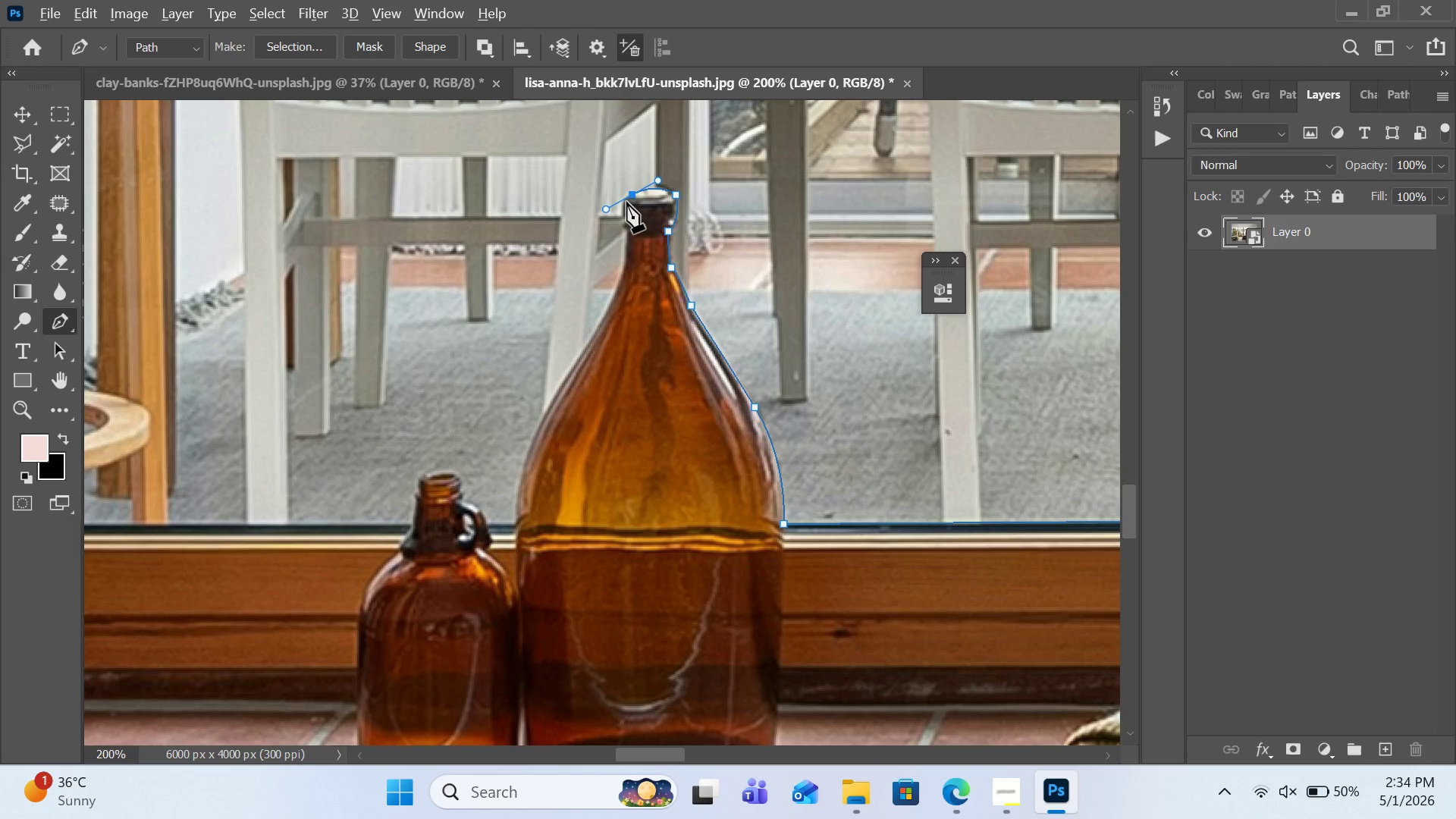 
hold_key(key=AltLeft, duration=0.55)
left_click([630, 197])
 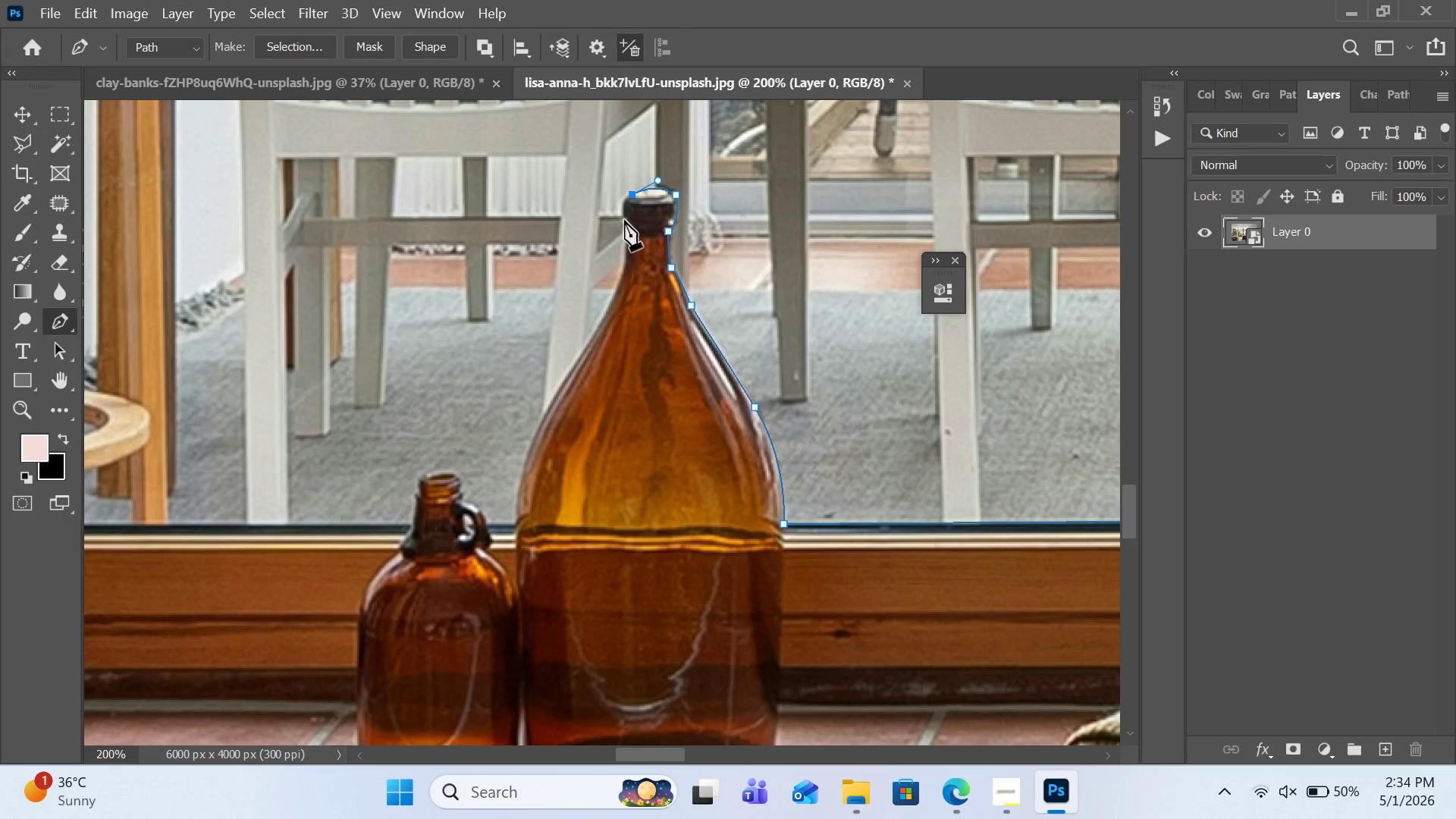 
left_click_drag(start_coordinate=[624, 220], to_coordinate=[627, 239])
 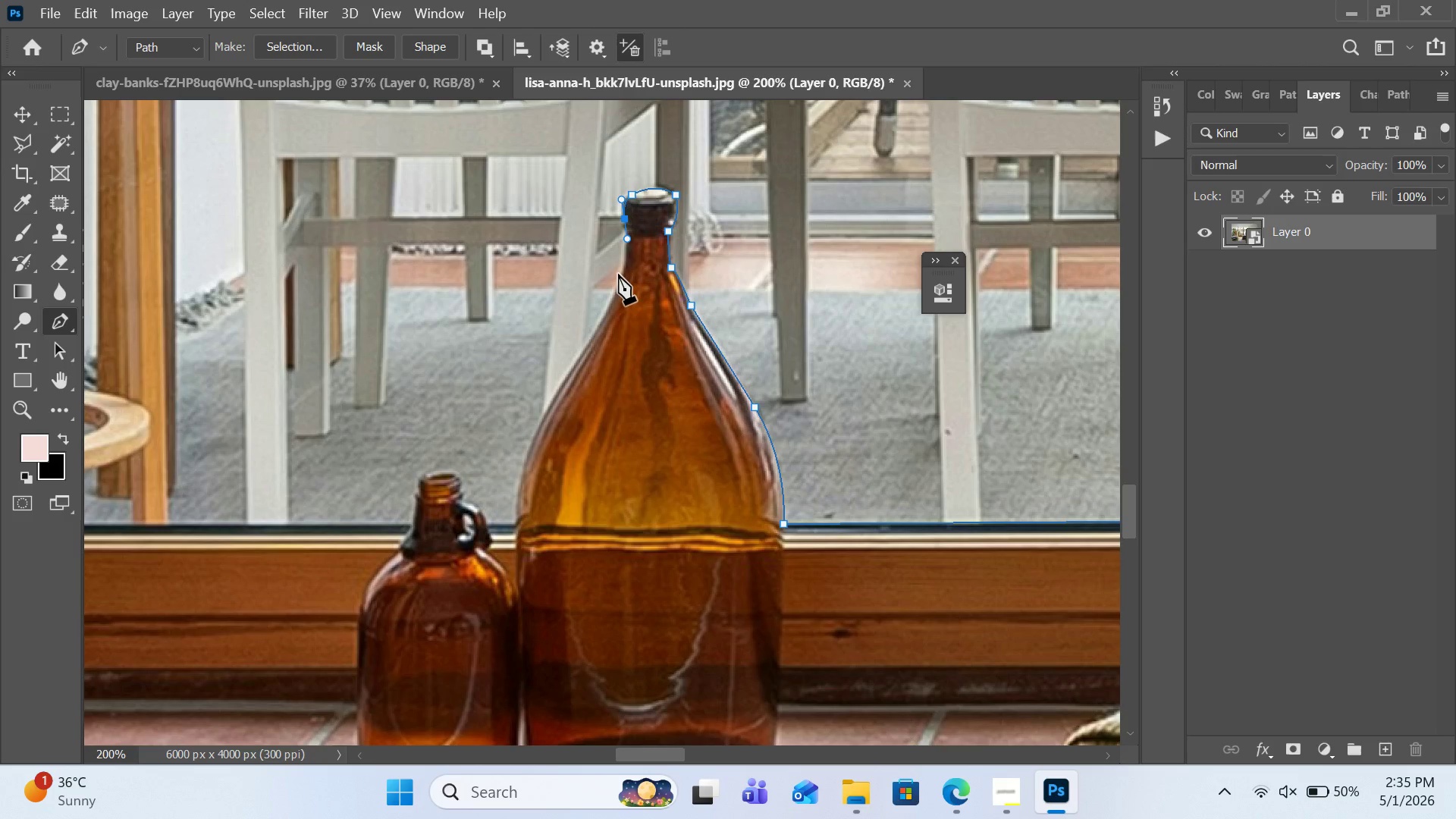 
left_click_drag(start_coordinate=[618, 274], to_coordinate=[618, 281])
 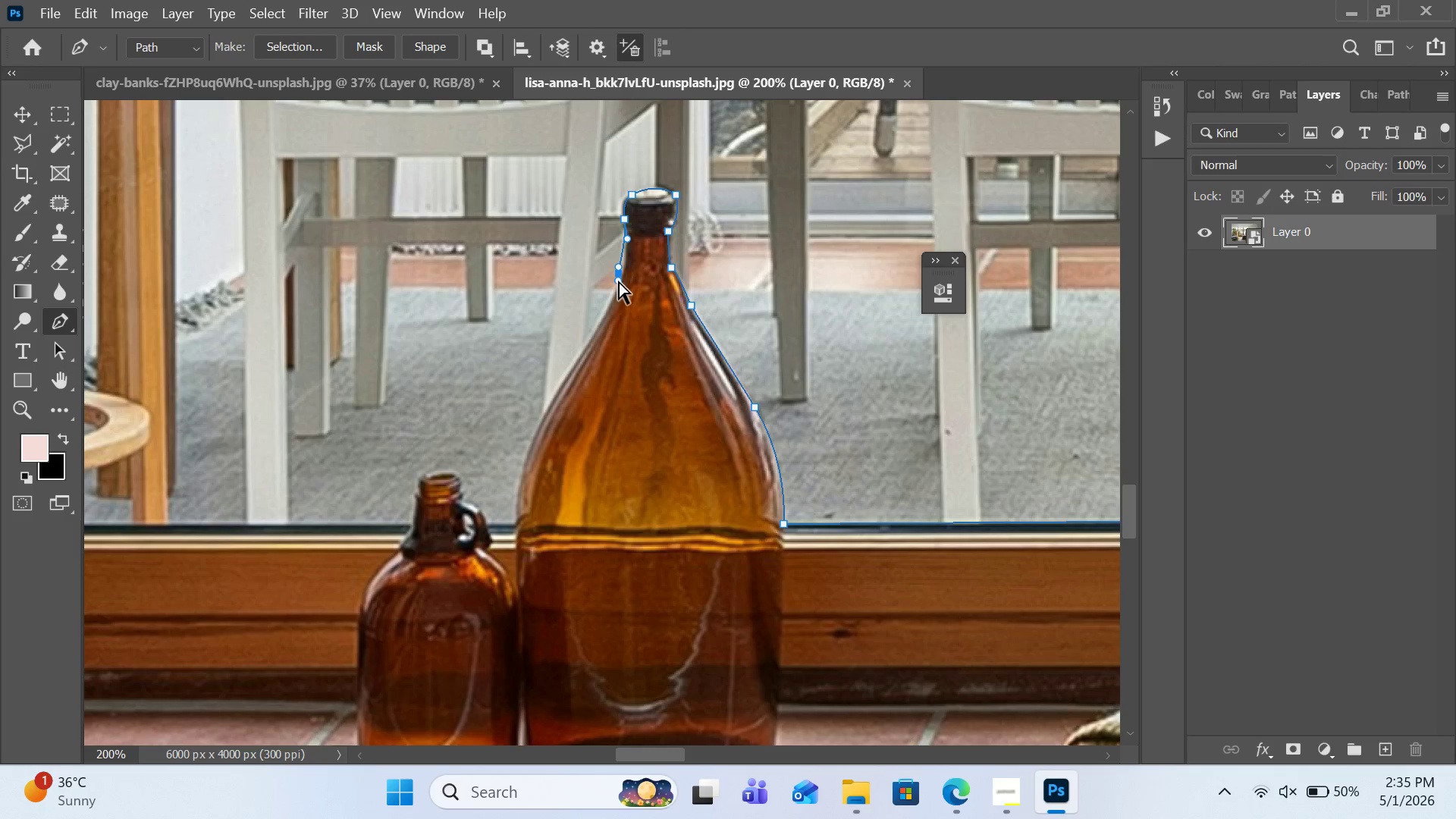 
key(Control+Z)
 